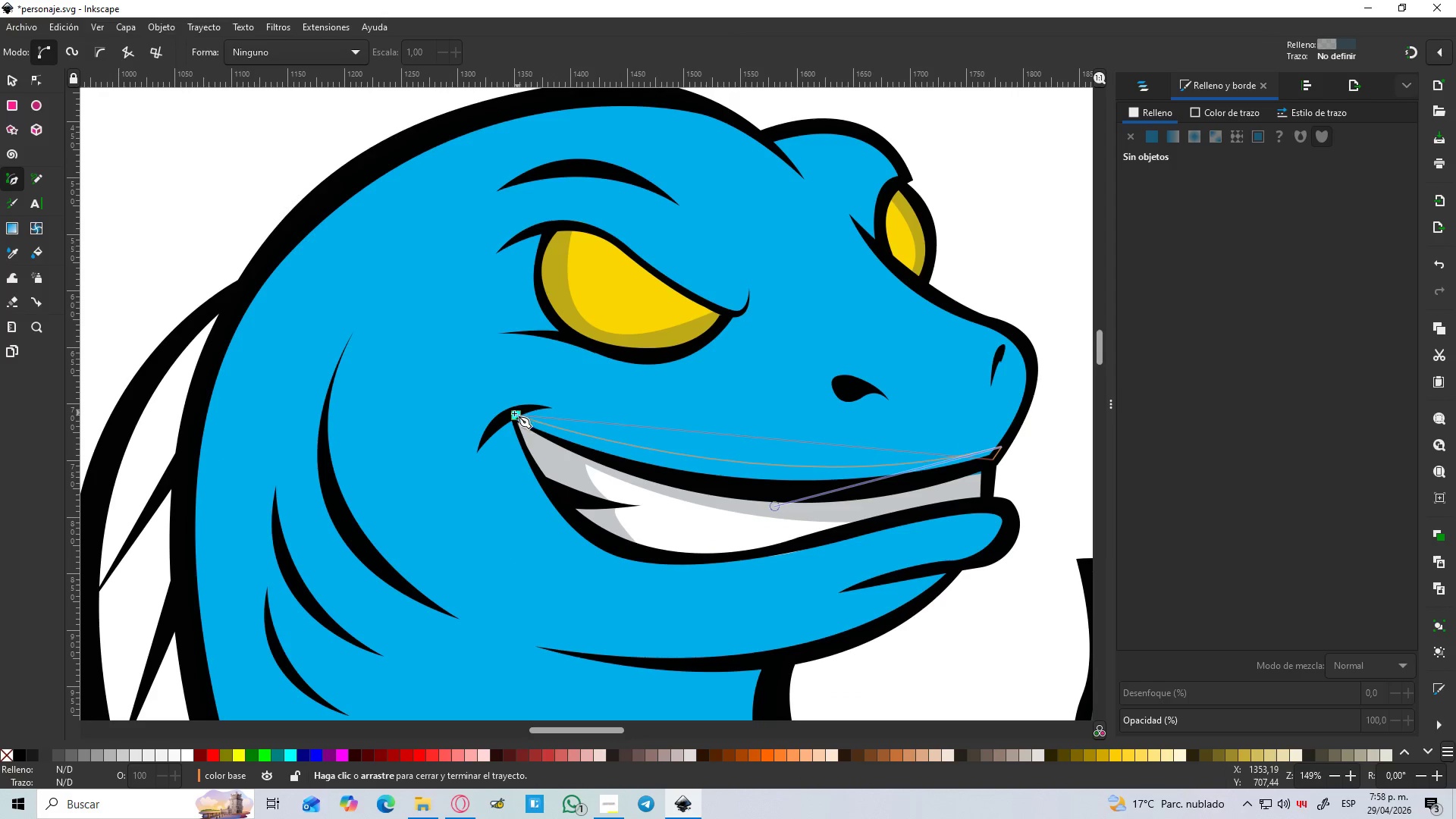 
left_click_drag(start_coordinate=[513, 413], to_coordinate=[315, 274])
 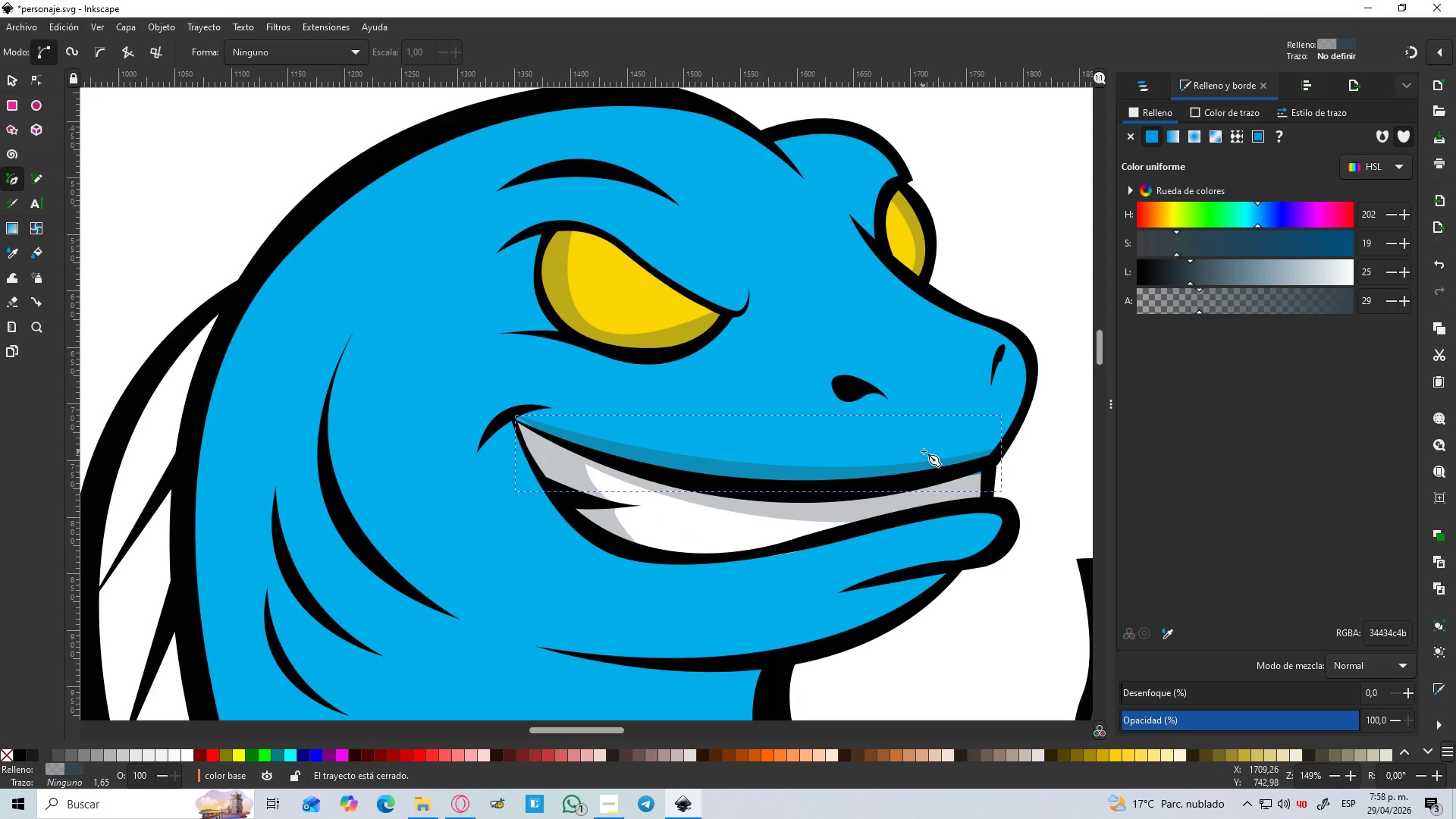 
hold_key(key=ControlLeft, duration=0.56)
scroll: coordinate [928, 451], scroll_direction: down, amount: 2.0
 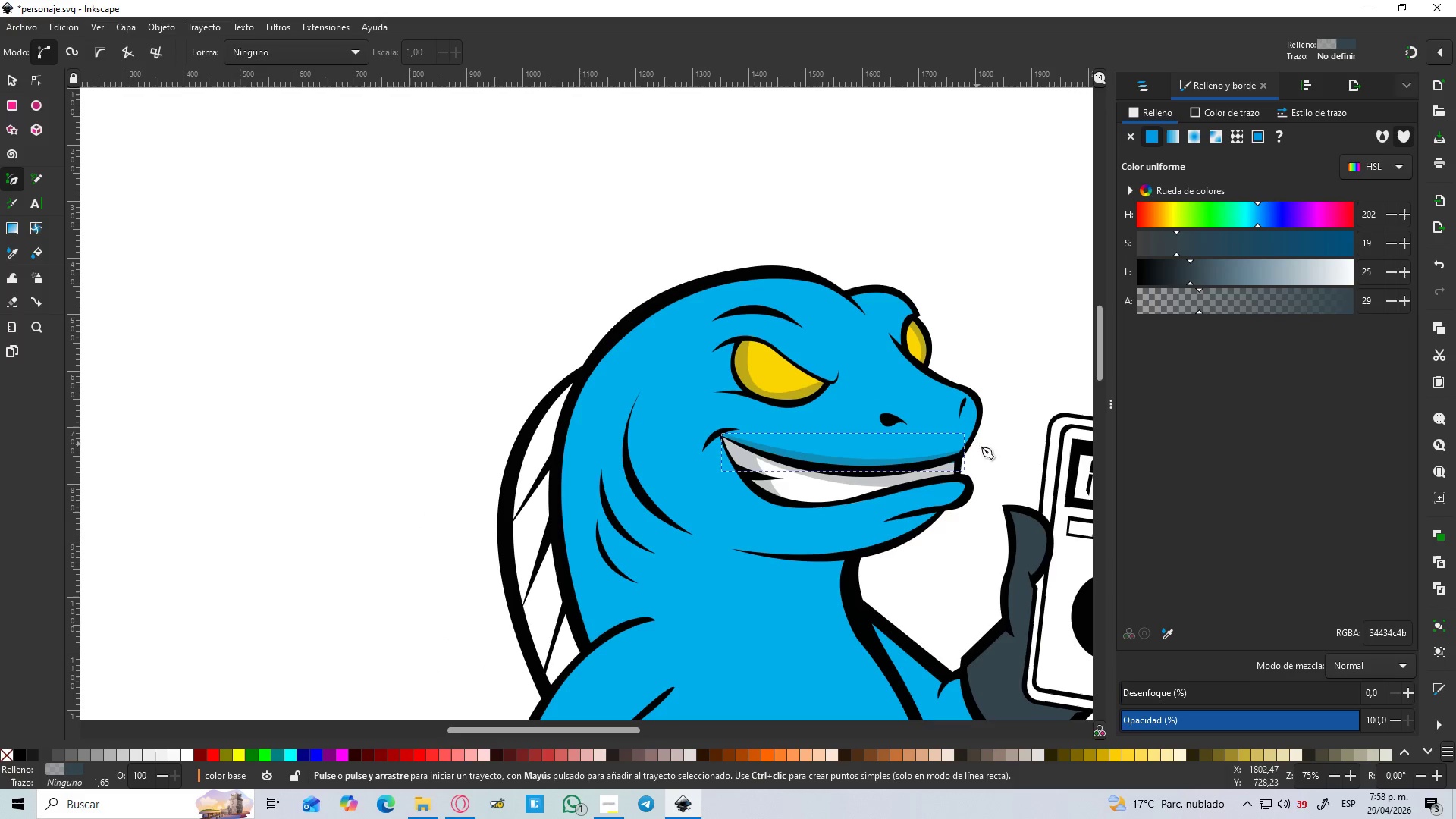 
hold_key(key=ControlLeft, duration=0.62)
scroll: coordinate [993, 431], scroll_direction: up, amount: 3.0
 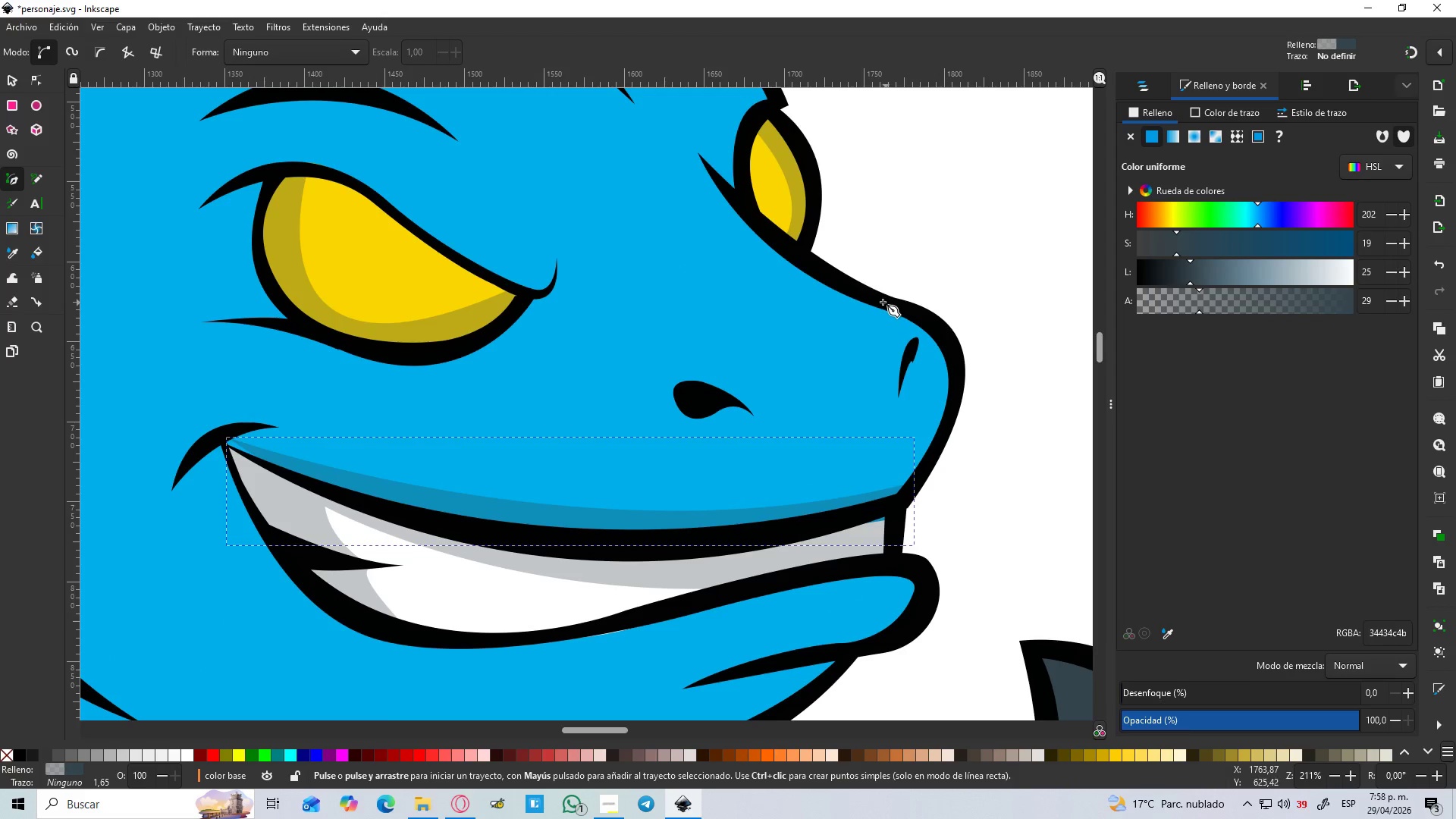 
left_click([877, 302])
 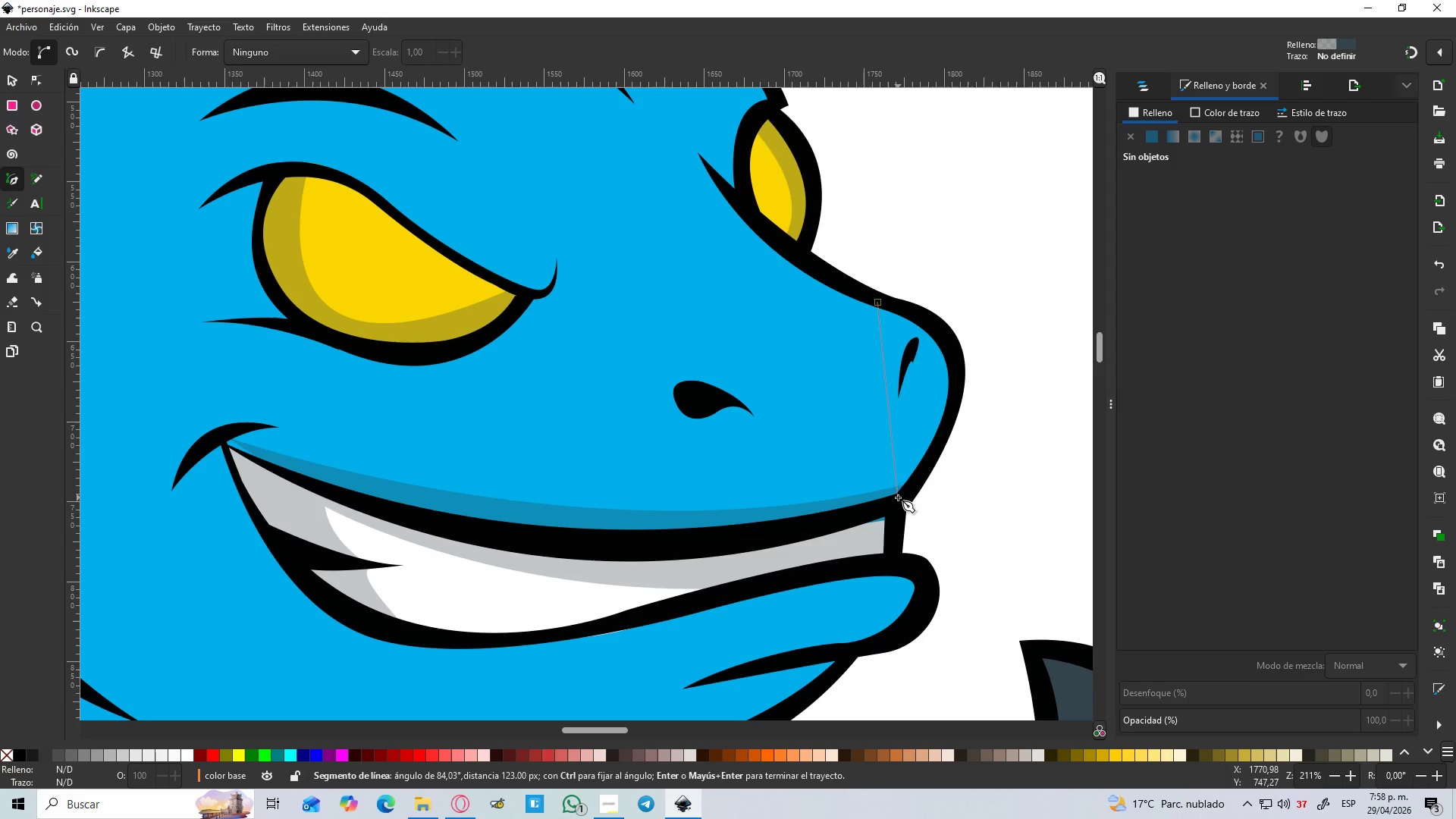 
key(Escape)
 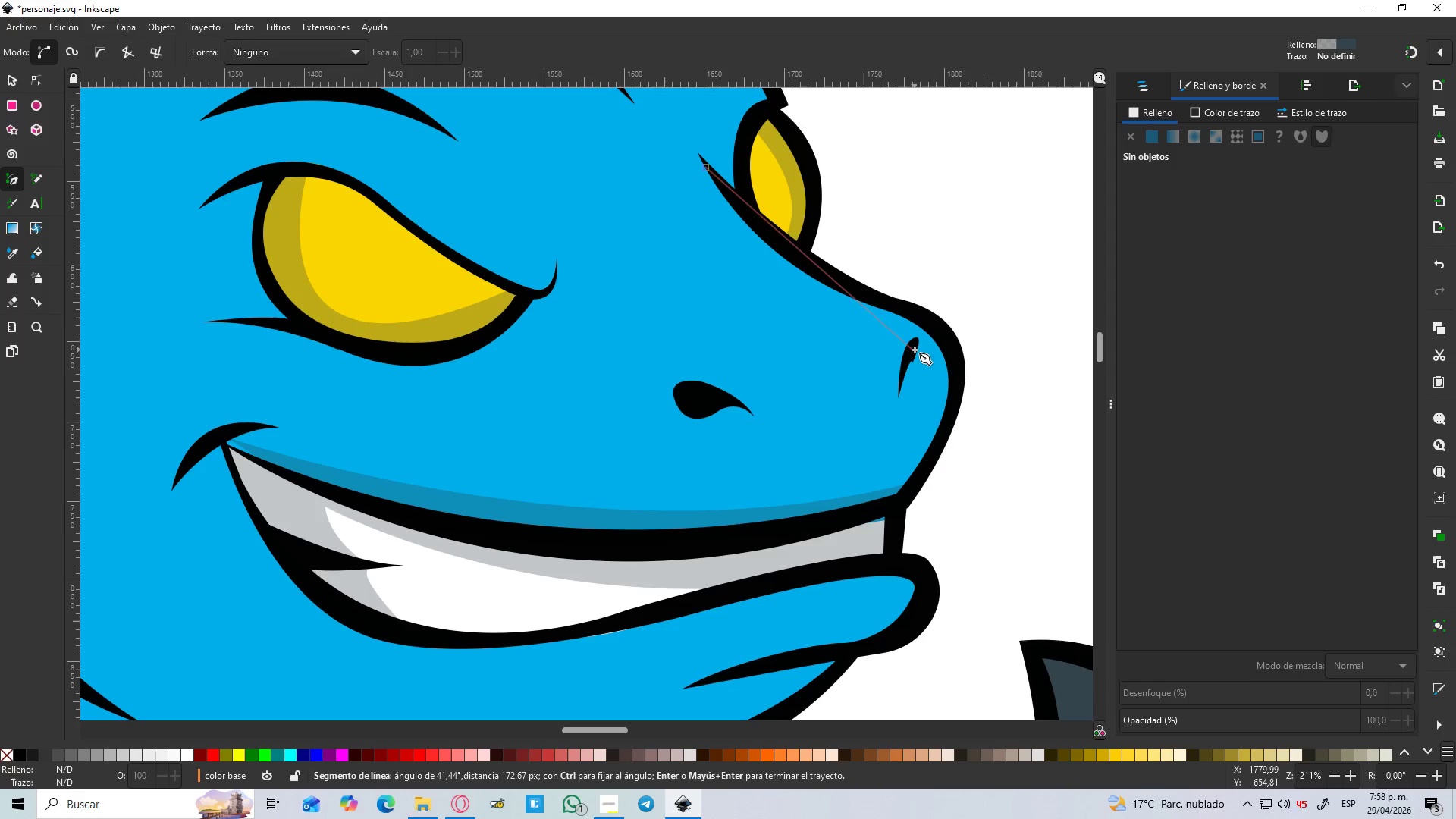 
left_click_drag(start_coordinate=[929, 352], to_coordinate=[1116, 401])
 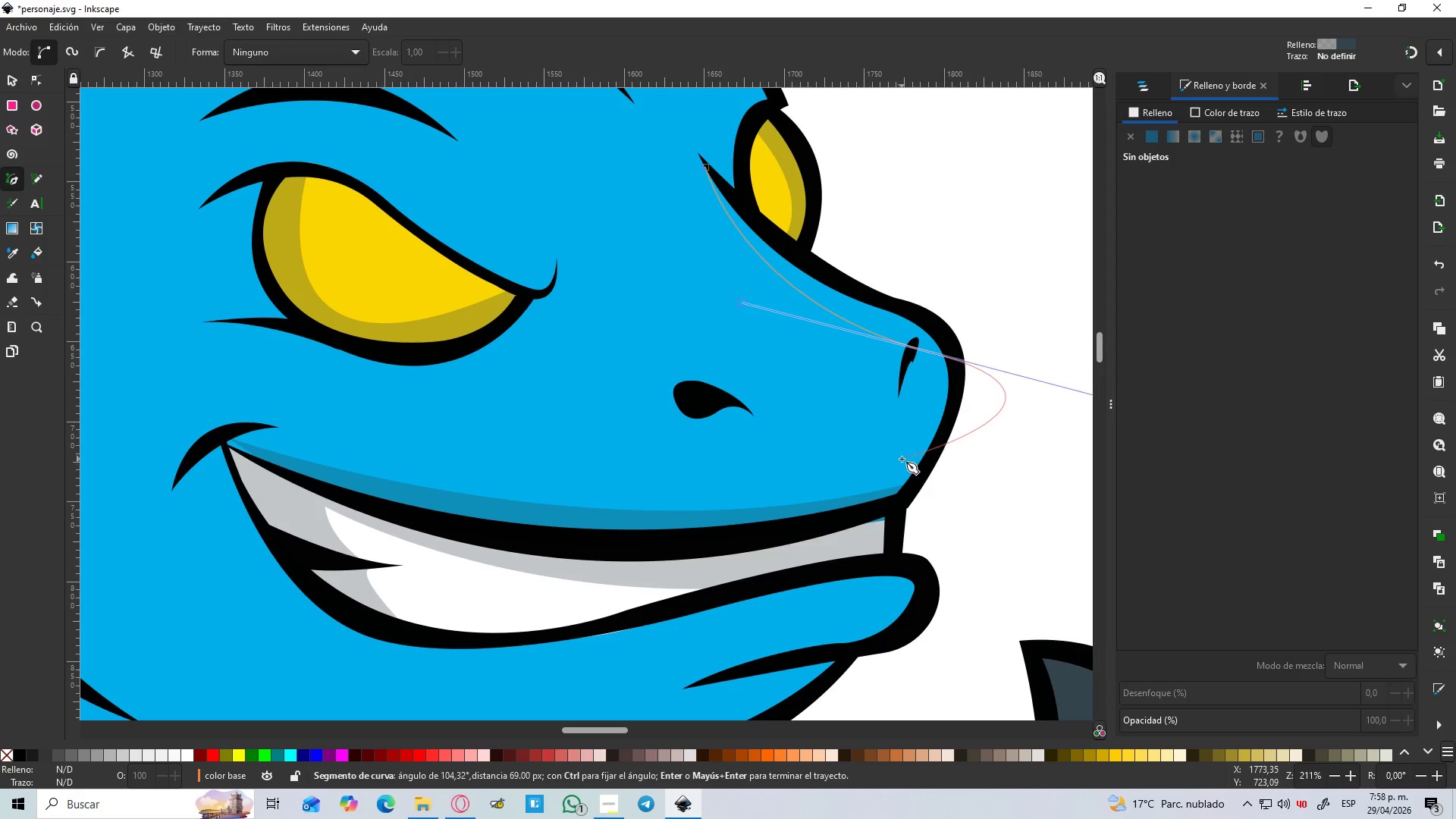 
key(Shift+L)
 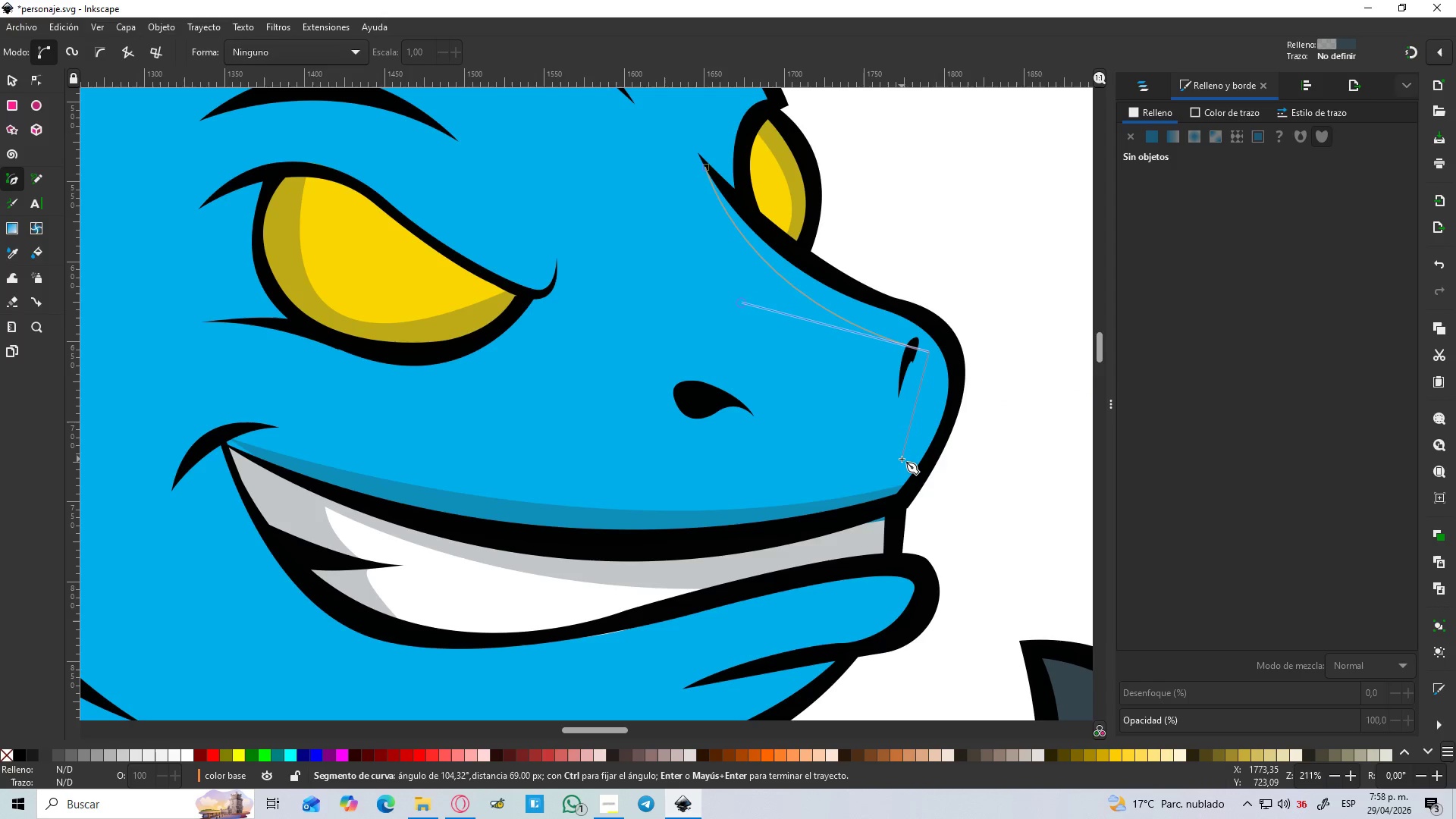 
key(Control+Z)
 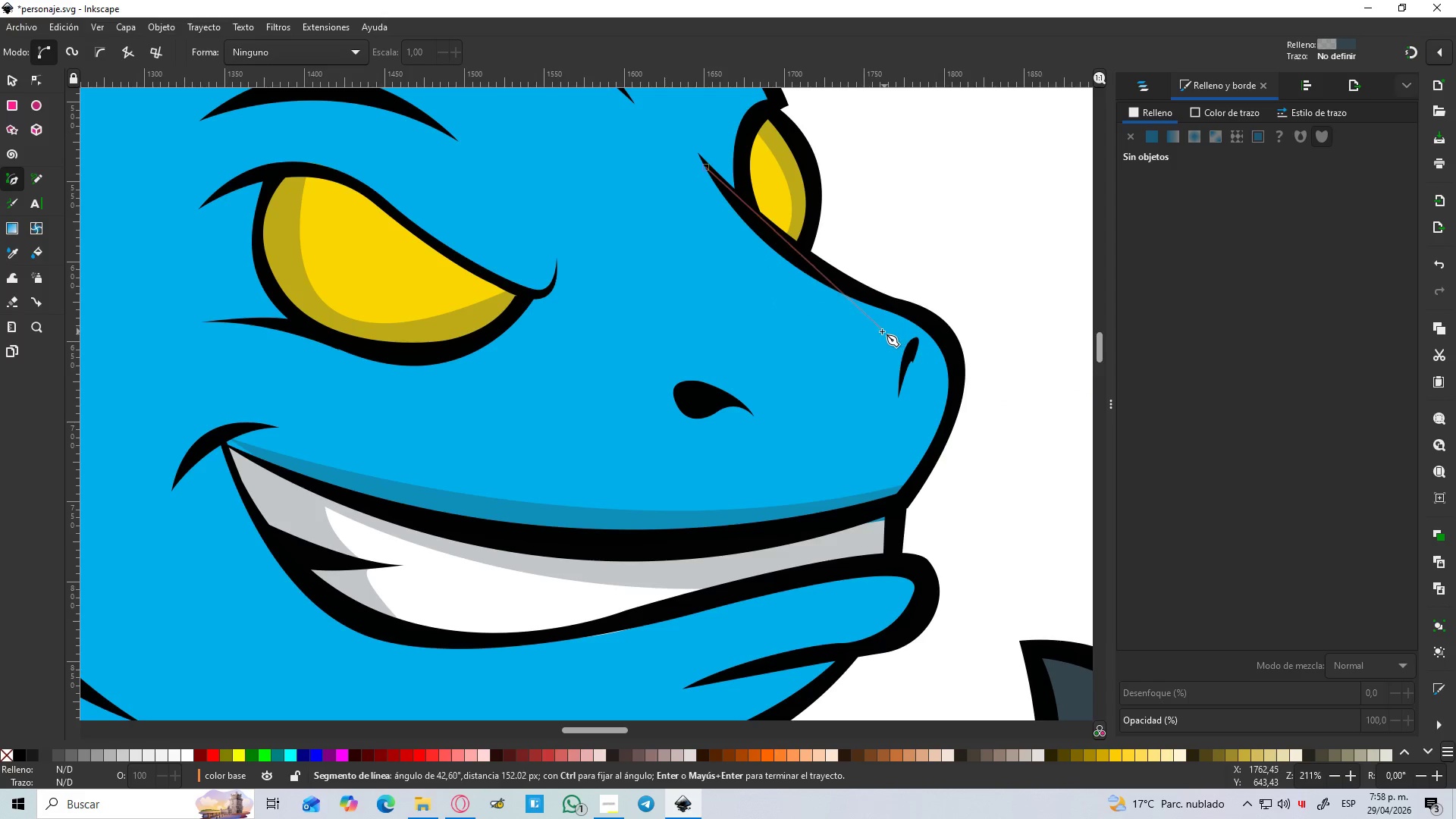 
left_click_drag(start_coordinate=[869, 327], to_coordinate=[977, 354])
 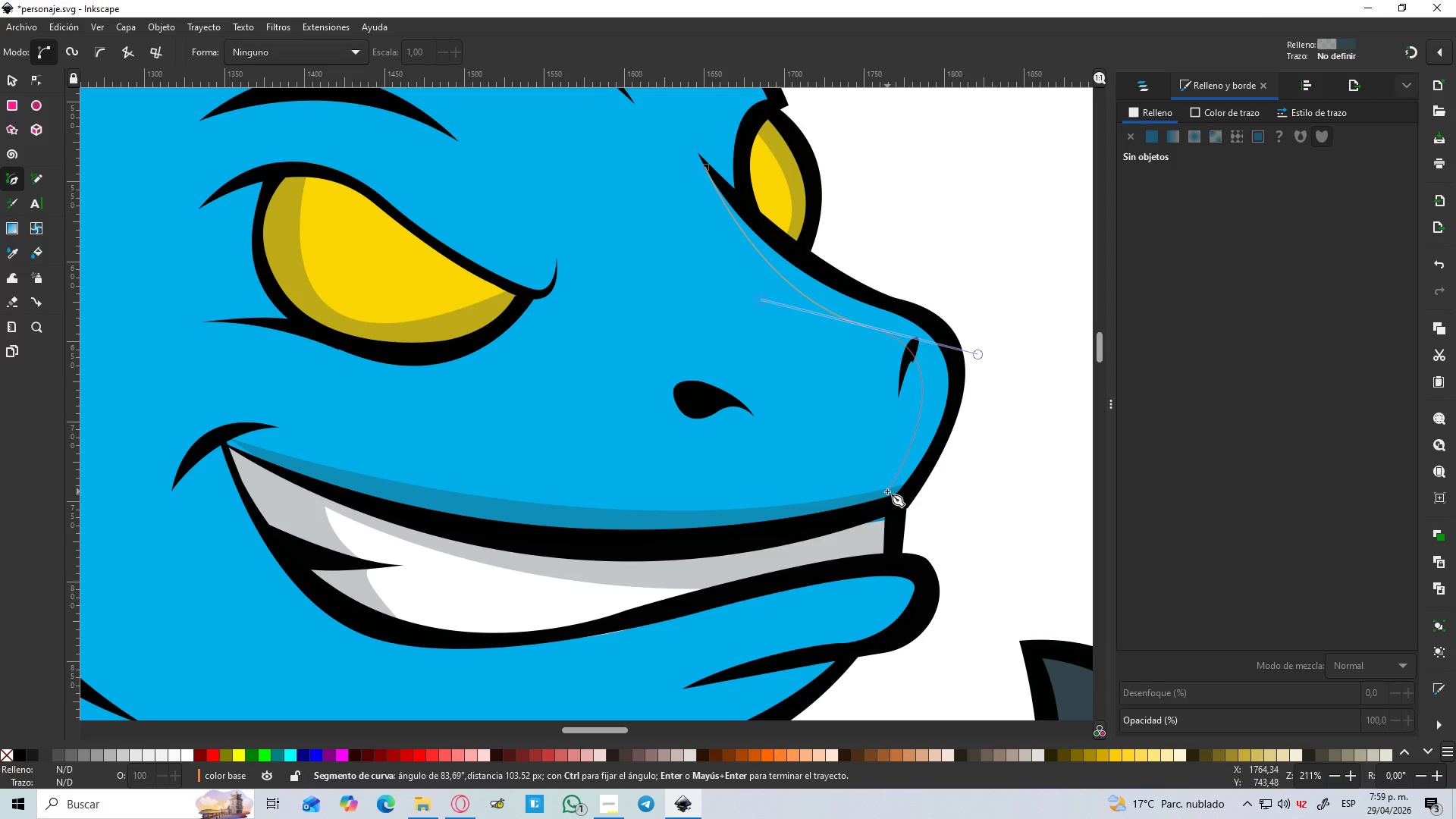 
left_click([879, 506])
 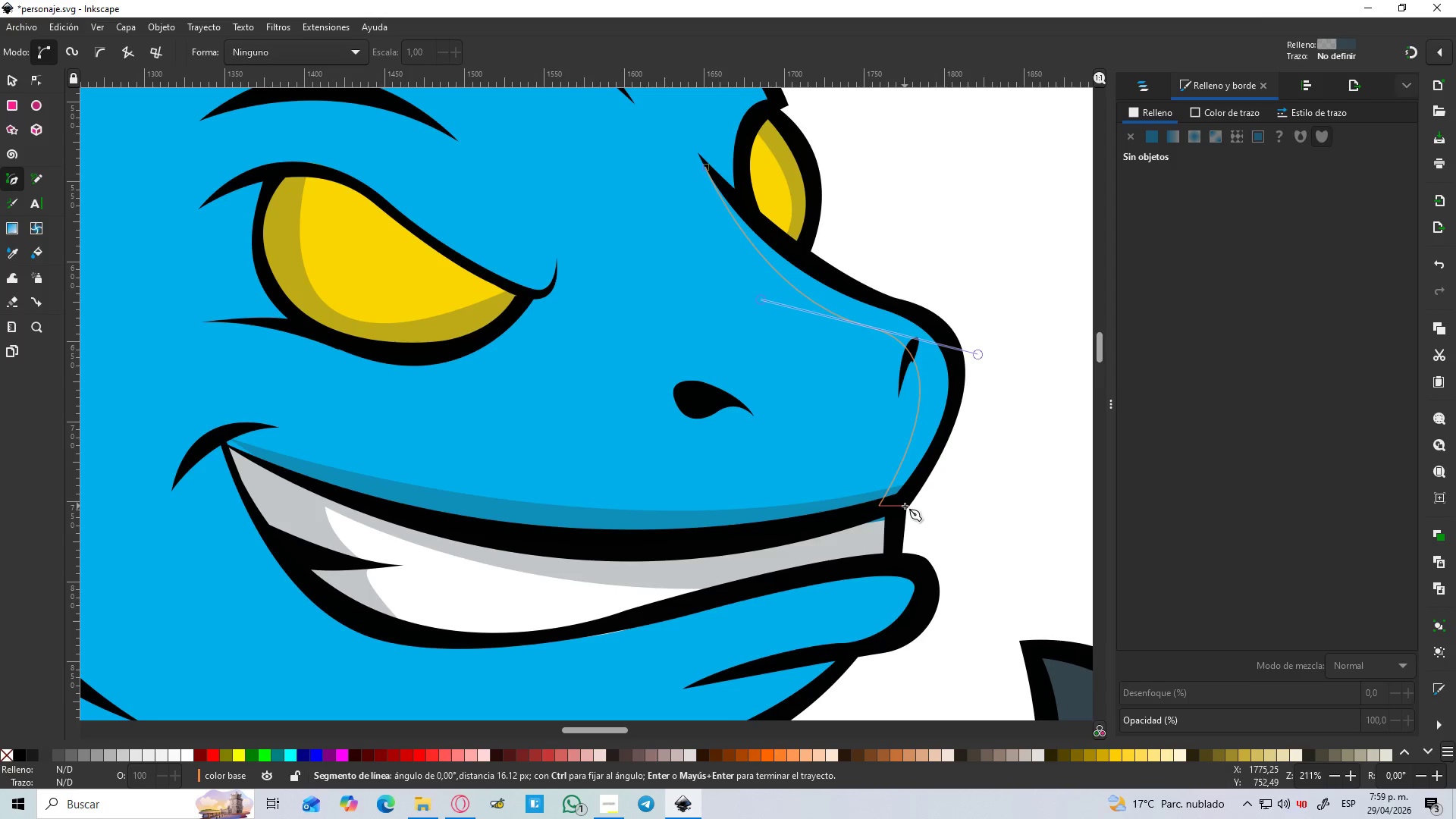 
left_click_drag(start_coordinate=[904, 505], to_coordinate=[905, 500])
 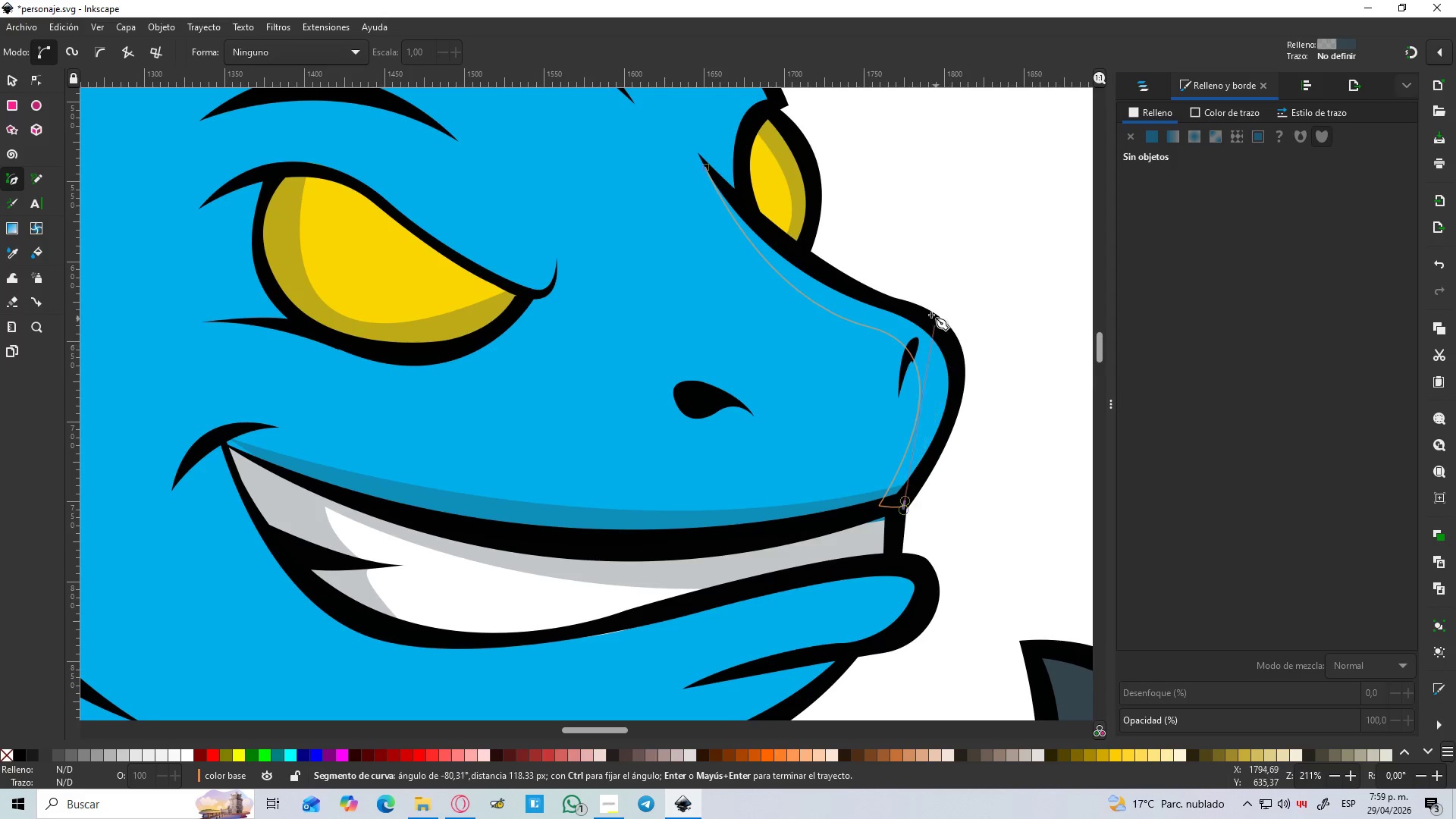 
left_click_drag(start_coordinate=[918, 313], to_coordinate=[826, 256])
 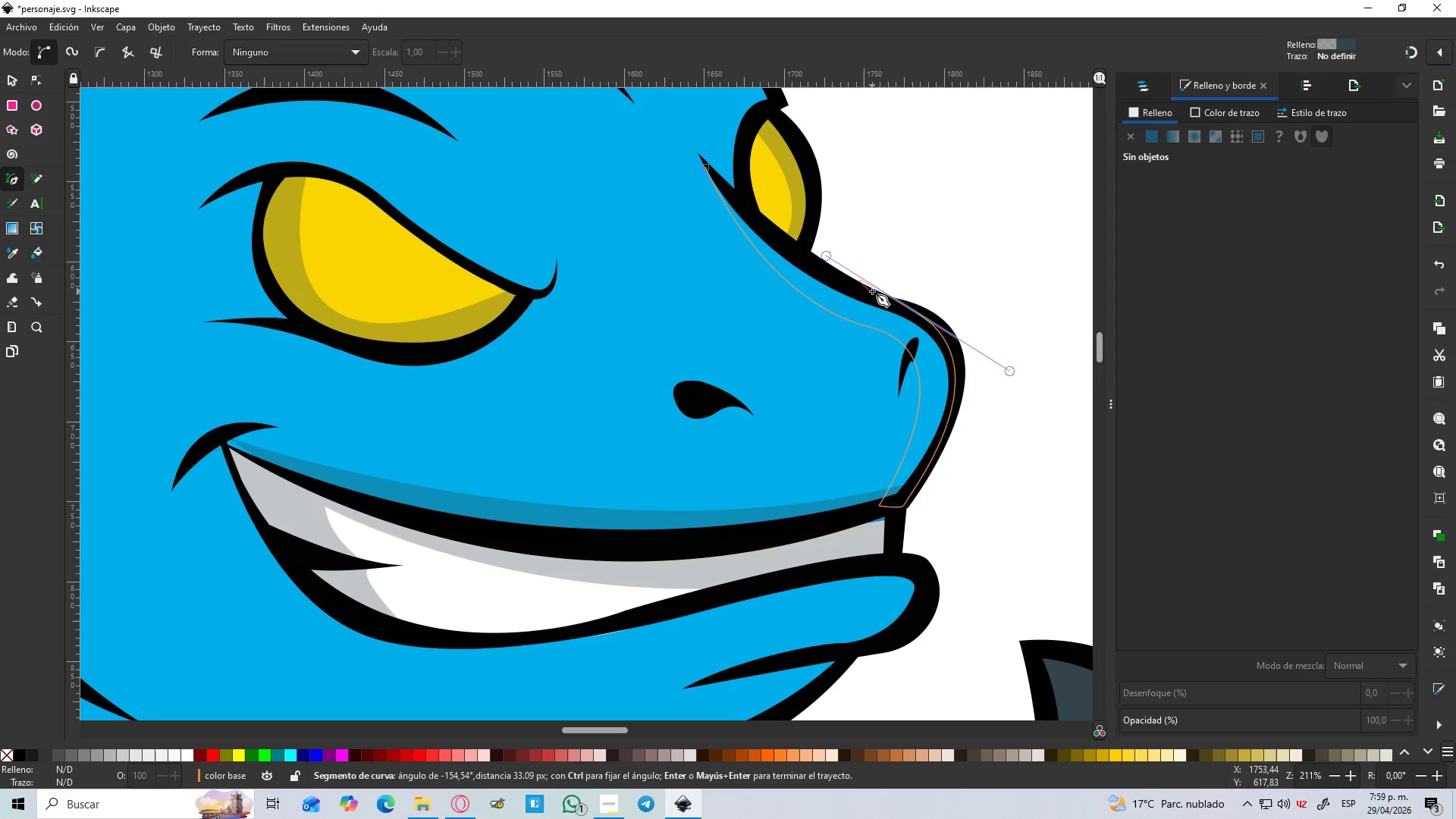 
key(Shift+L)
 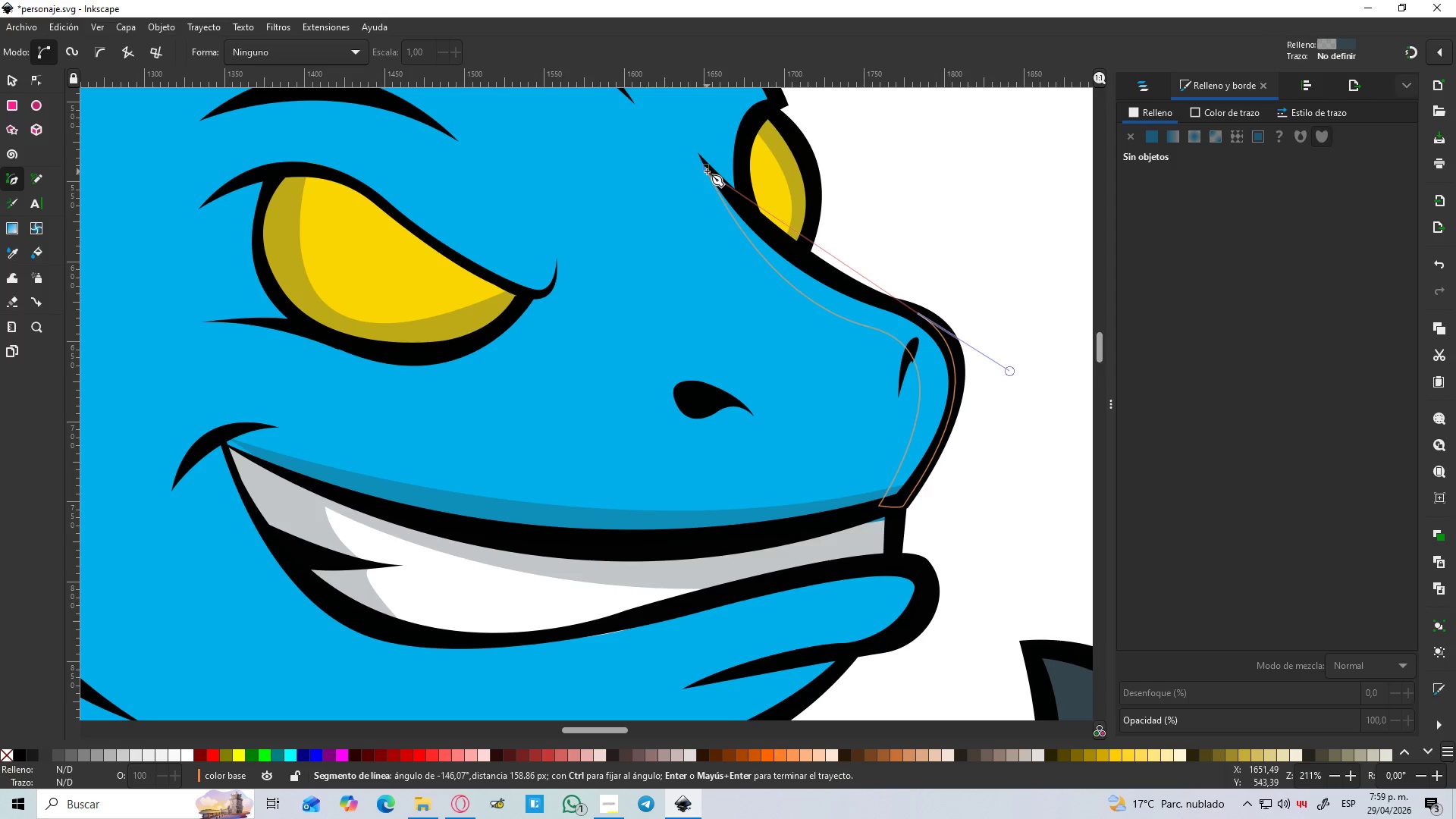 
left_click_drag(start_coordinate=[707, 168], to_coordinate=[661, 83])
 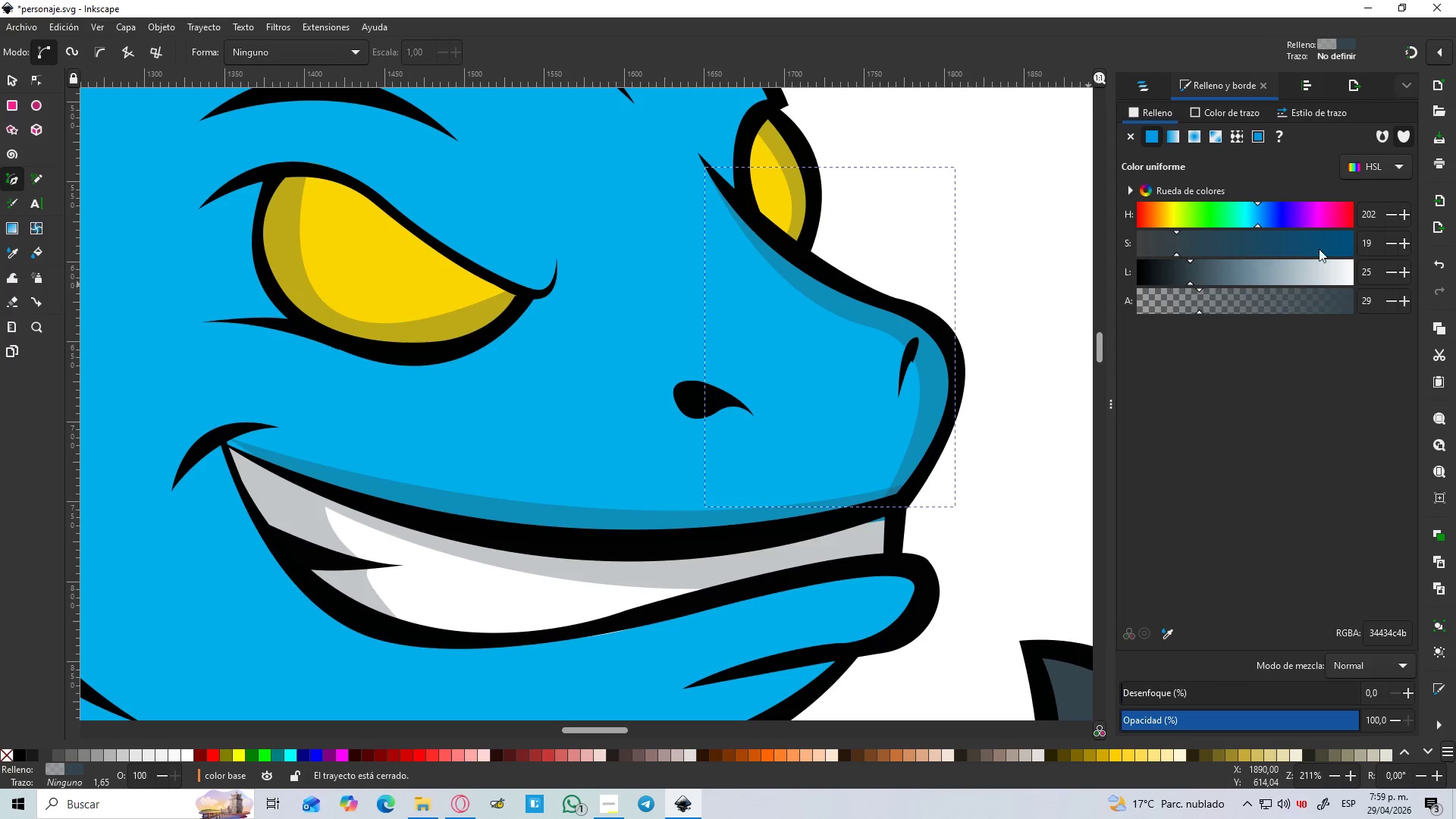 
left_click_drag(start_coordinate=[1304, 268], to_coordinate=[1364, 279])
 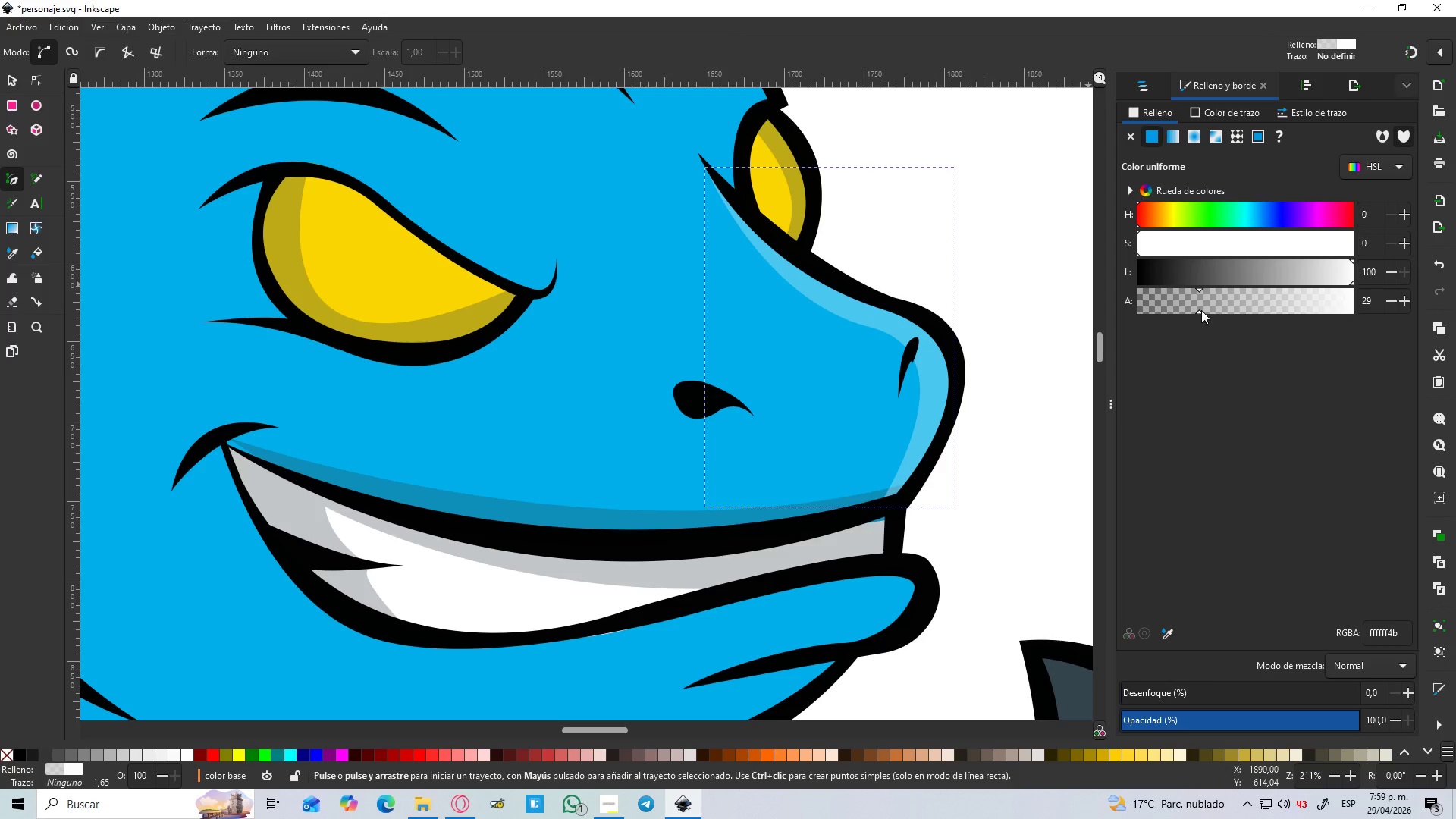 
left_click_drag(start_coordinate=[1201, 310], to_coordinate=[1269, 311])
 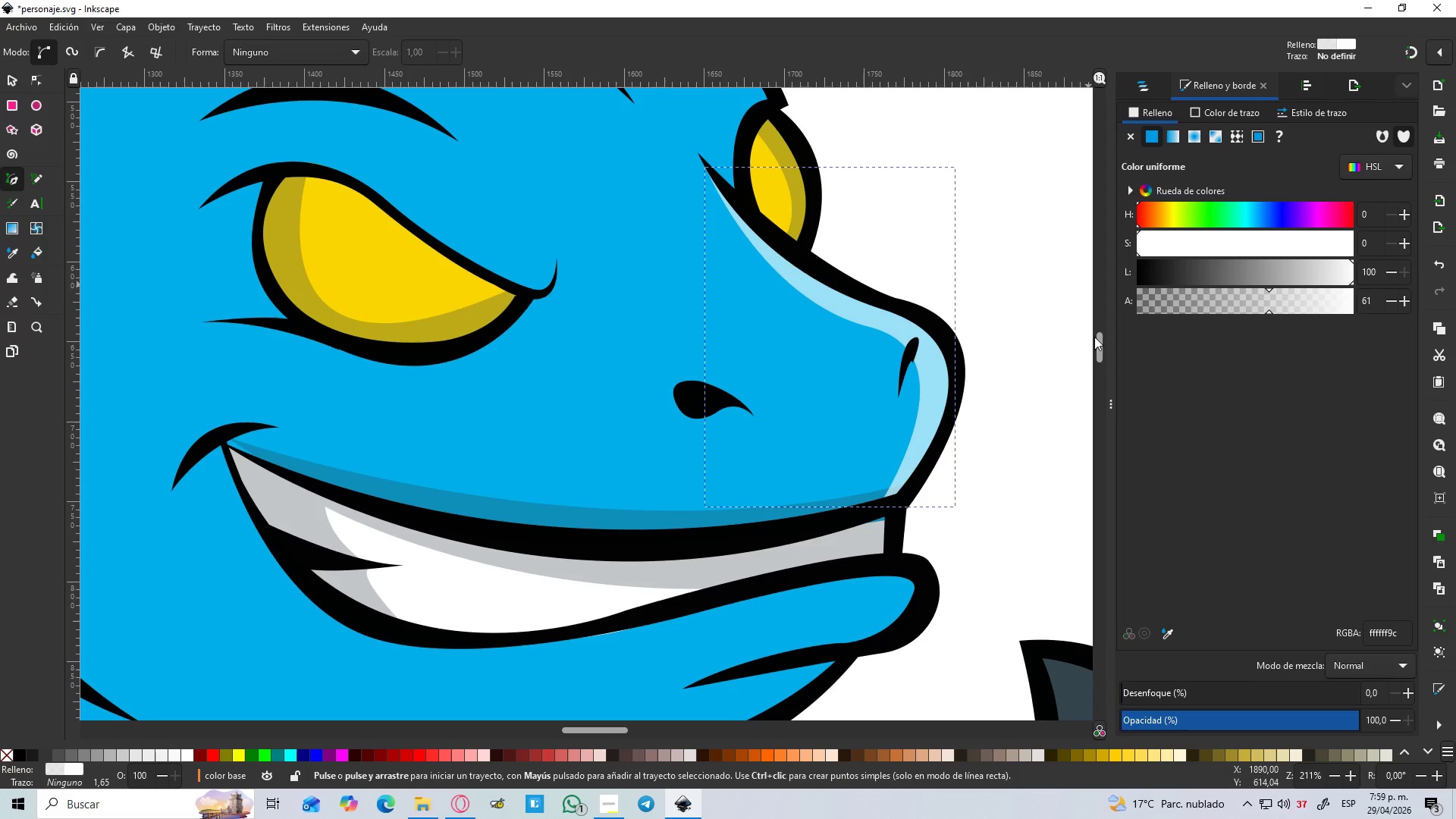 
hold_key(key=ControlLeft, duration=0.52)
scroll: coordinate [818, 554], scroll_direction: down, amount: 5.0
 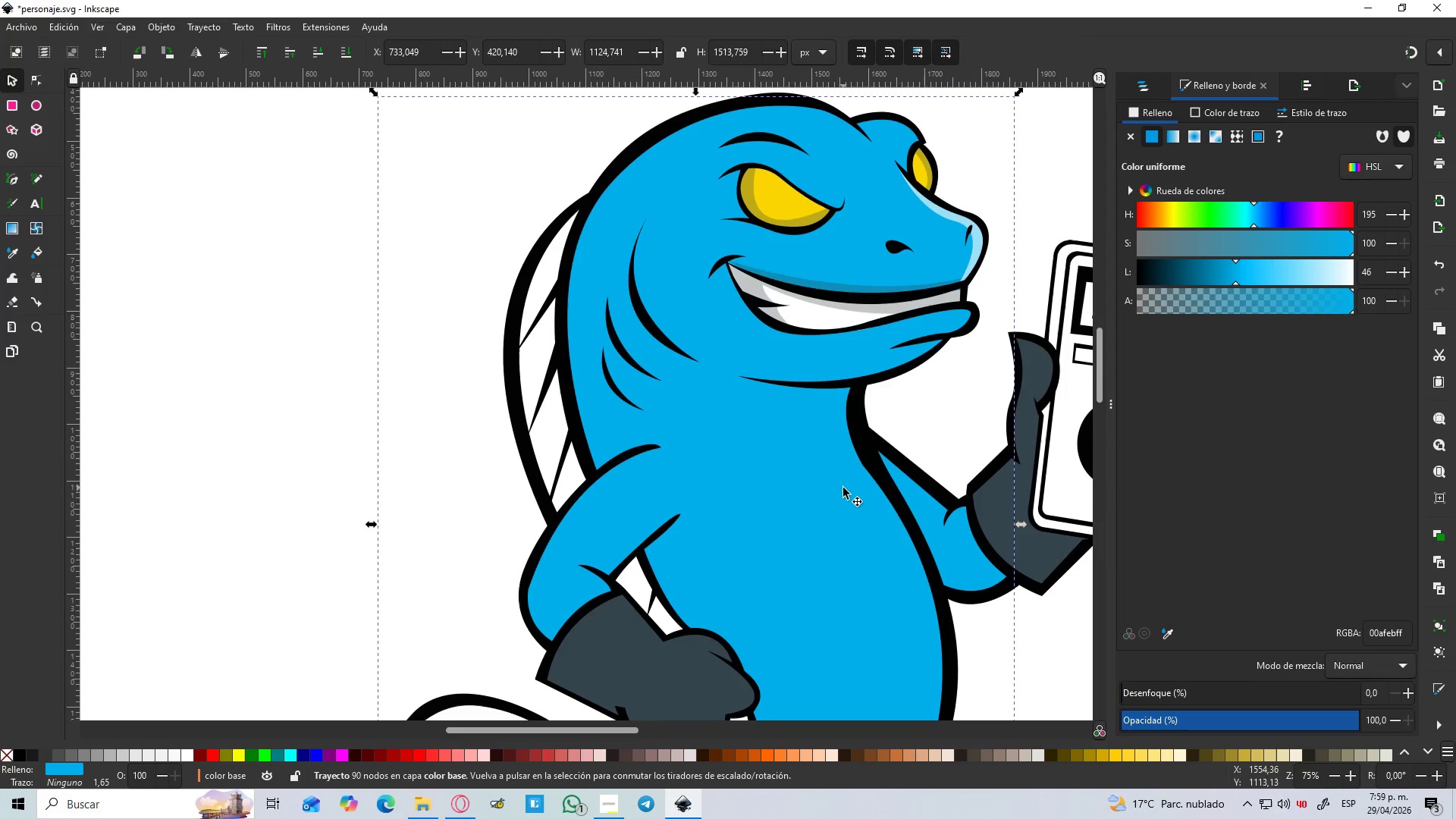 
hold_key(key=ControlLeft, duration=0.42)
scroll: coordinate [843, 488], scroll_direction: down, amount: 2.0
 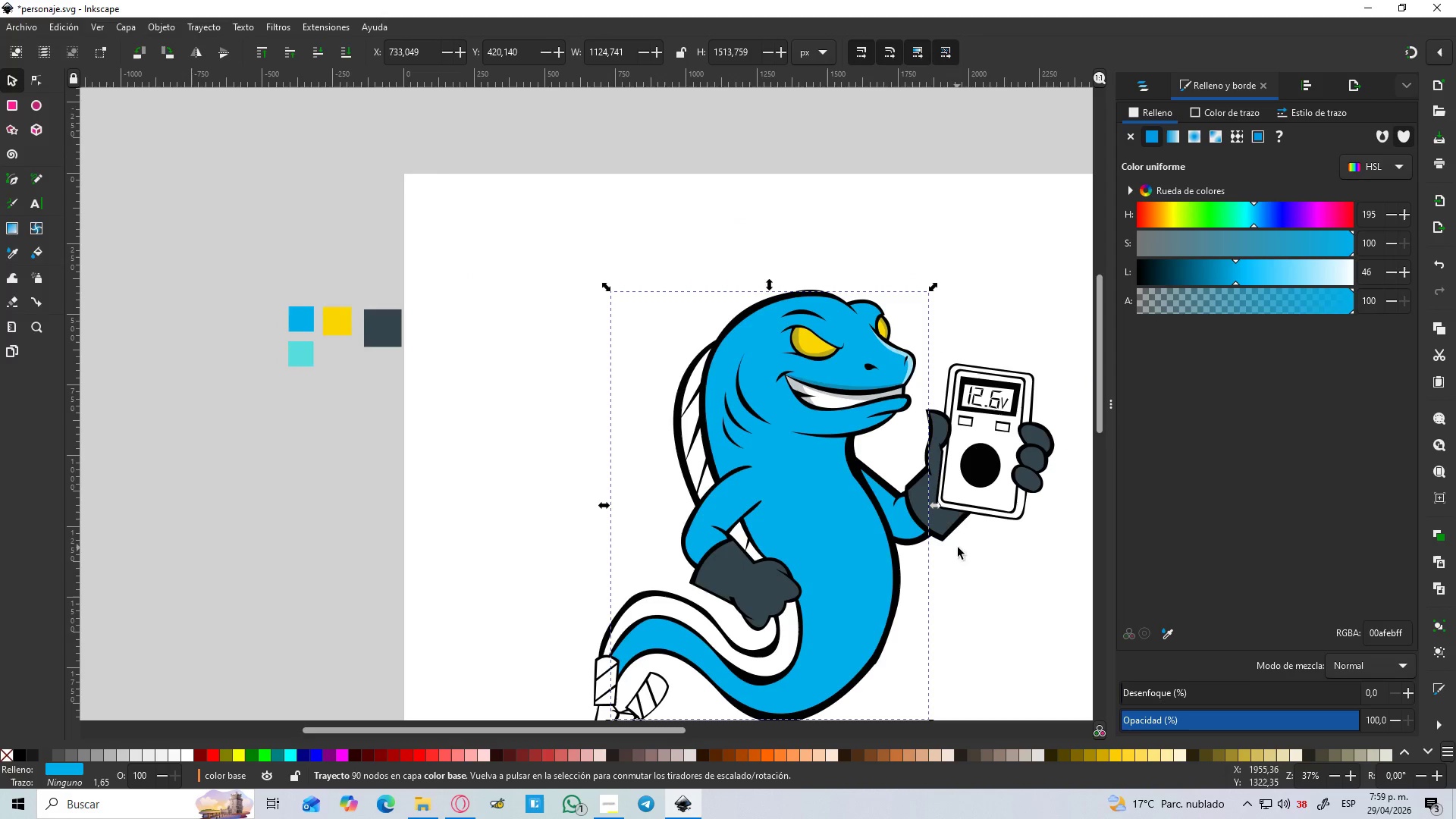 
hold_key(key=ControlLeft, duration=0.33)
 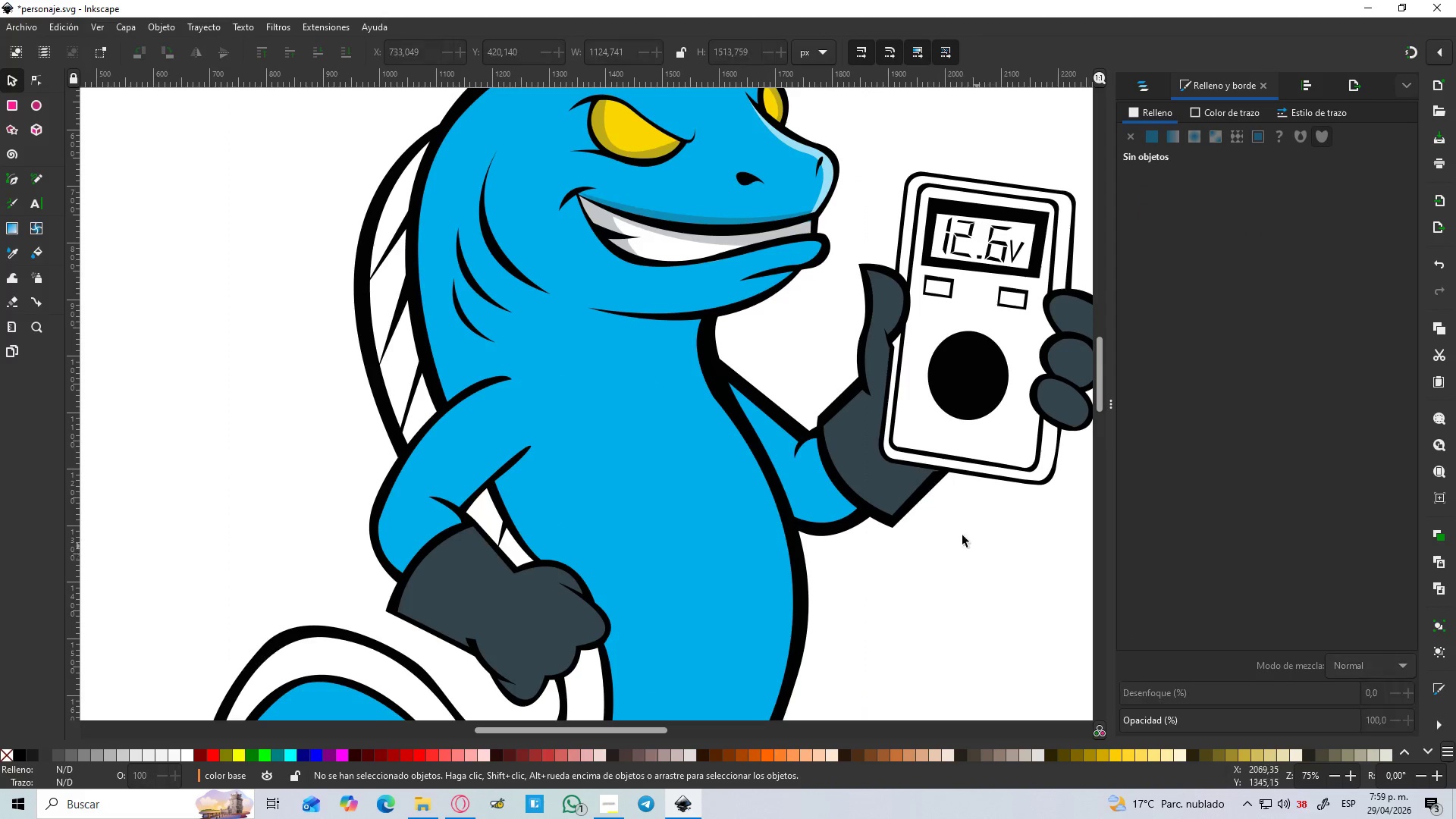 
left_click([991, 555])
 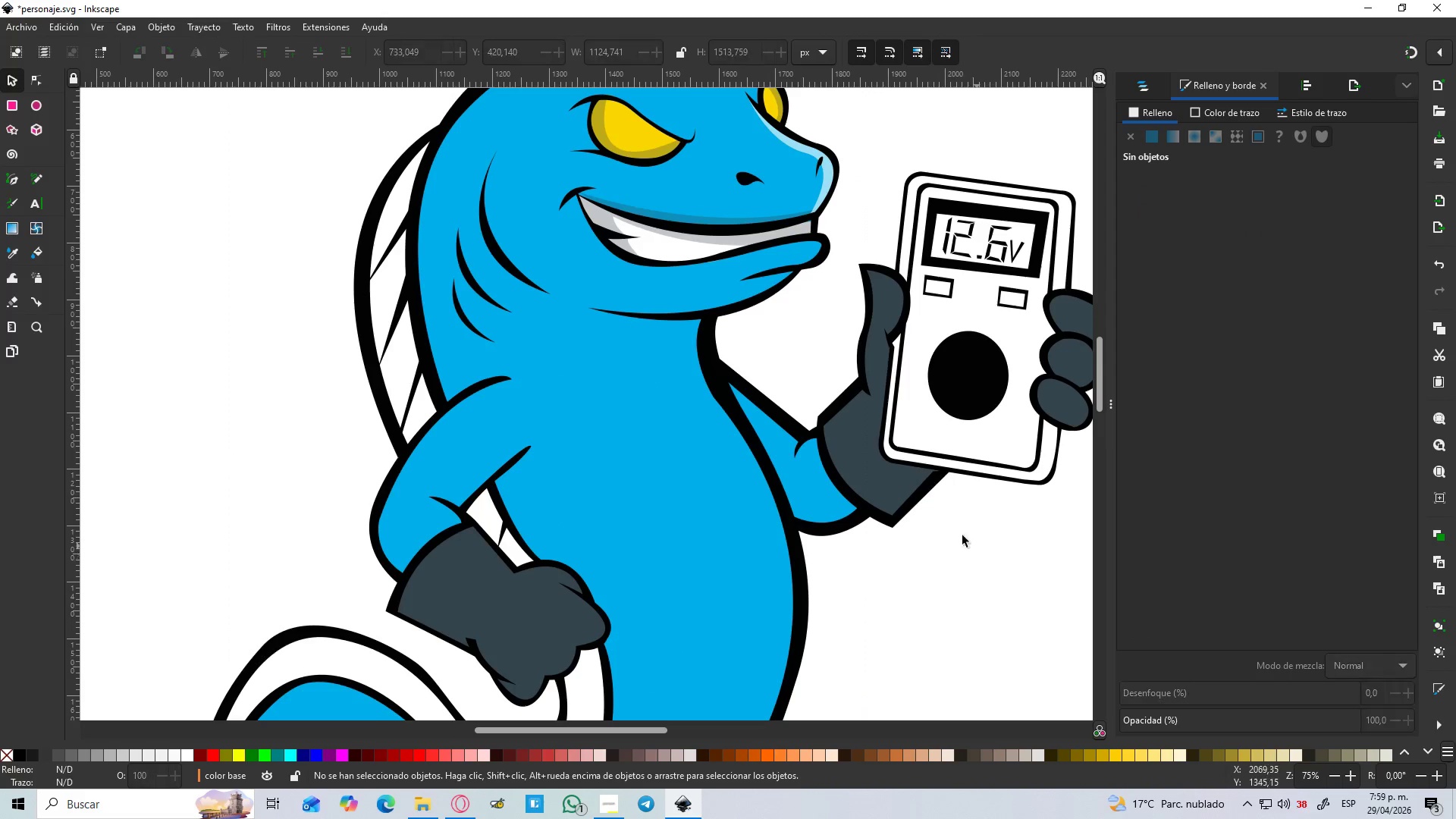 
scroll: coordinate [993, 556], scroll_direction: up, amount: 2.0
 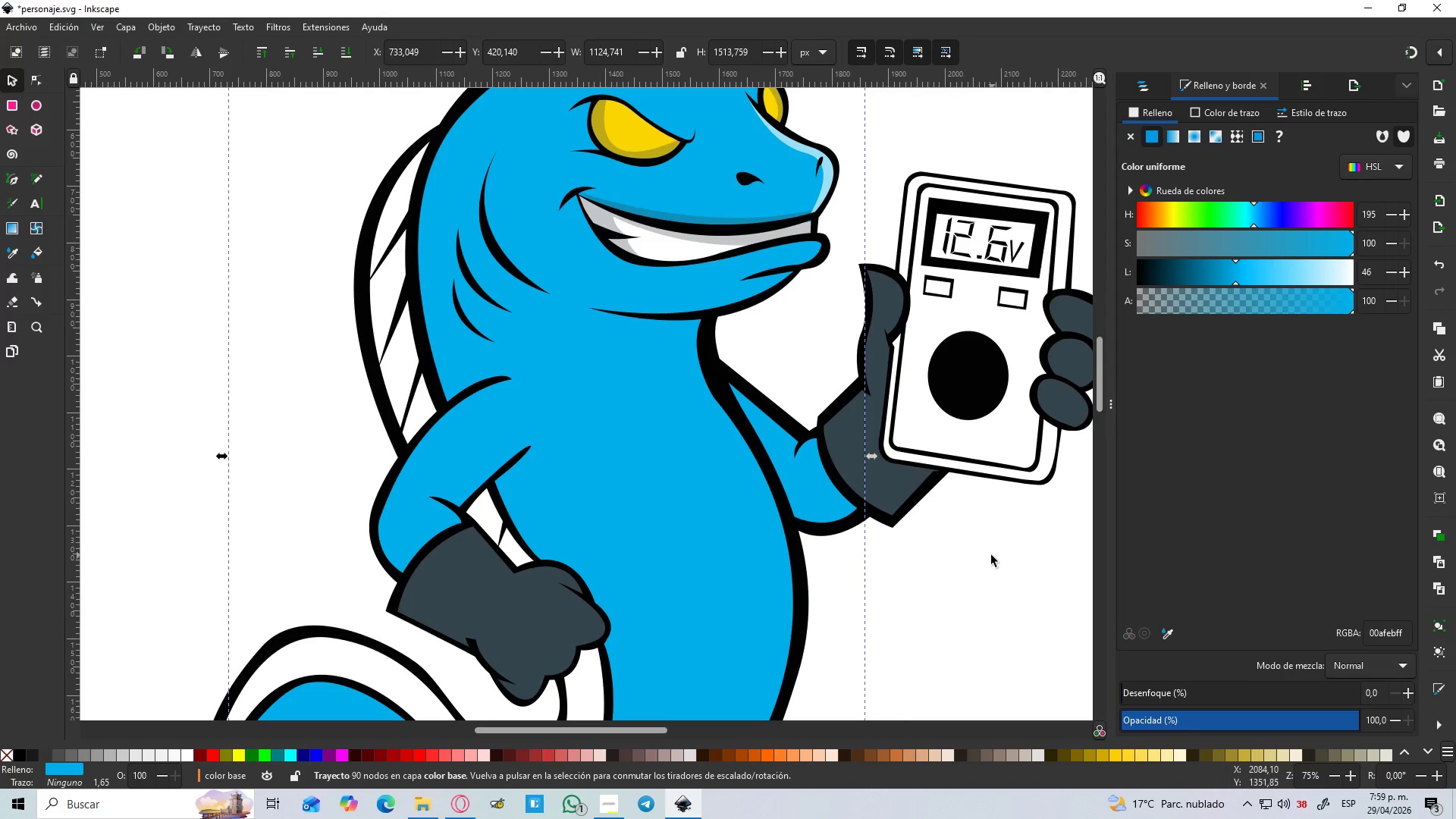 
hold_key(key=ControlLeft, duration=1.5)
scroll: coordinate [930, 511], scroll_direction: down, amount: 2.0
 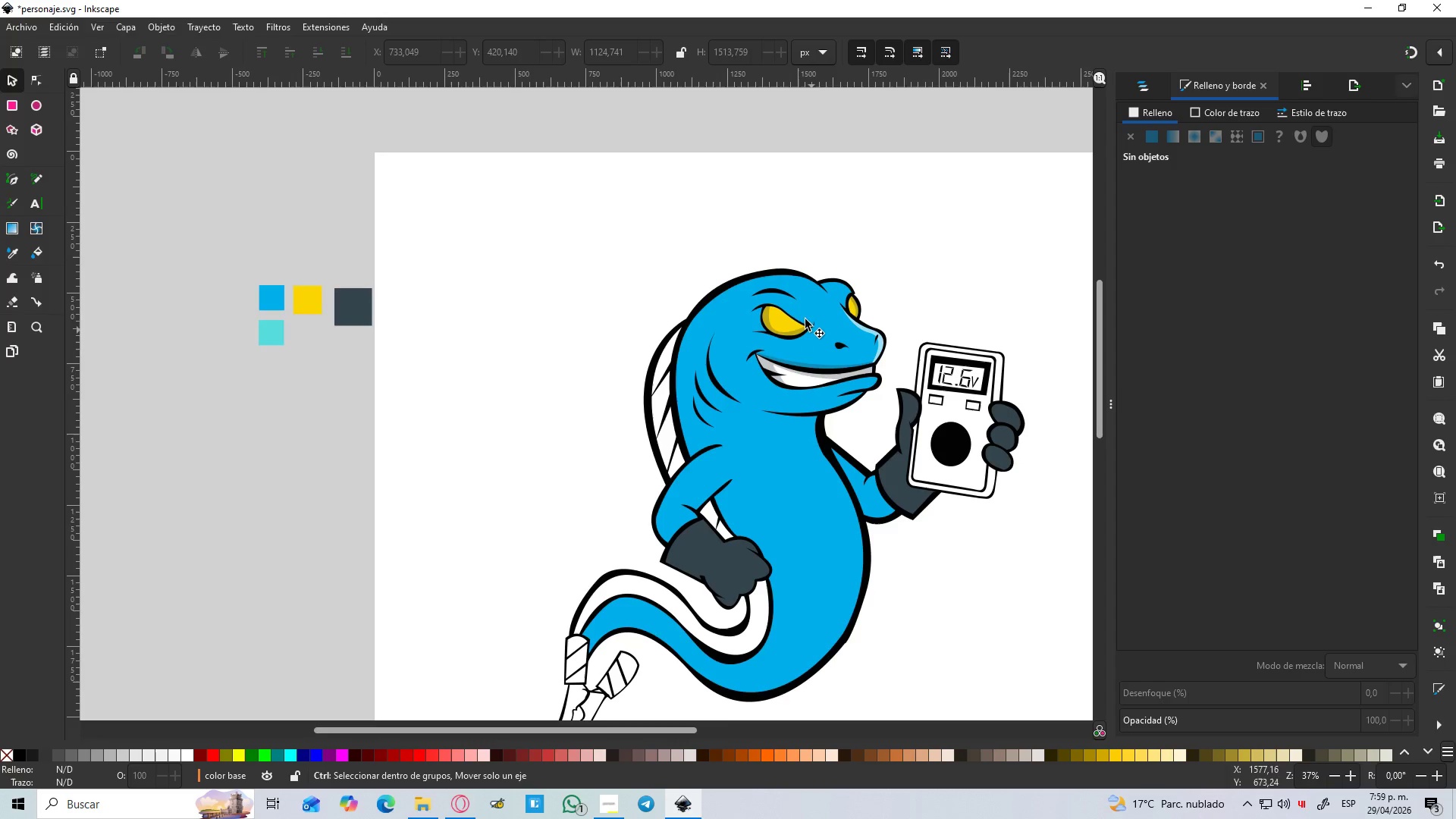 
hold_key(key=ControlLeft, duration=1.52)
 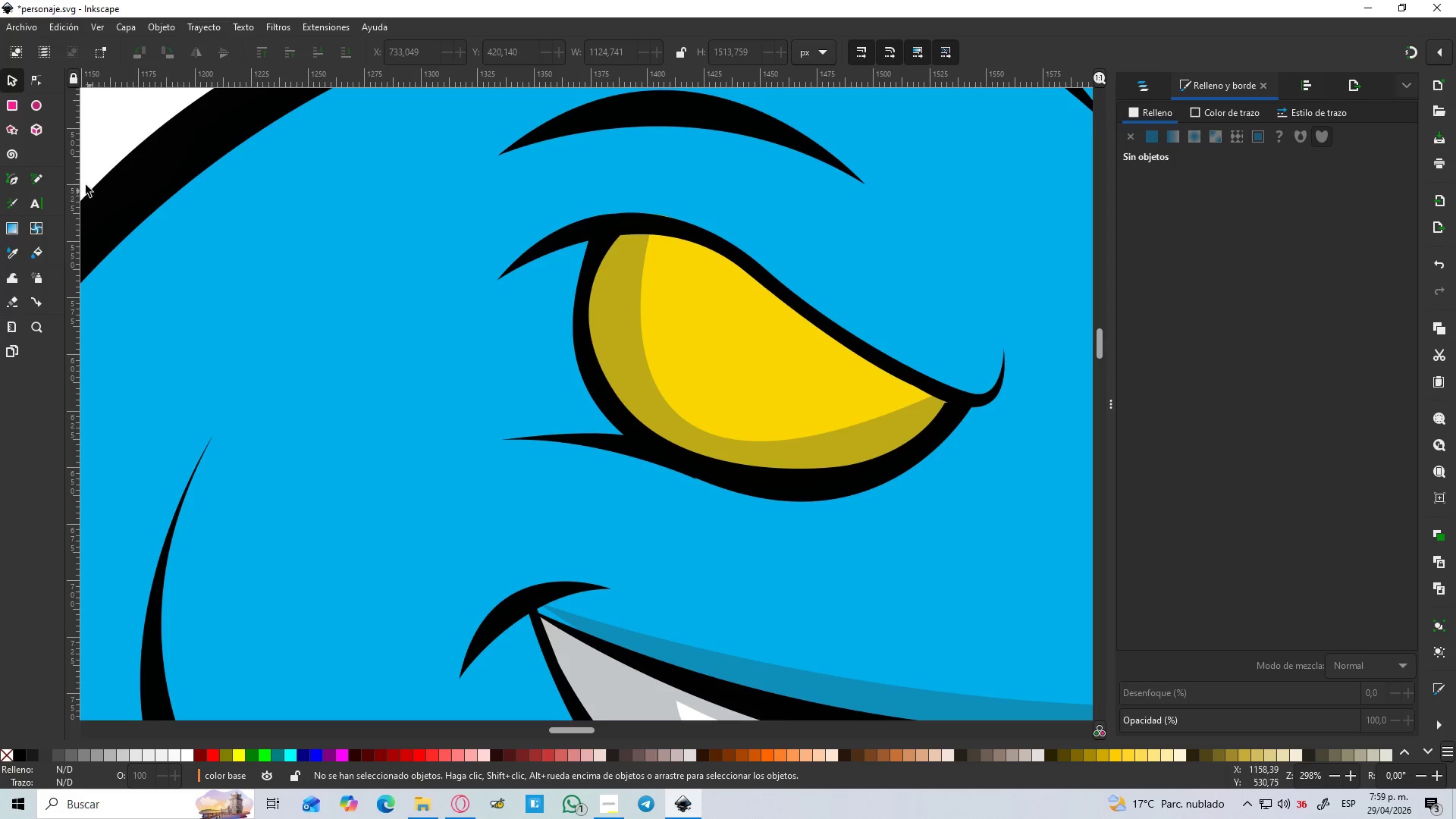 
scroll: coordinate [775, 331], scroll_direction: up, amount: 5.0
 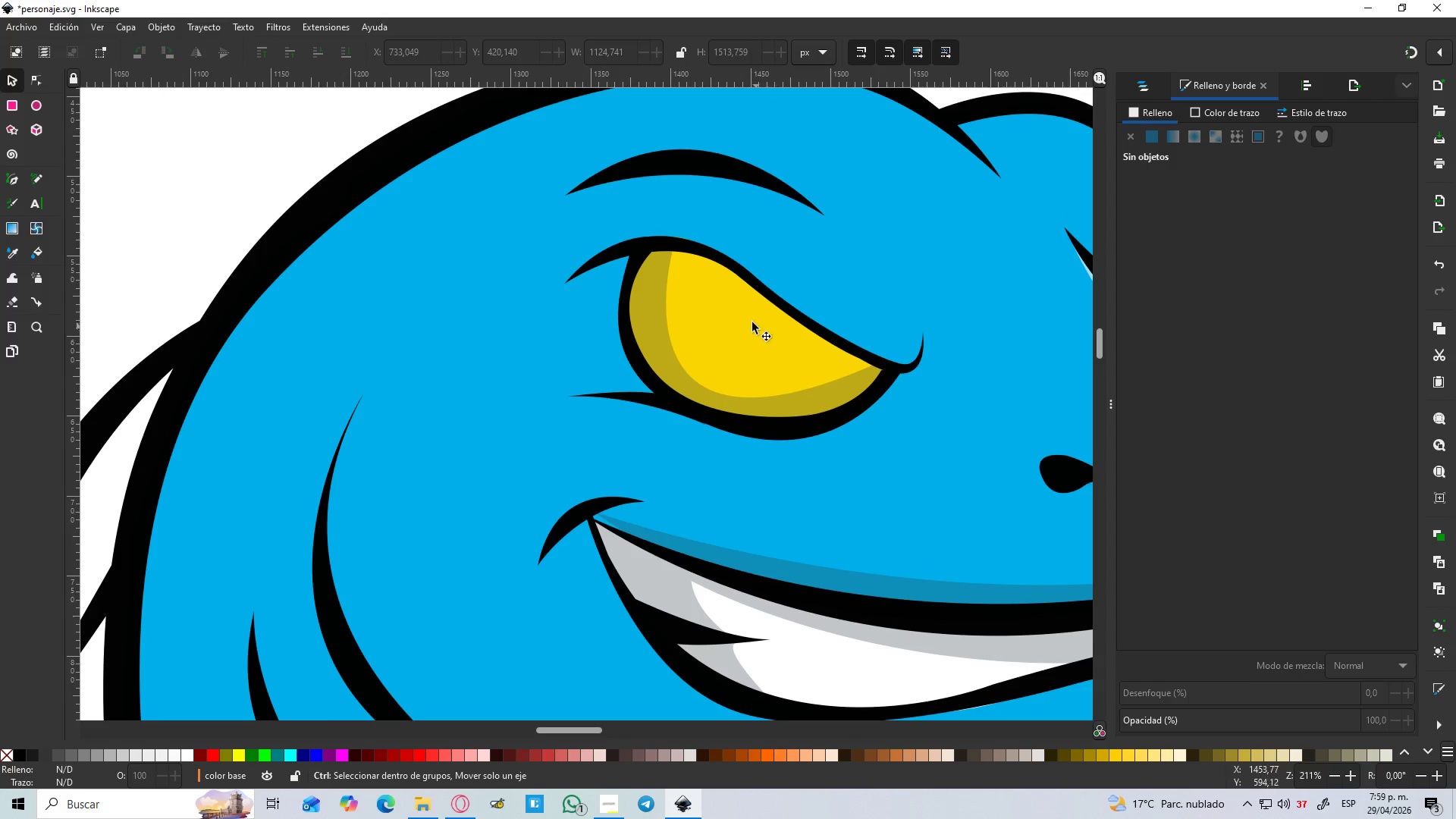 
key(Control+ControlLeft)
 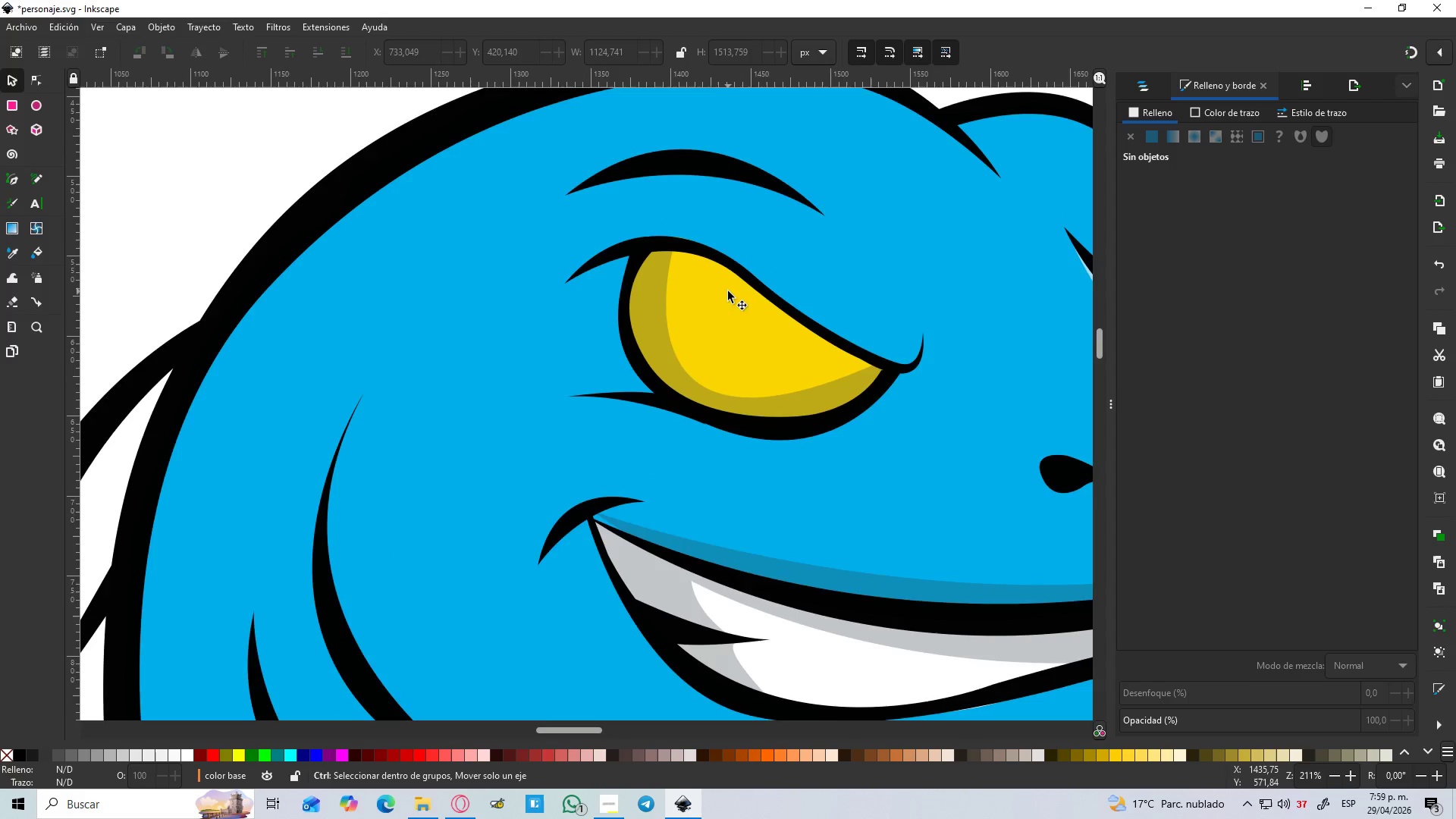 
key(Control+ControlLeft)
 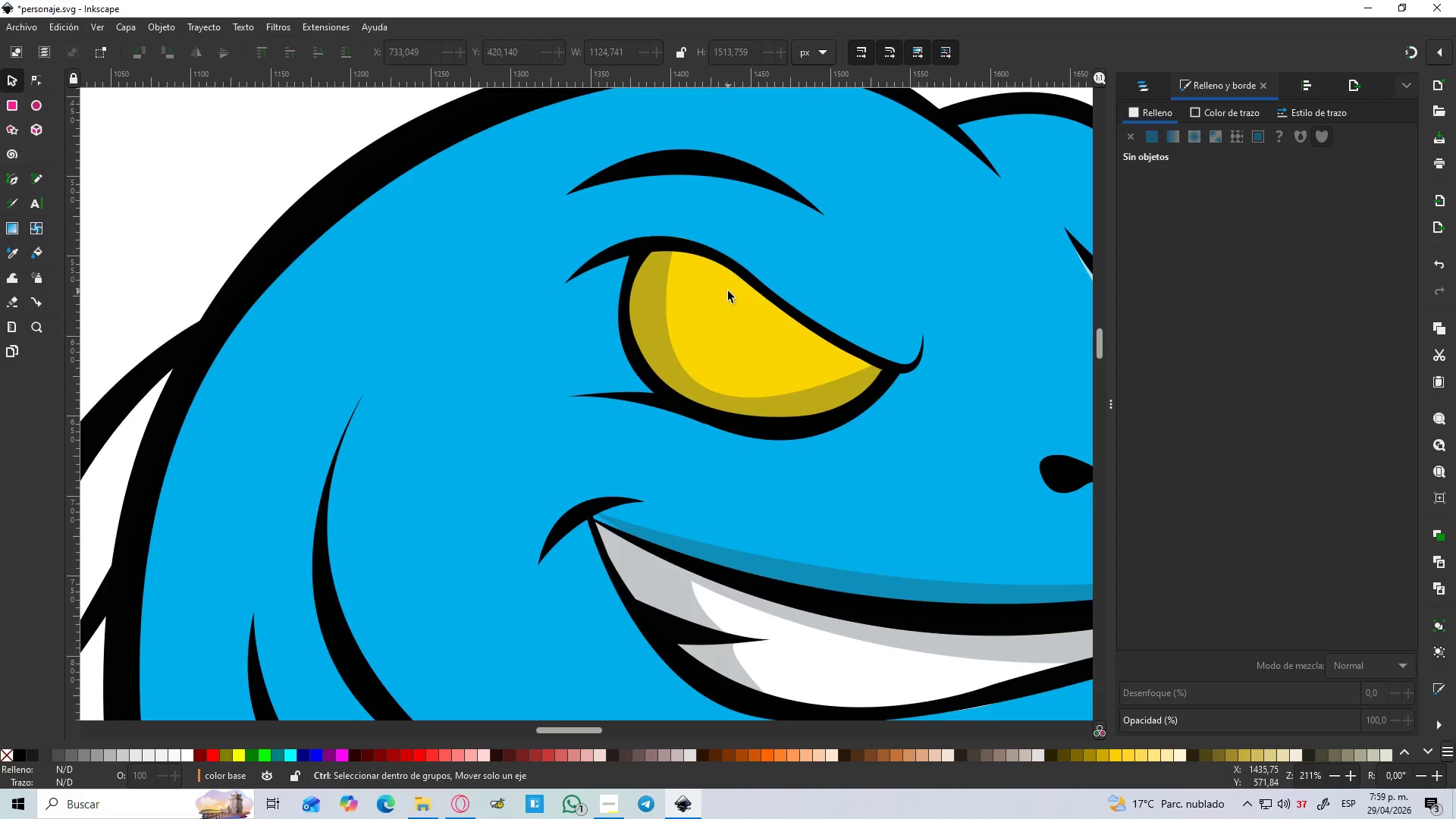 
key(Control+ControlLeft)
 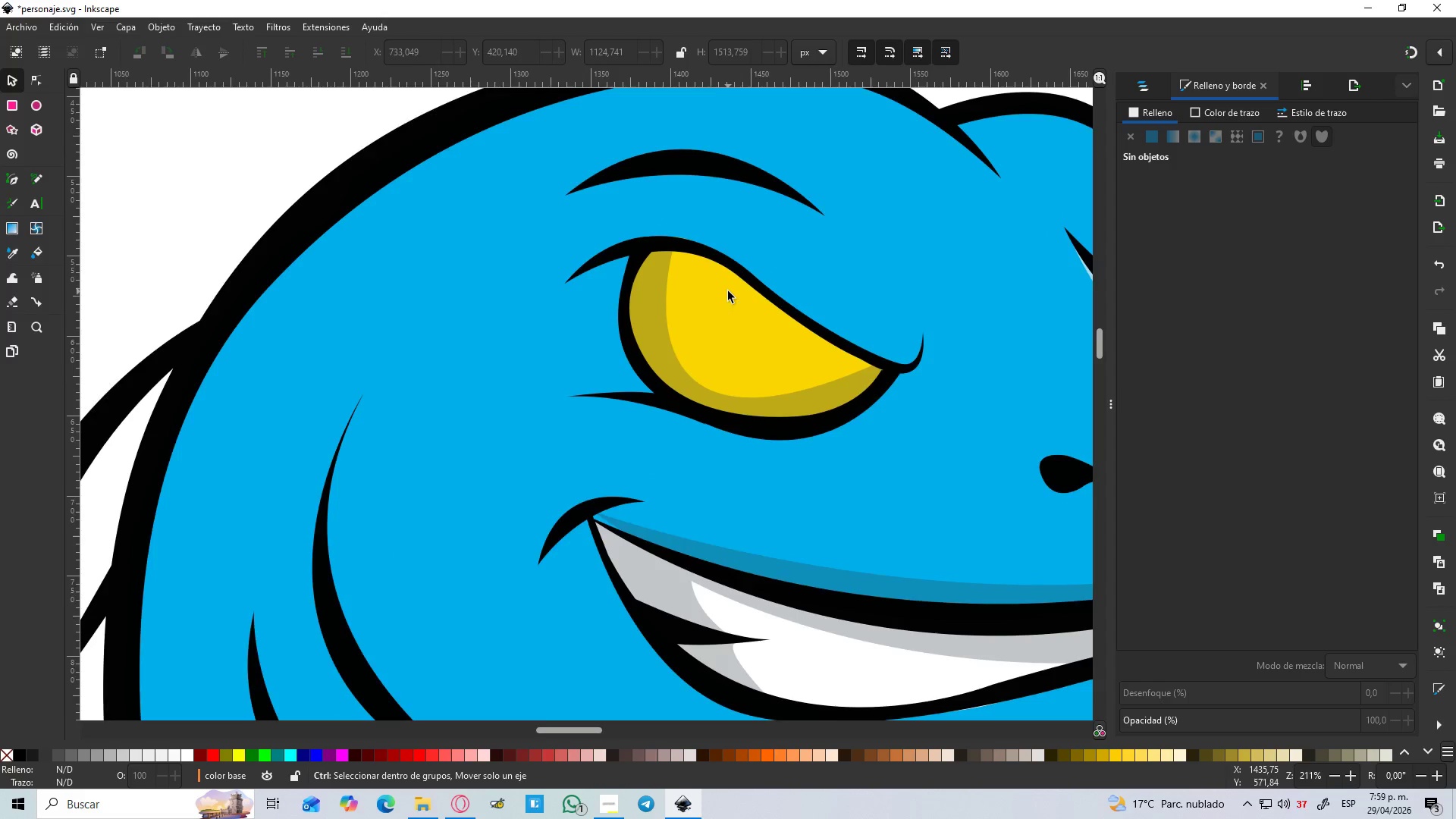 
key(Control+ControlLeft)
 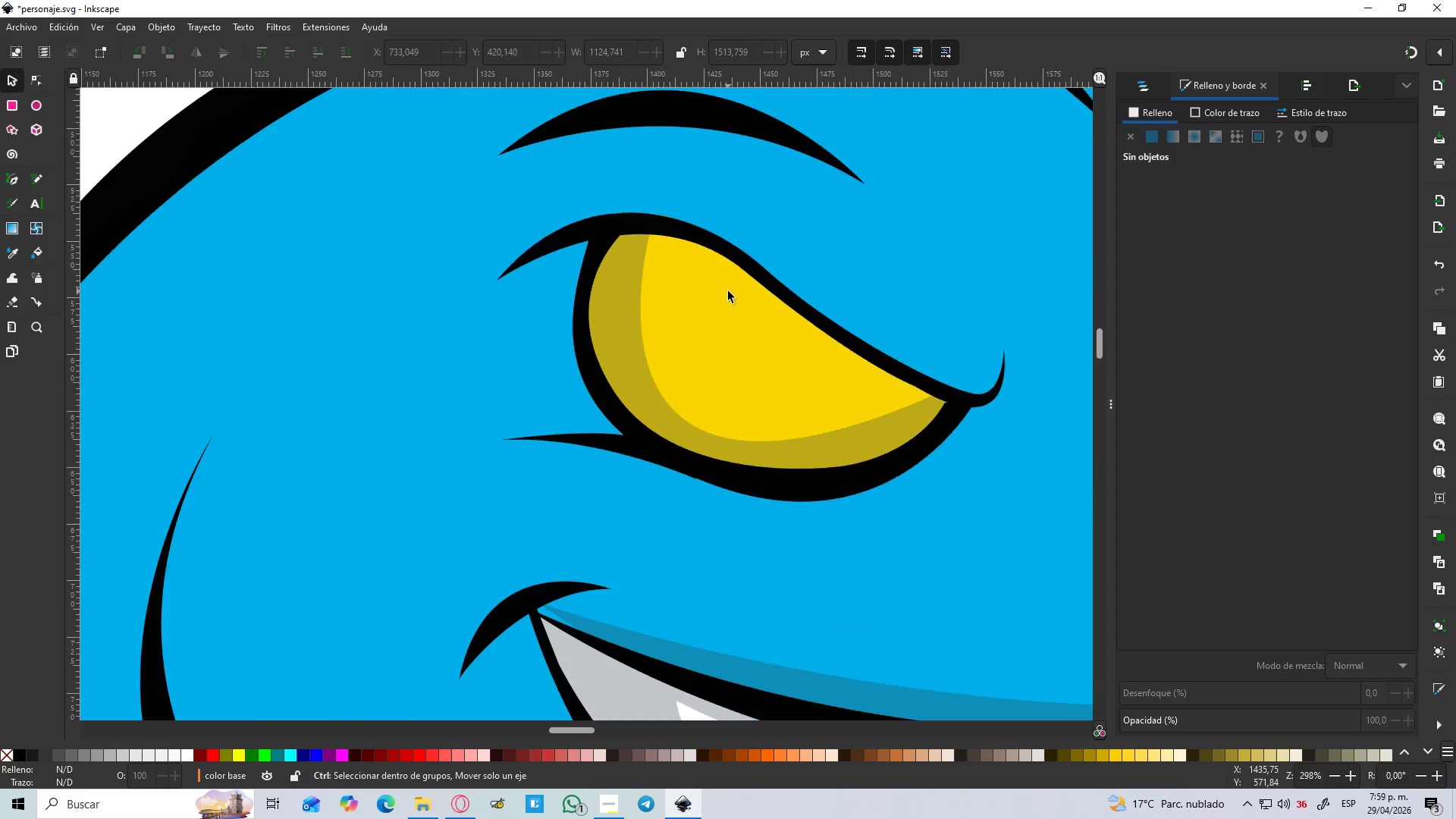 
key(Control+ControlLeft)
 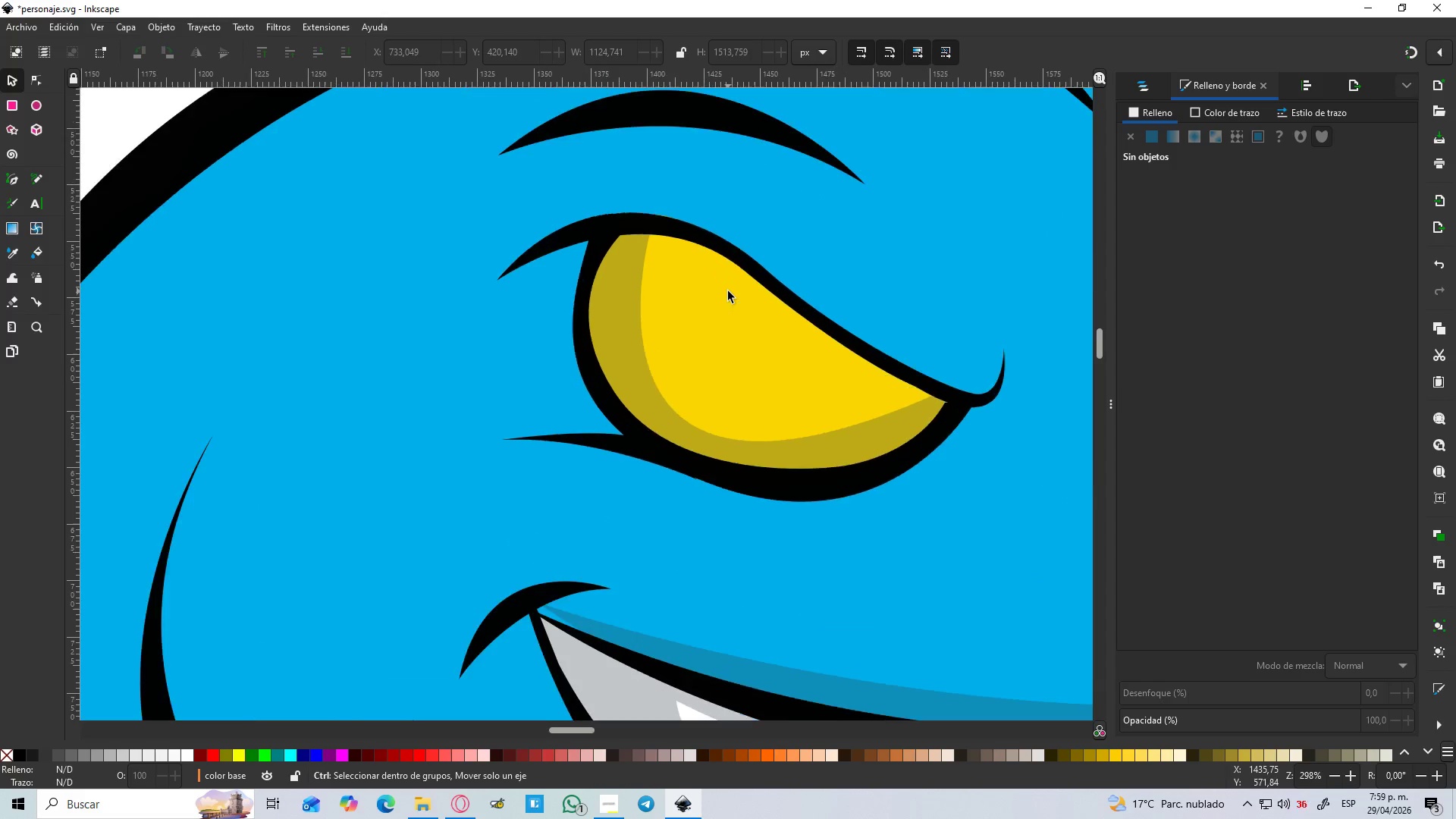 
key(Control+ControlLeft)
 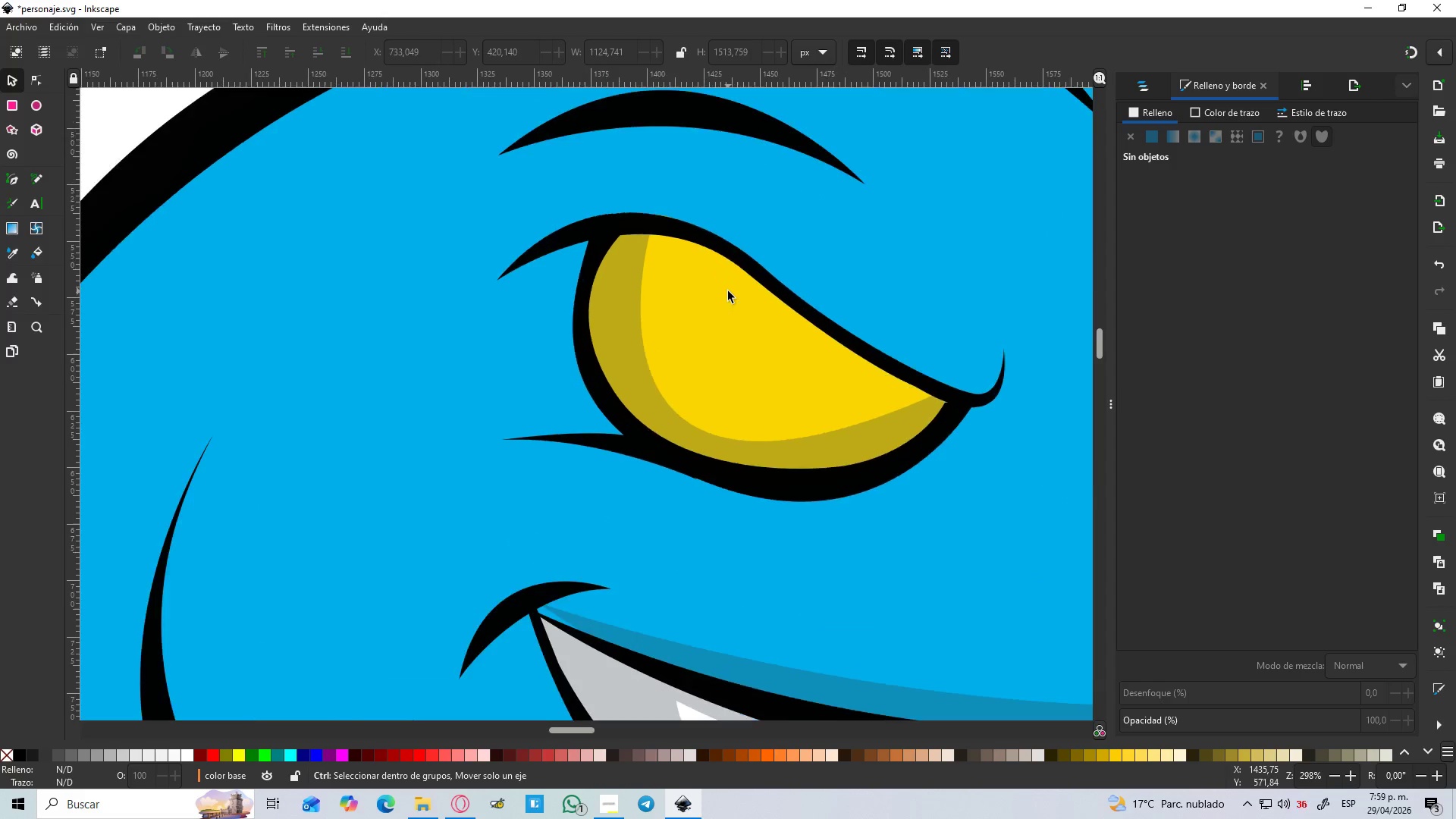 
key(Control+ControlLeft)
 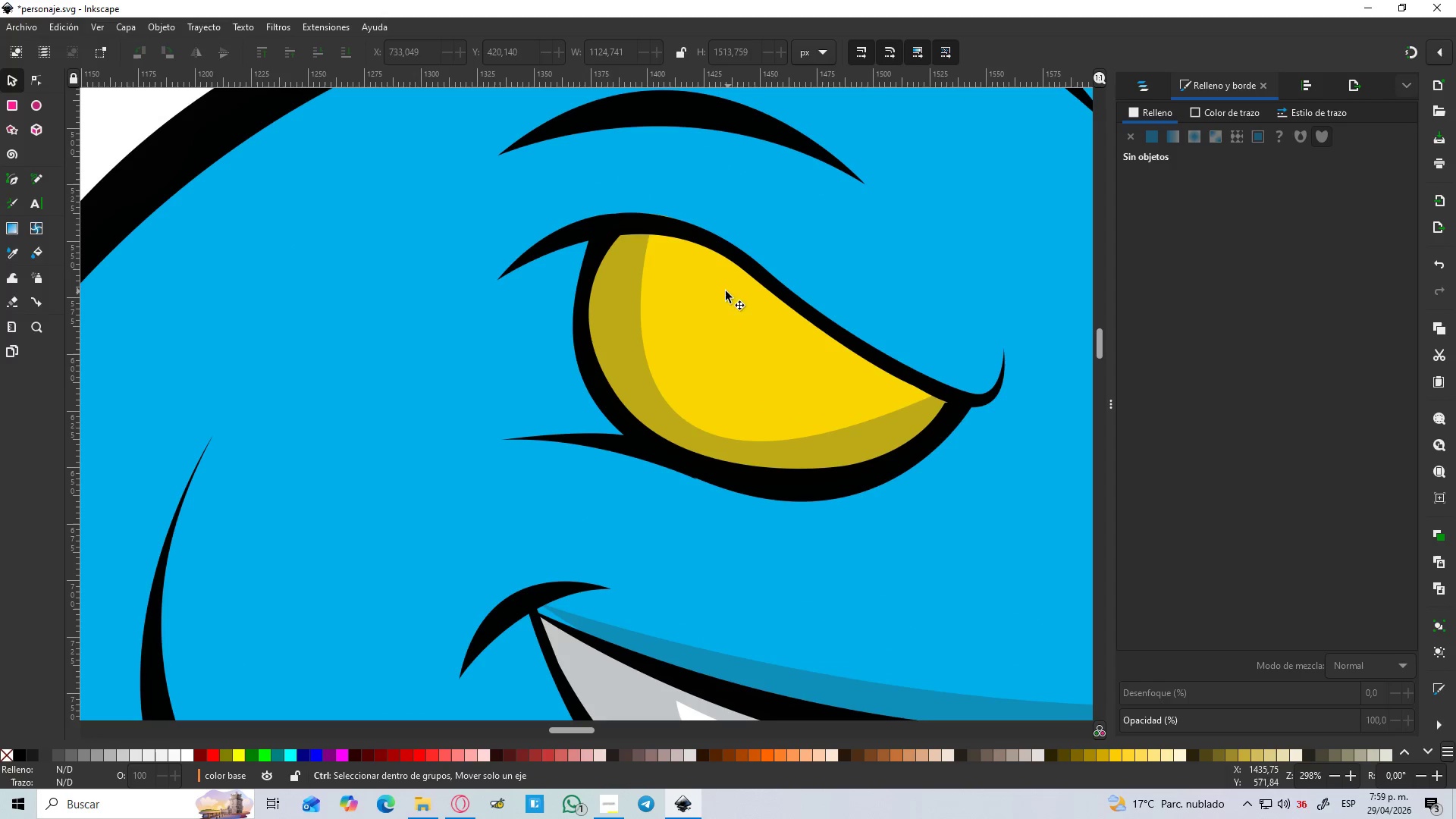 
key(Control+ControlLeft)
 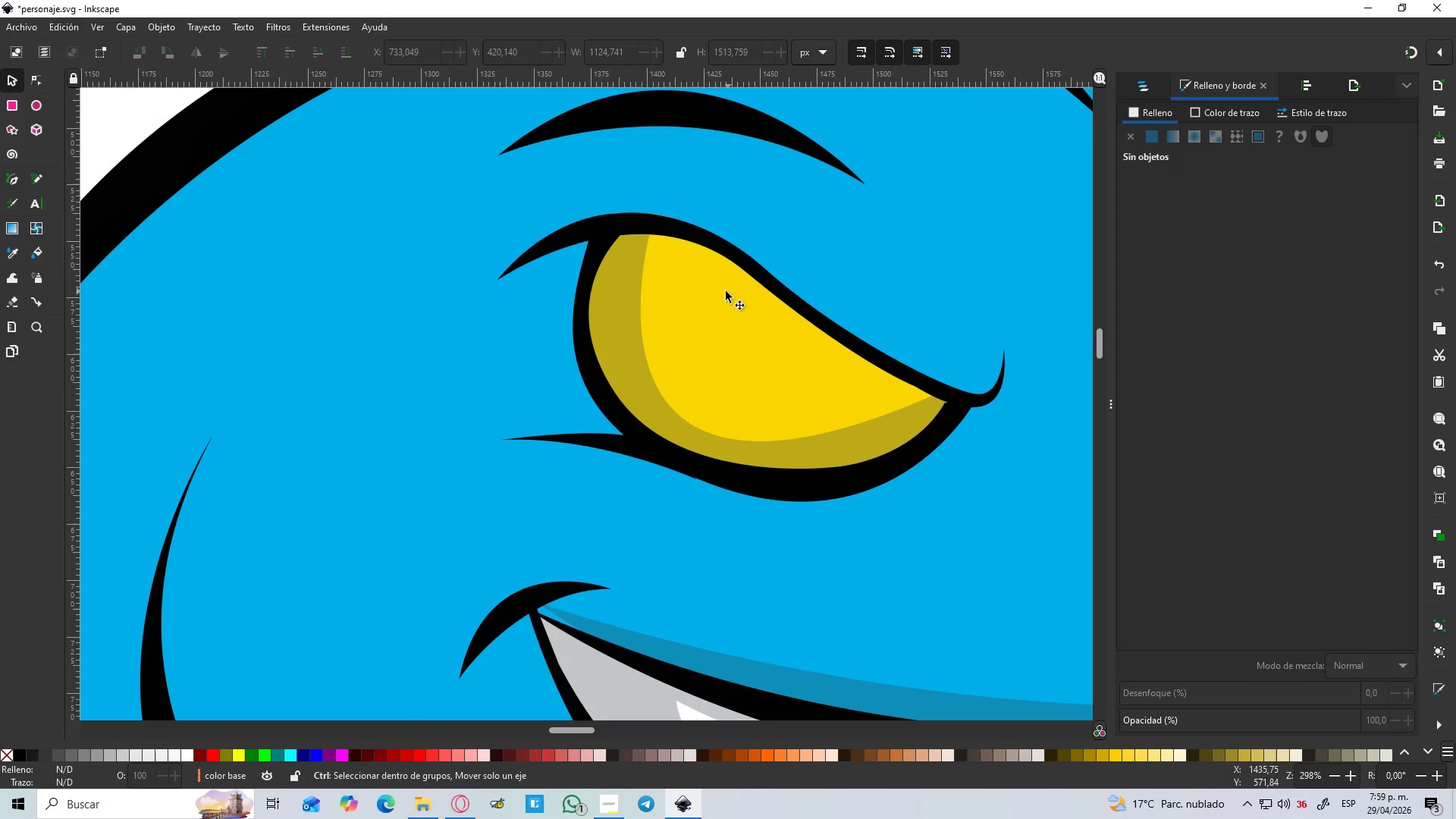 
key(Control+ControlLeft)
 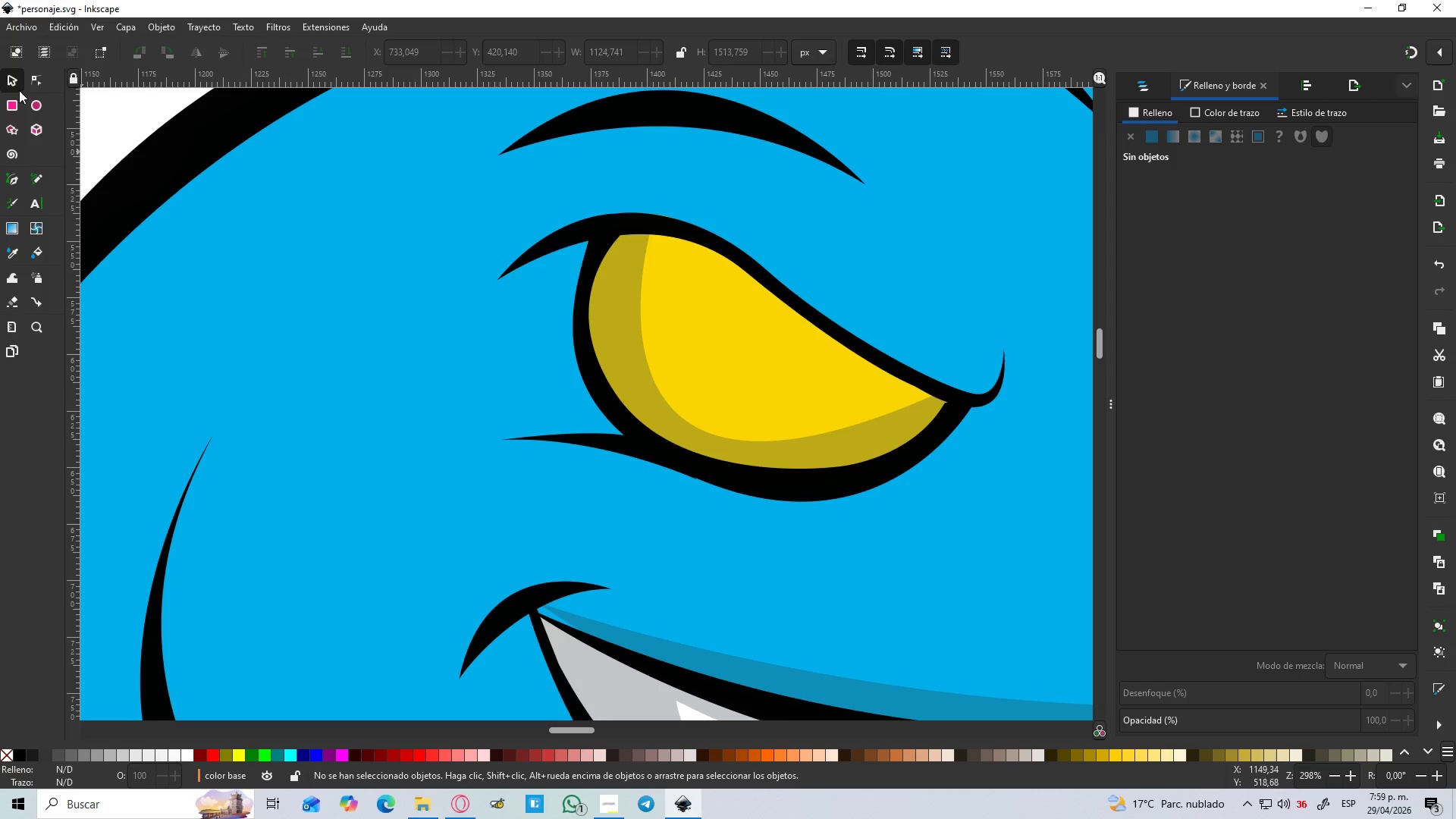 
scroll: coordinate [728, 291], scroll_direction: up, amount: 1.0
 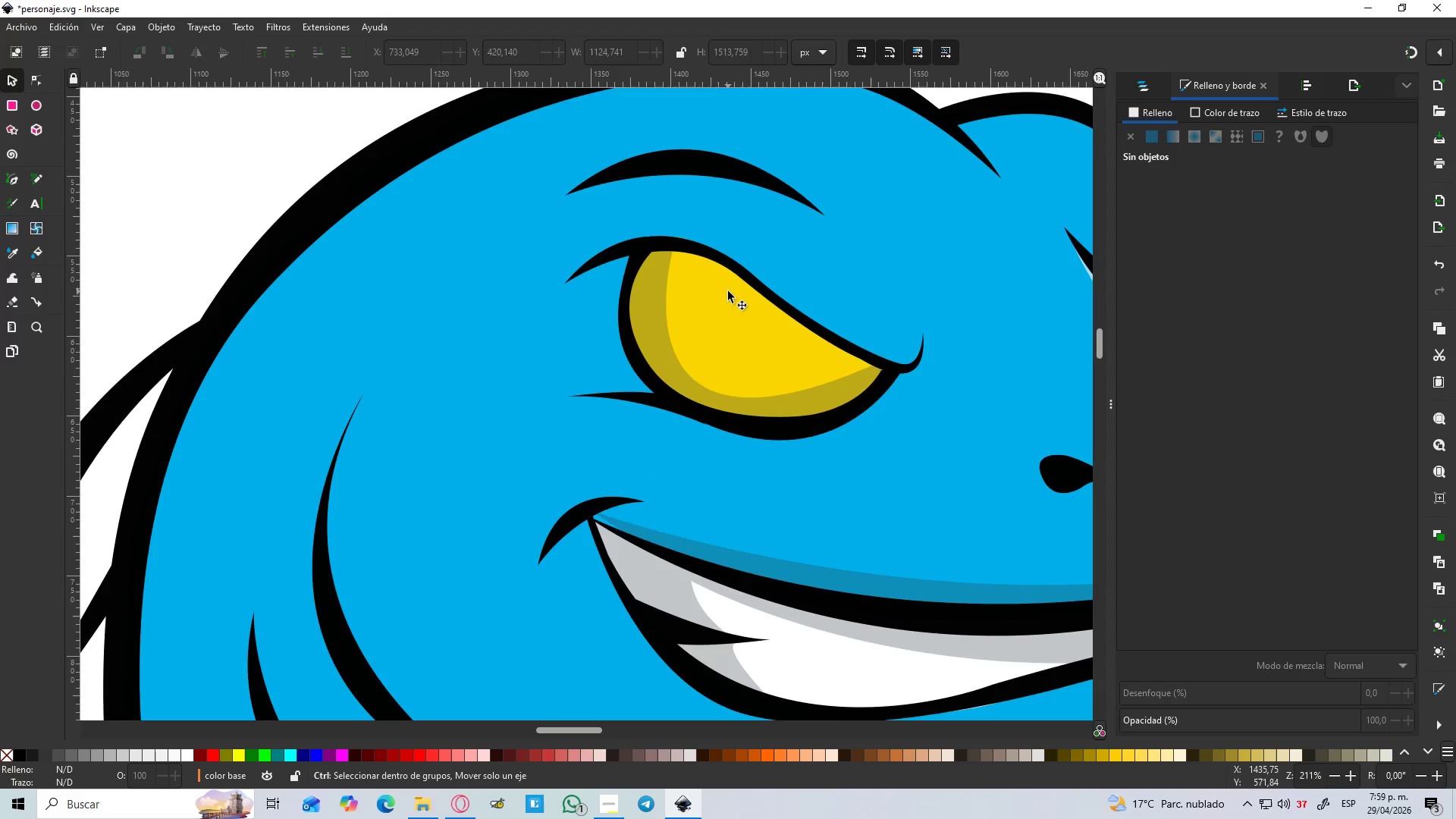 
left_click([41, 110])
 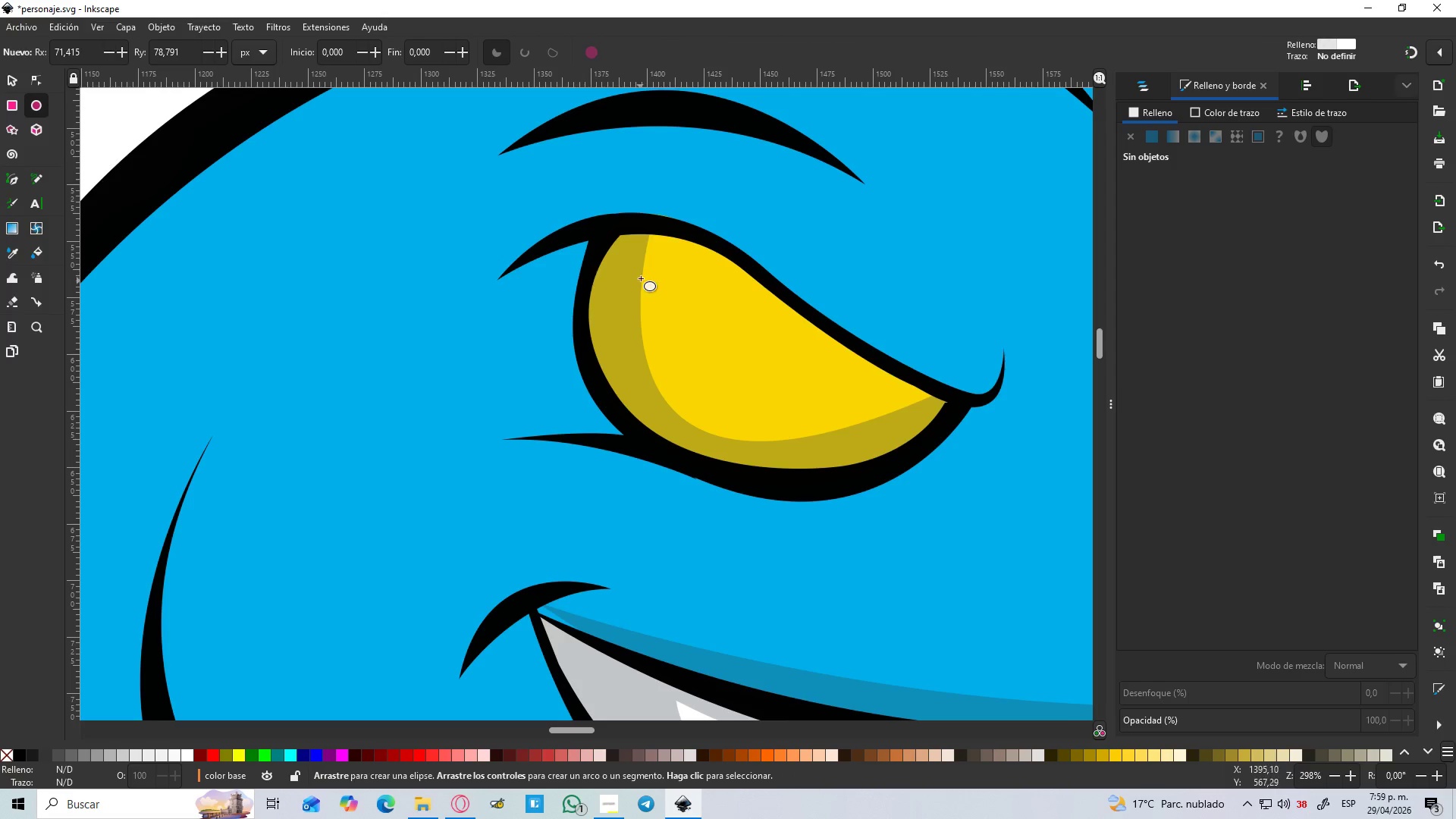 
left_click_drag(start_coordinate=[622, 261], to_coordinate=[706, 344])
 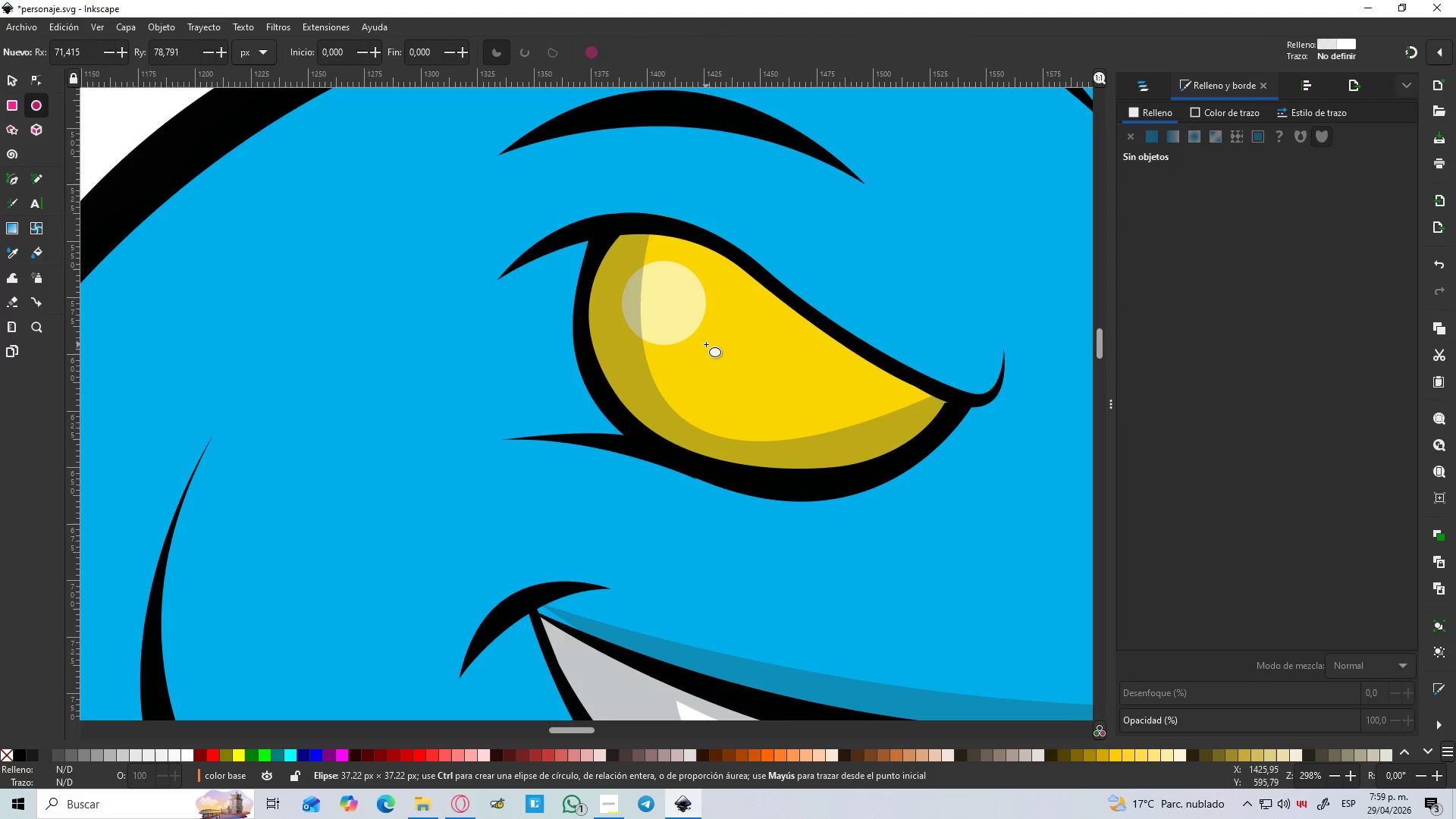 
hold_key(key=ControlLeft, duration=0.7)
scroll: coordinate [706, 335], scroll_direction: down, amount: 2.0
 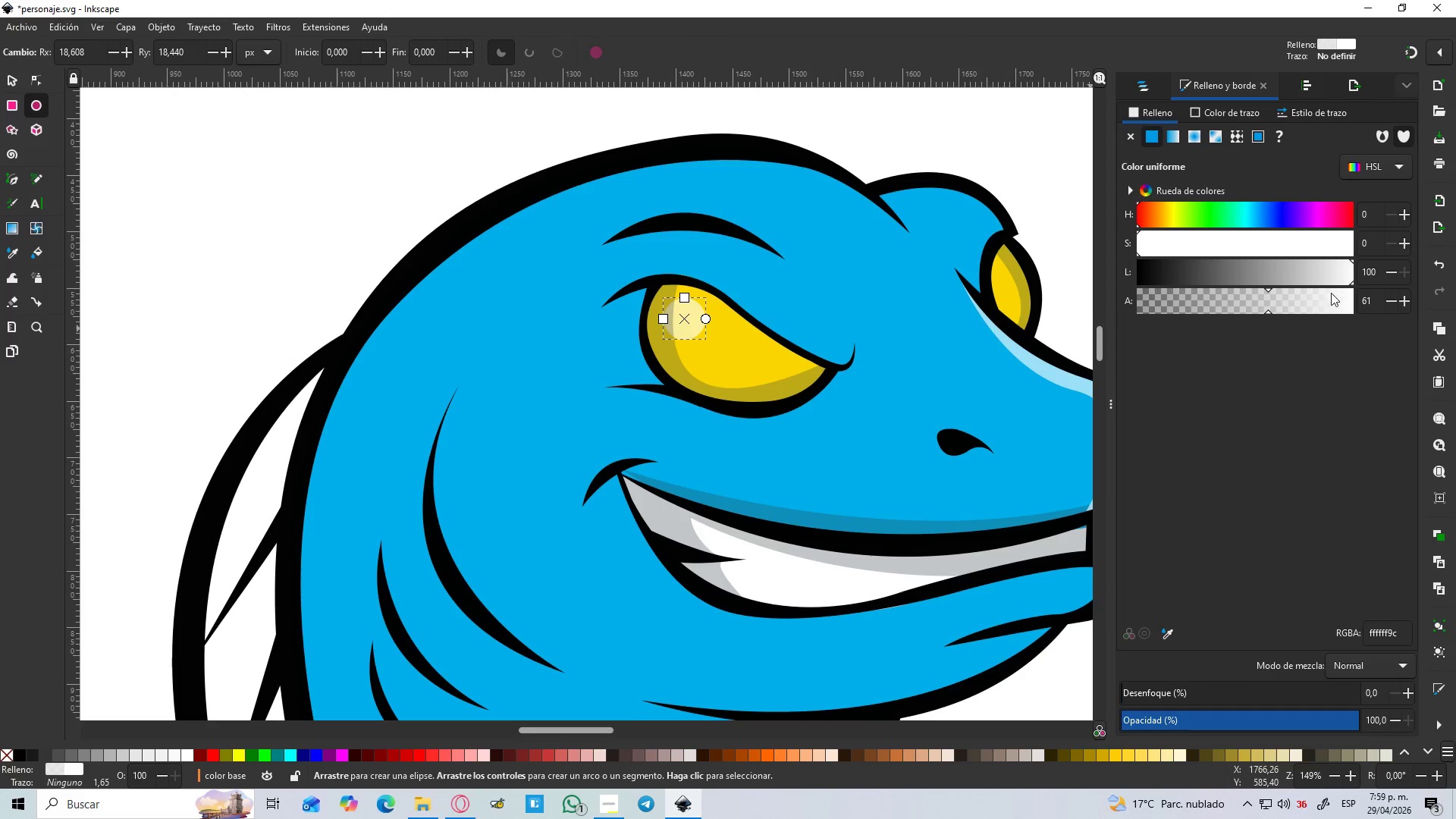 
left_click_drag(start_coordinate=[1301, 308], to_coordinate=[1381, 312])
 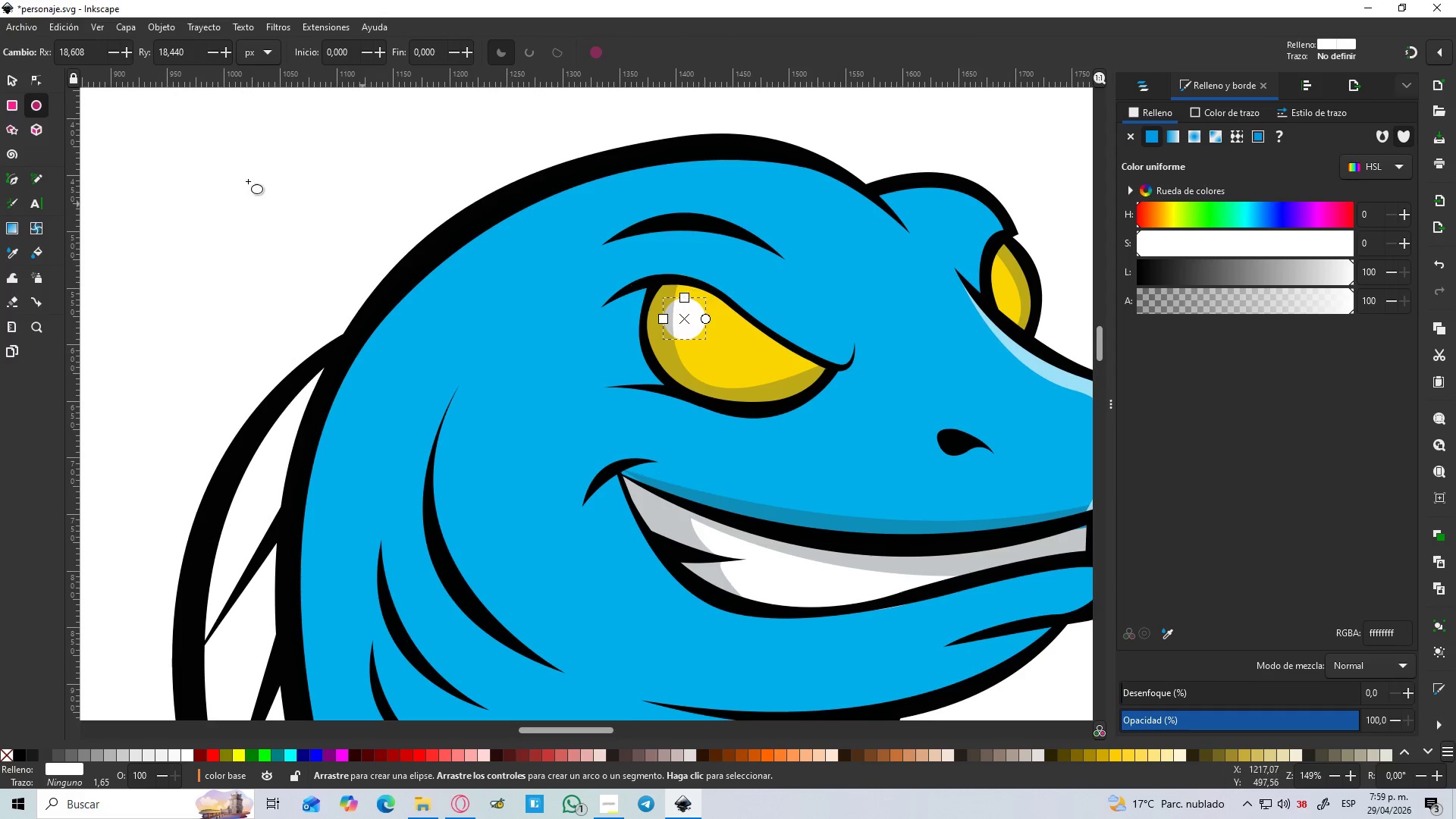 
left_click([10, 80])
 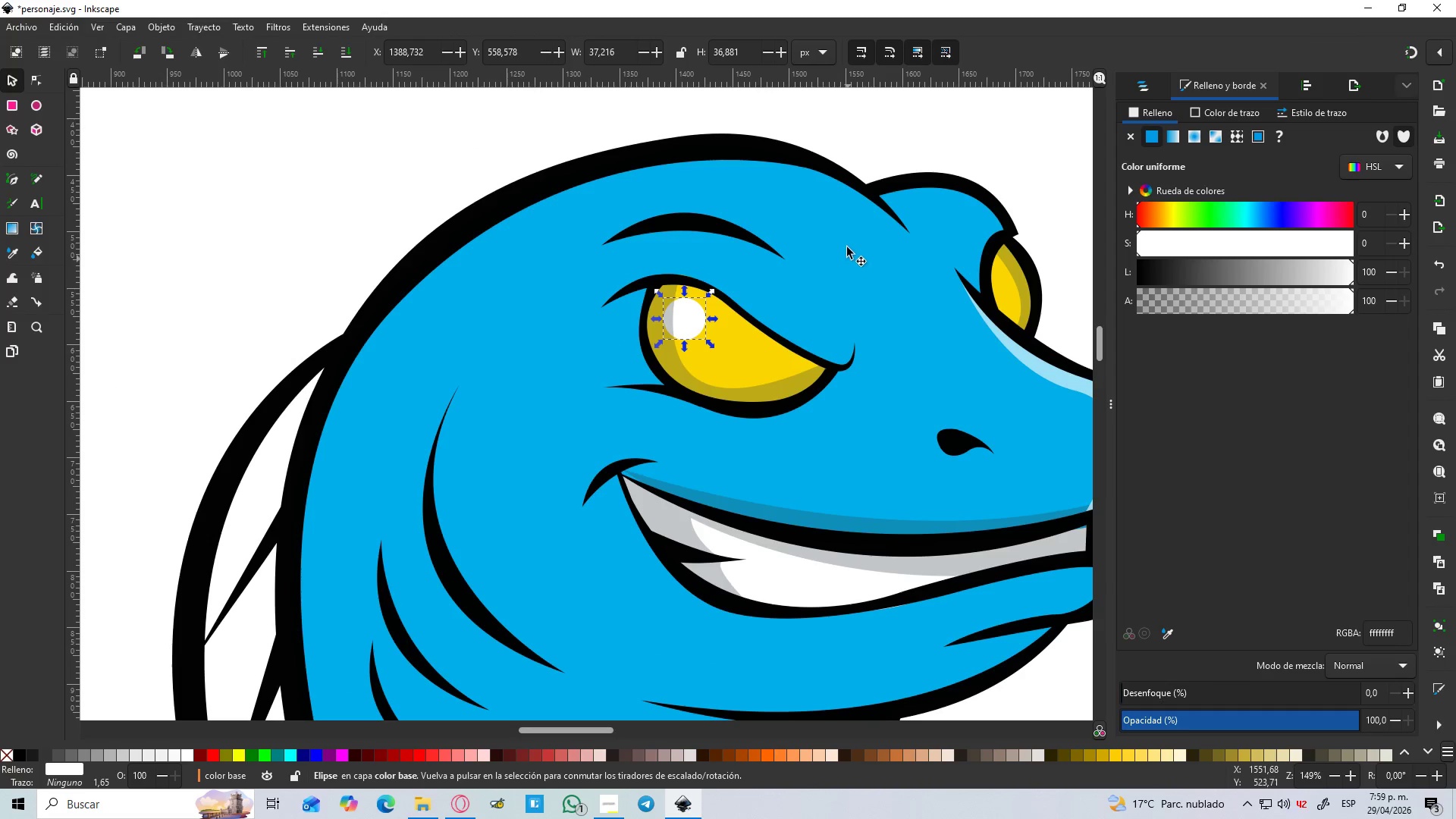 
left_click([876, 129])
 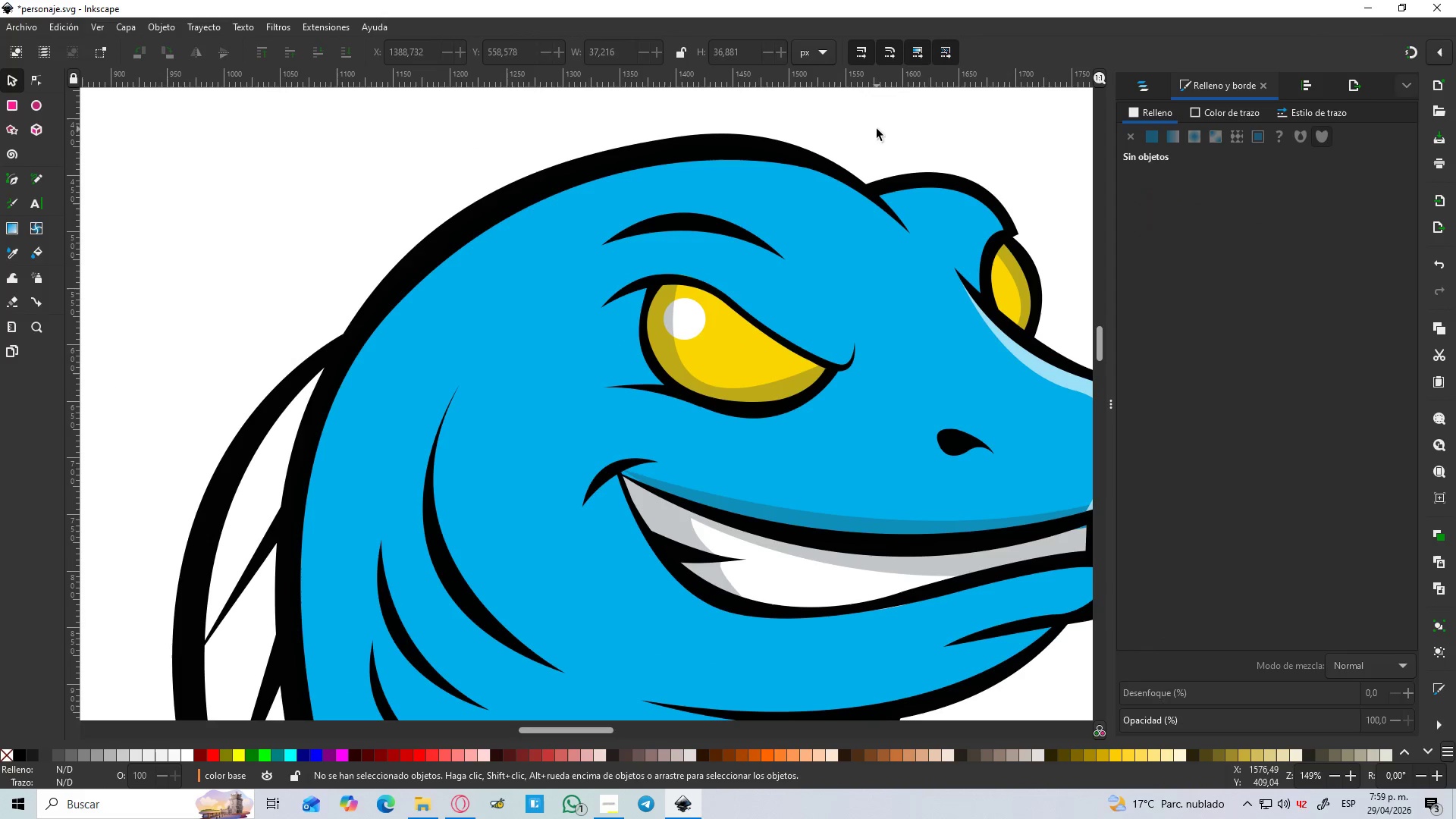 
hold_key(key=ControlLeft, duration=1.25)
scroll: coordinate [877, 129], scroll_direction: down, amount: 3.0
 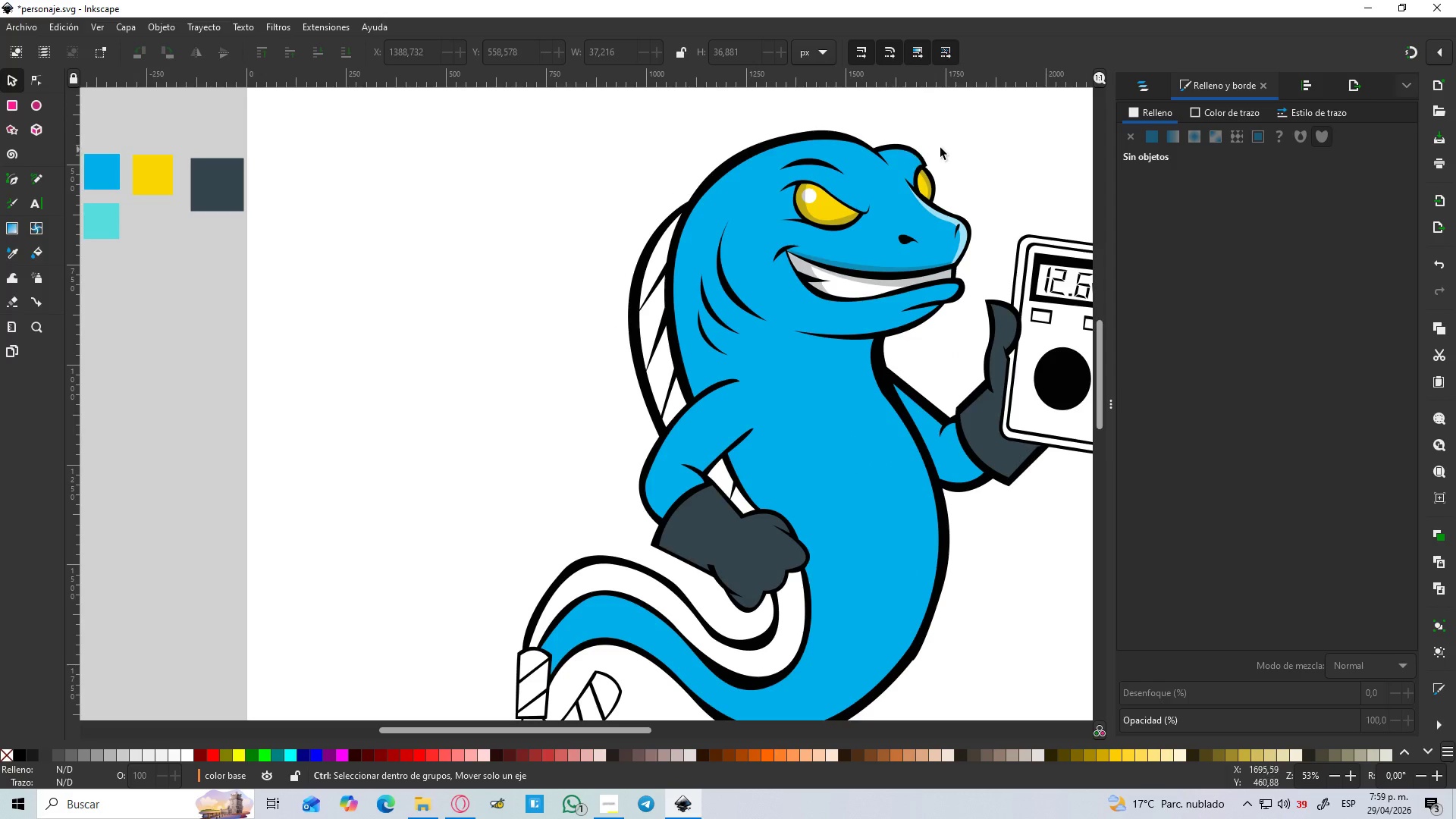 
scroll: coordinate [955, 142], scroll_direction: up, amount: 1.0
 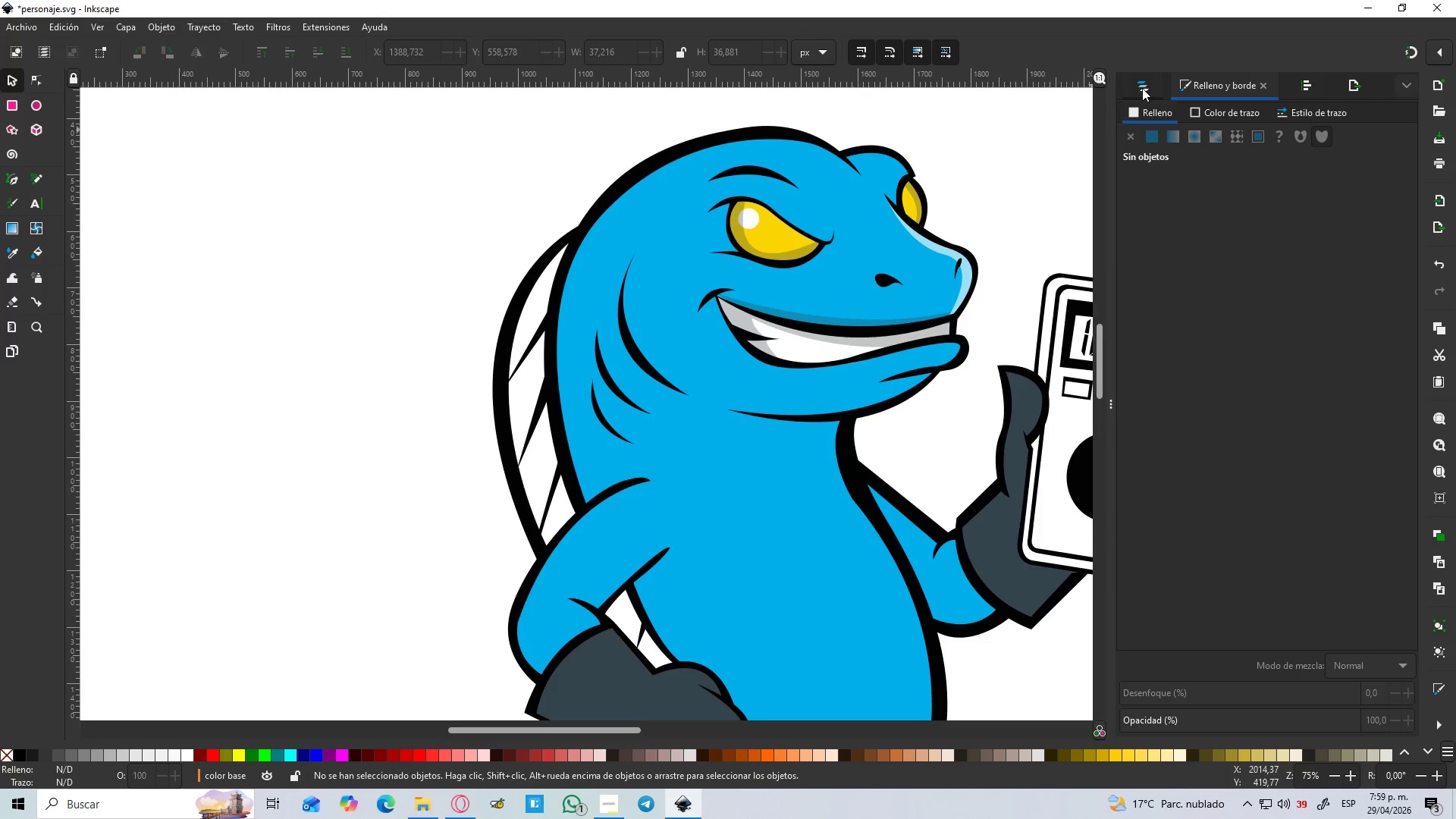 
left_click([1144, 88])
 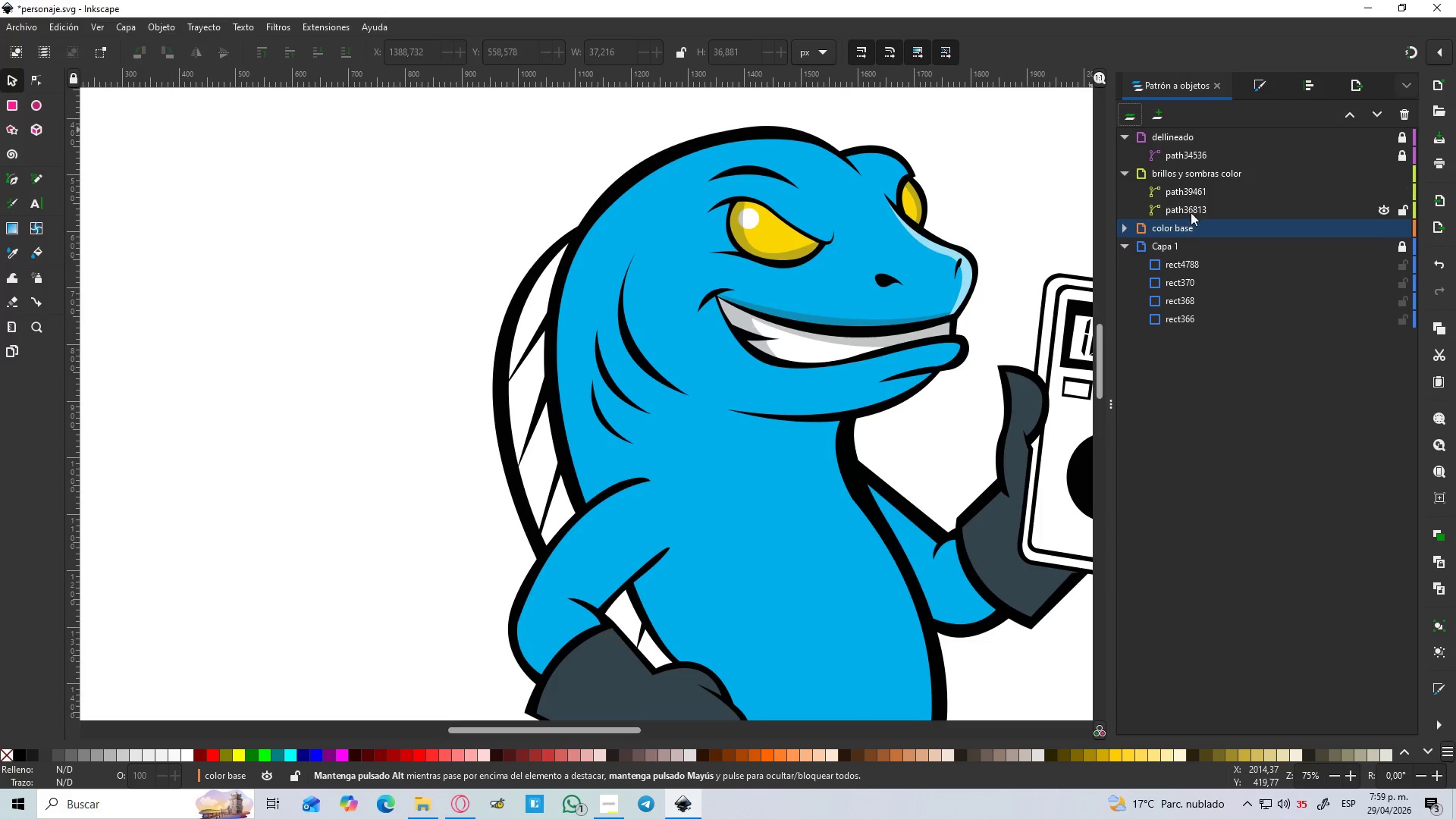 
left_click([1169, 171])
 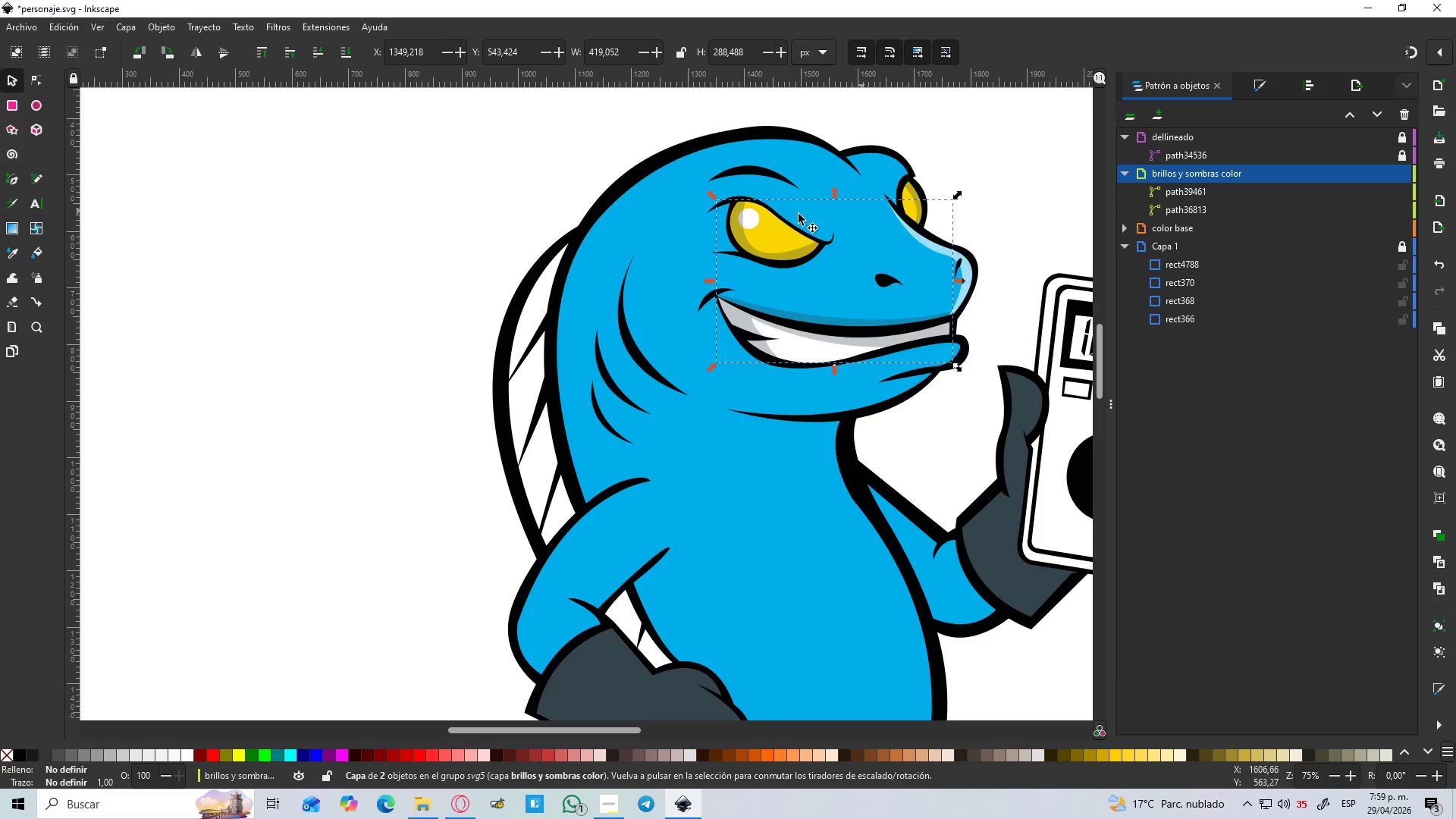 
left_click([755, 221])
 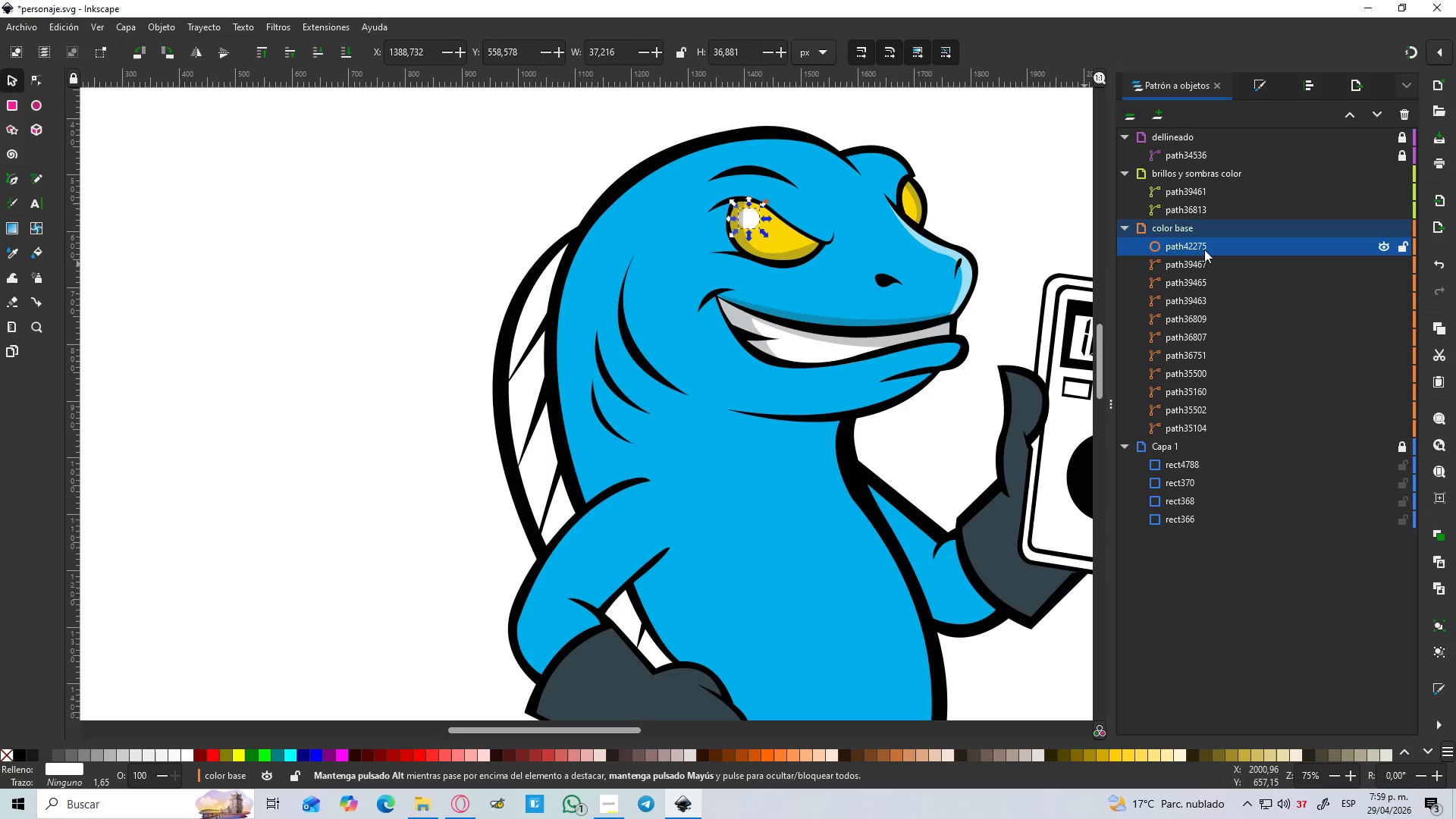 
left_click_drag(start_coordinate=[1203, 249], to_coordinate=[1216, 175])
 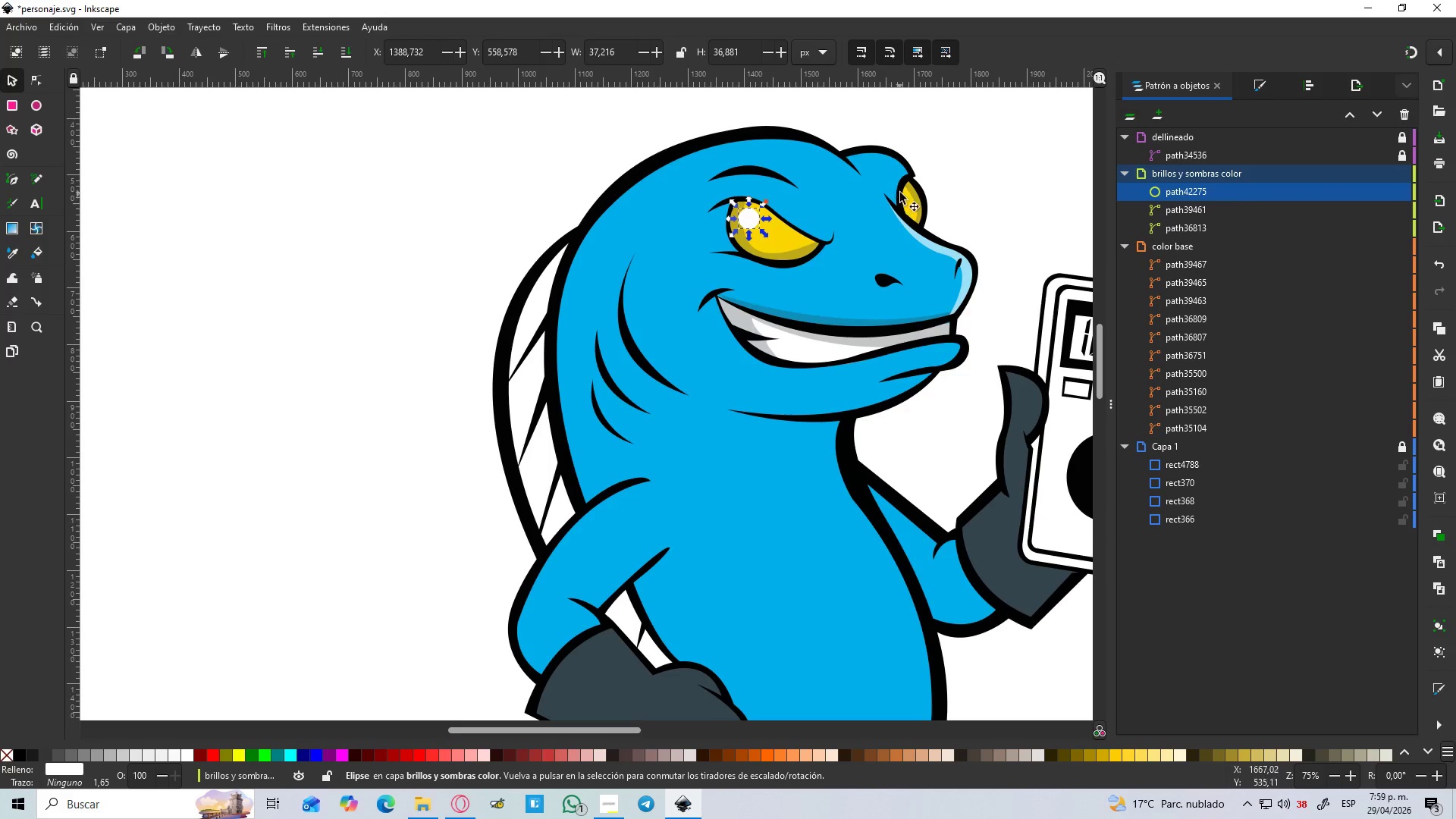 
left_click([914, 187])
 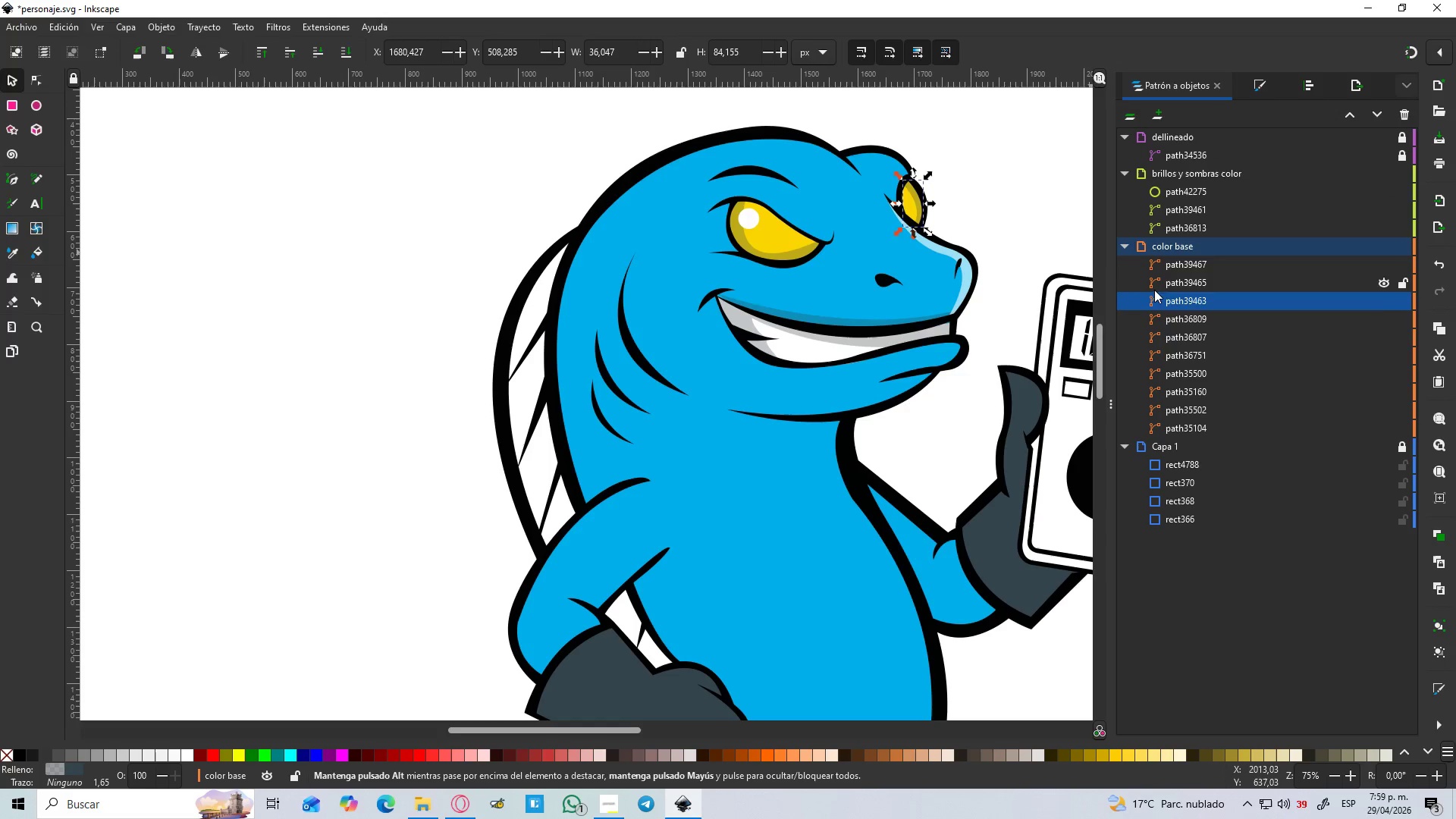 
left_click_drag(start_coordinate=[1185, 302], to_coordinate=[1197, 174])
 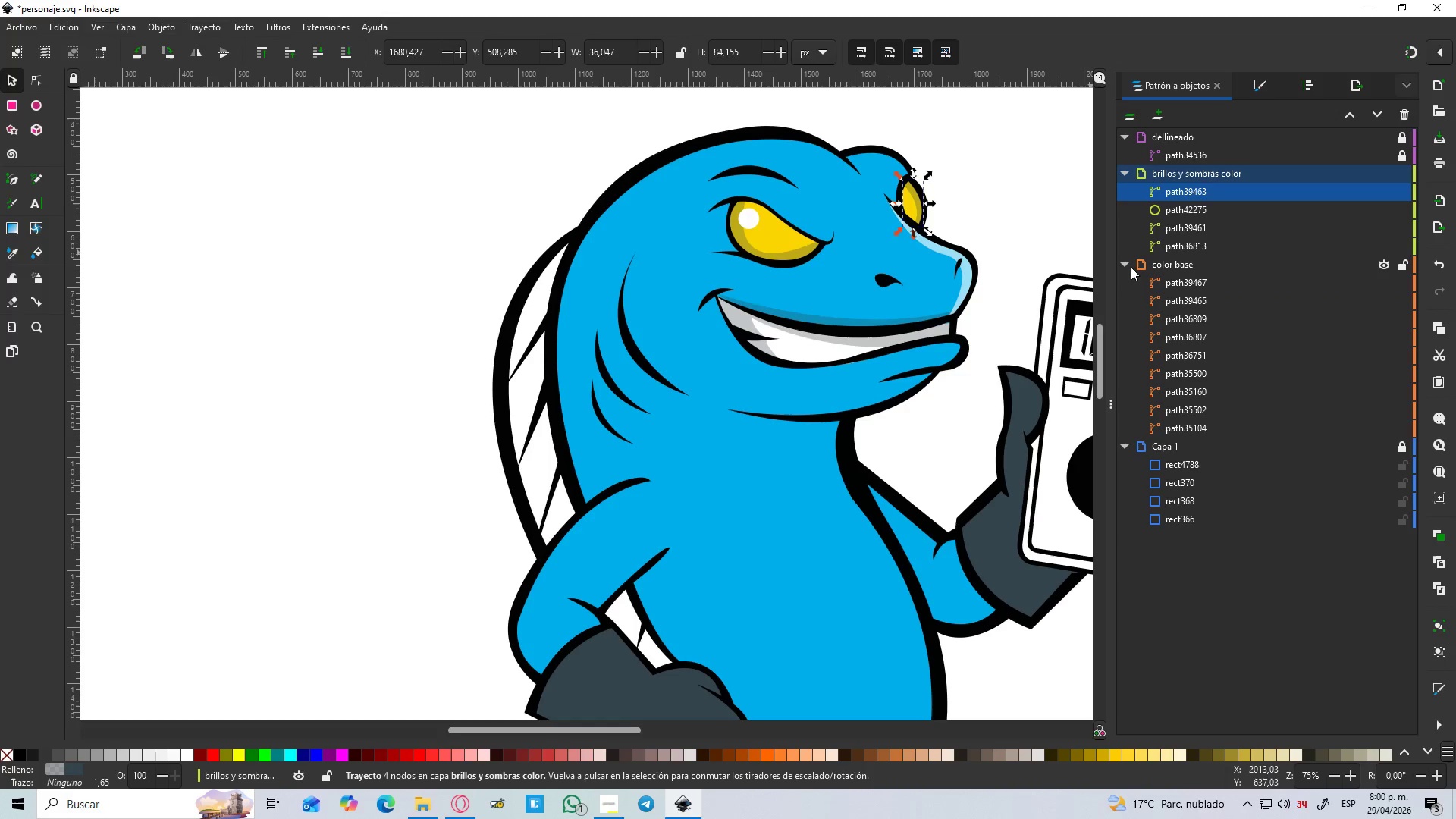 
wait(8.44)
 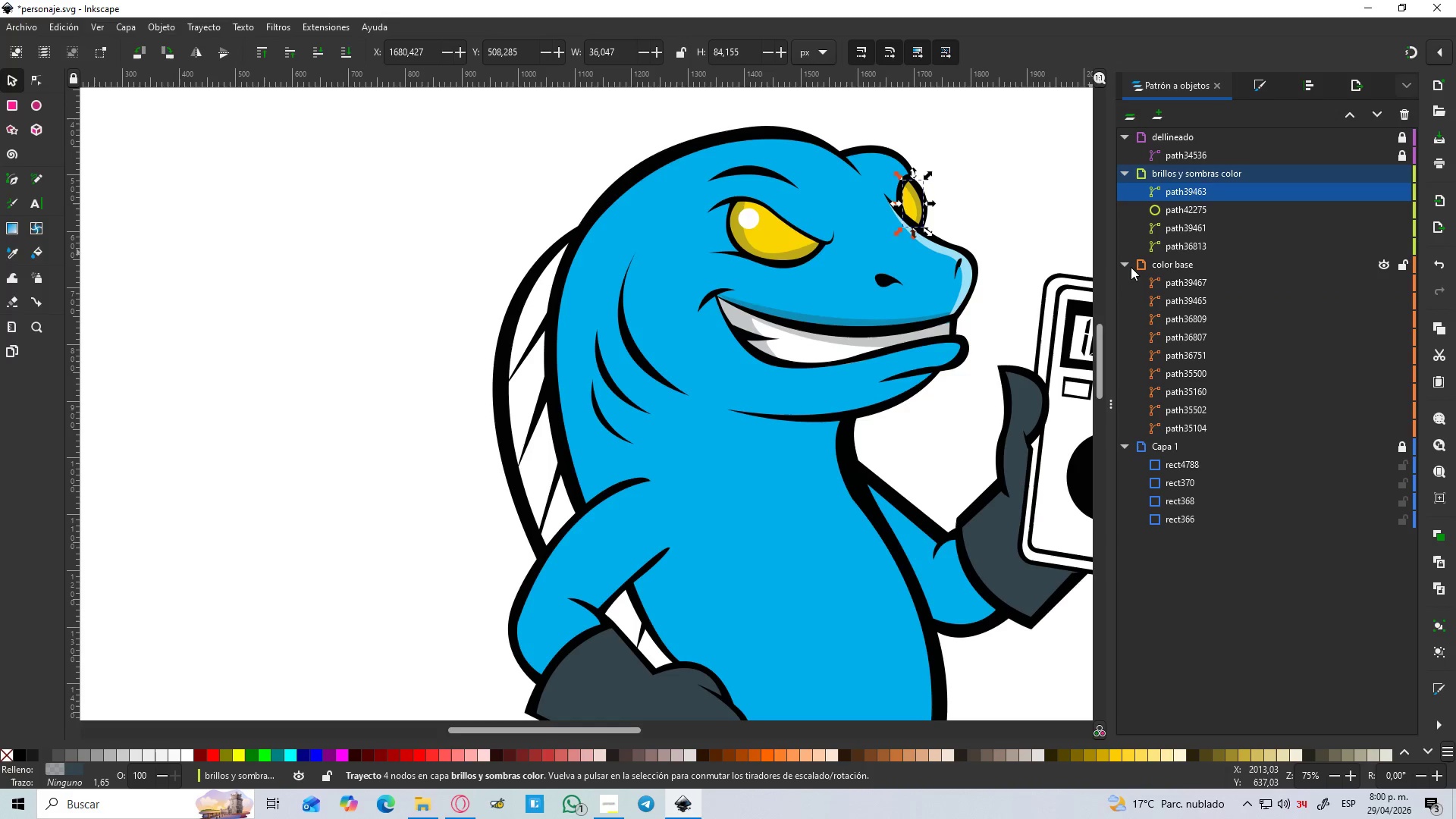 
left_click([1177, 262])
 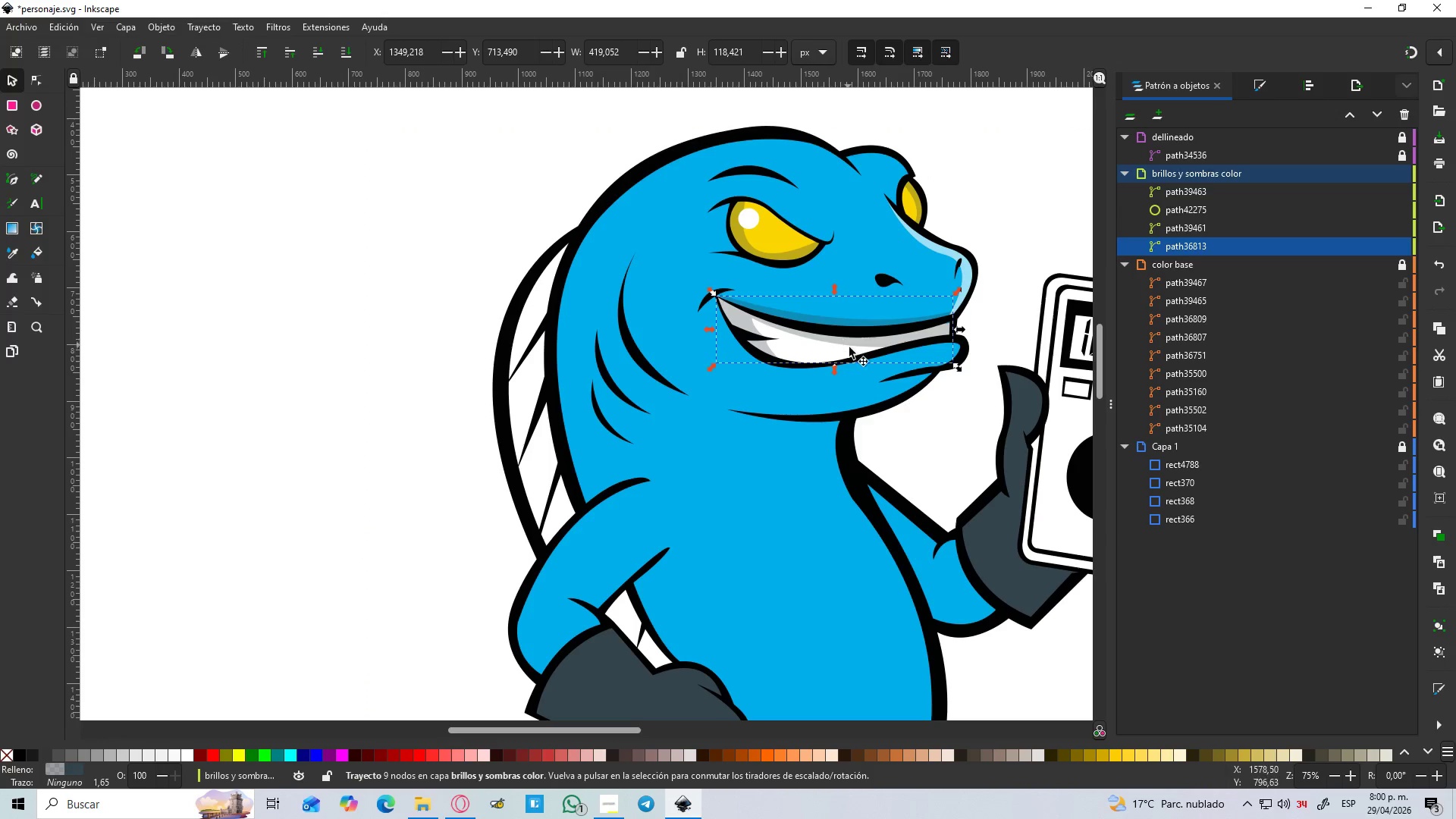 
wait(6.44)
 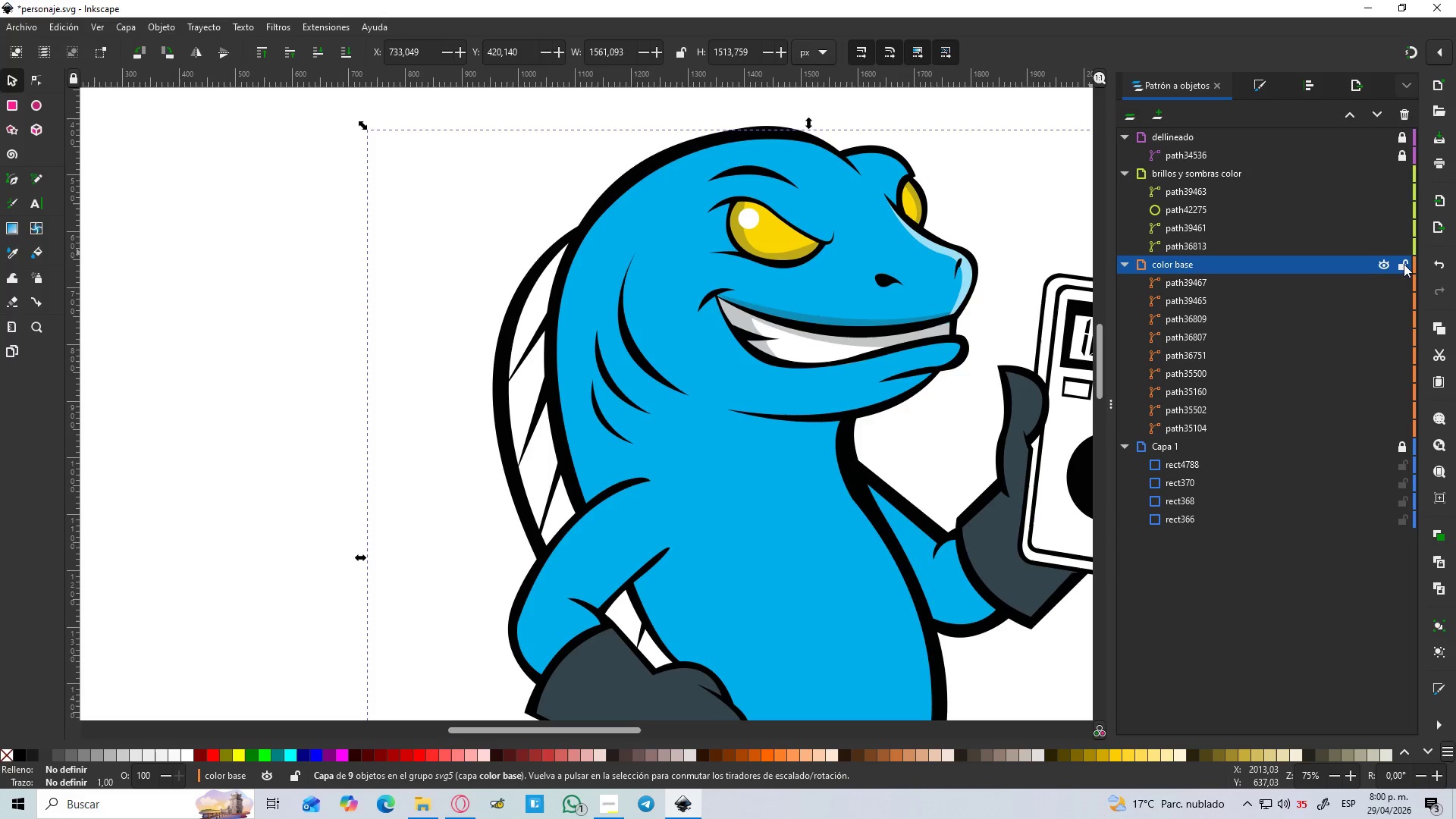 
left_click([974, 275])
 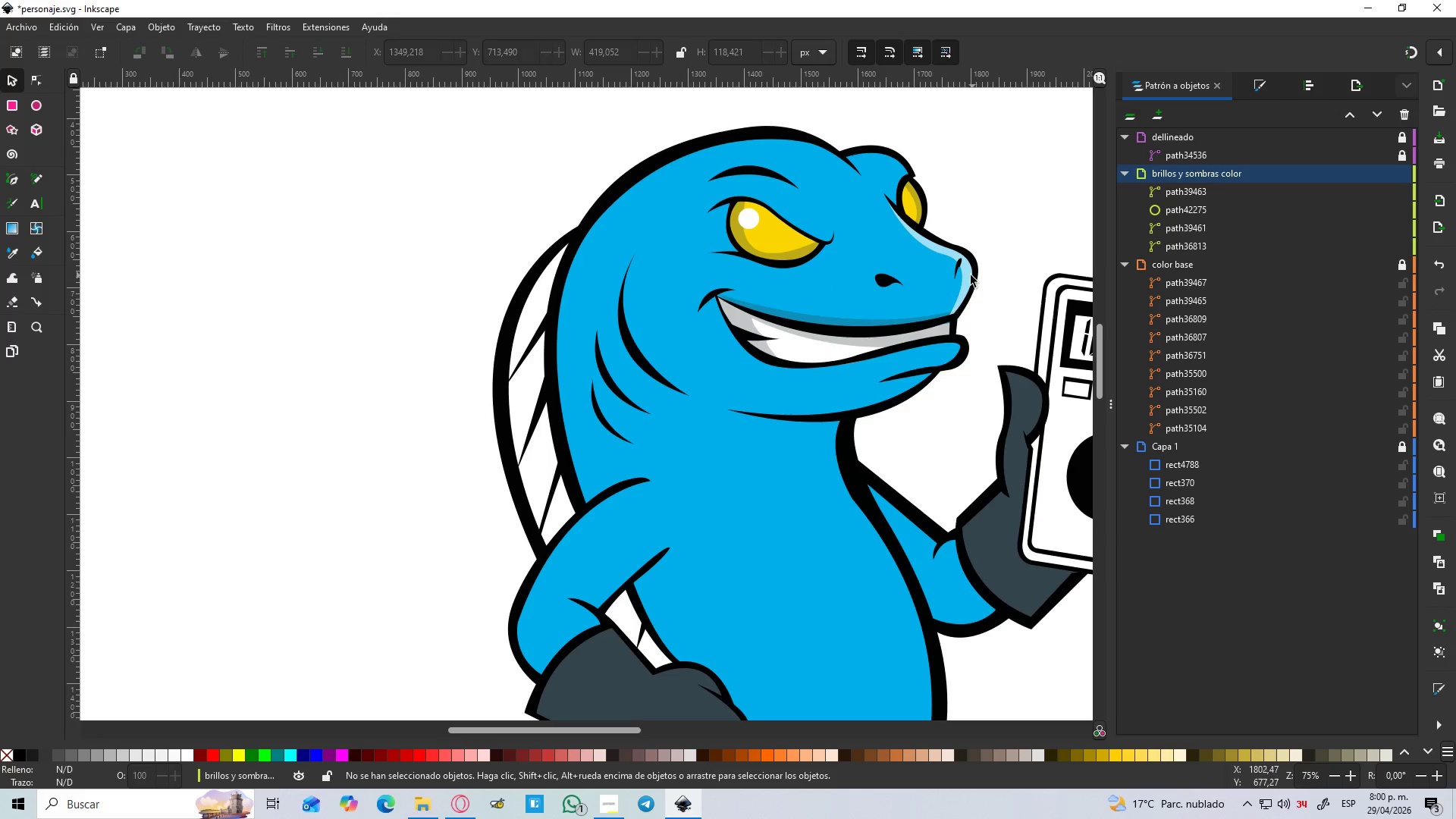 
left_click([969, 275])
 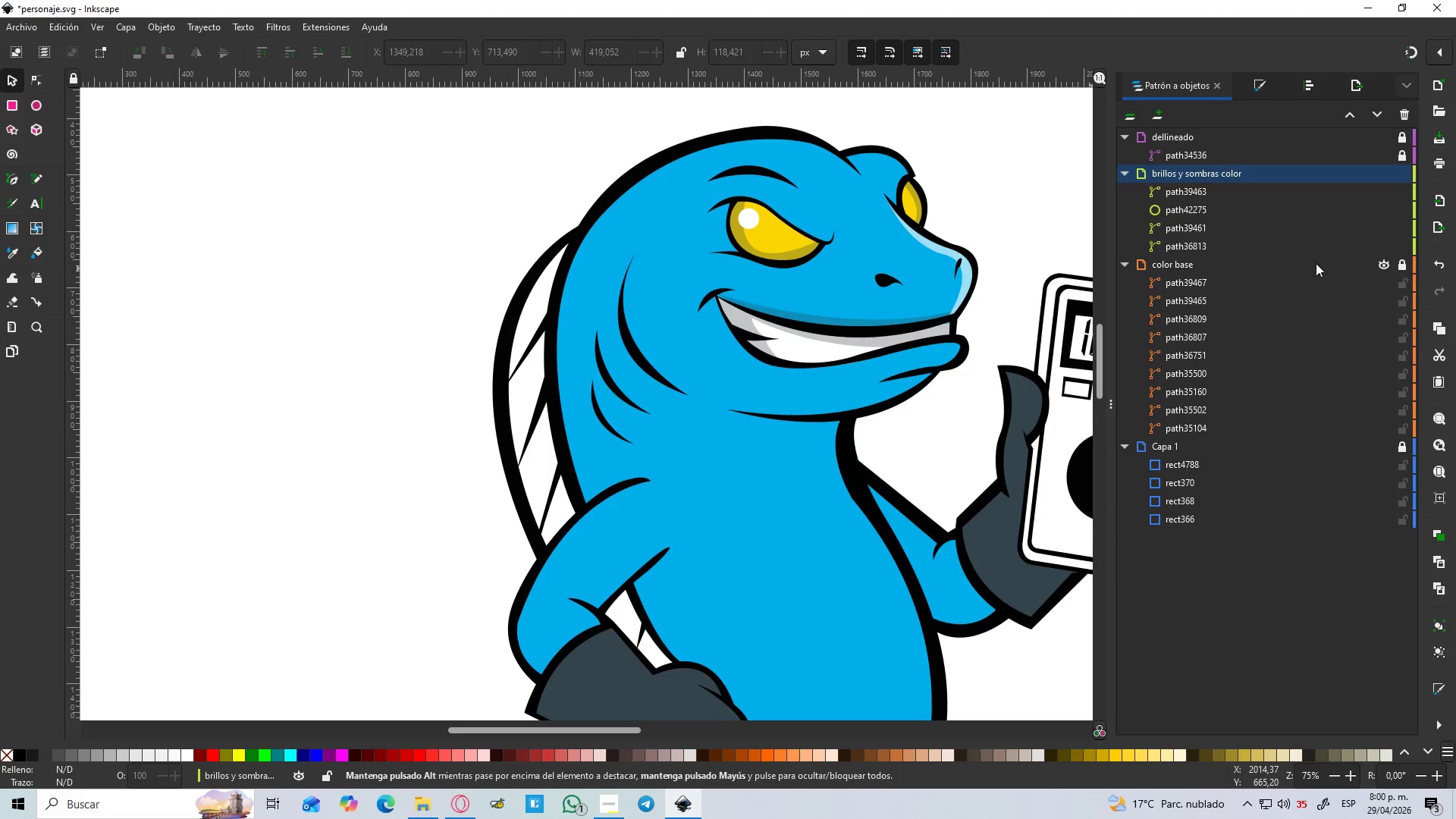 
left_click([1408, 266])
 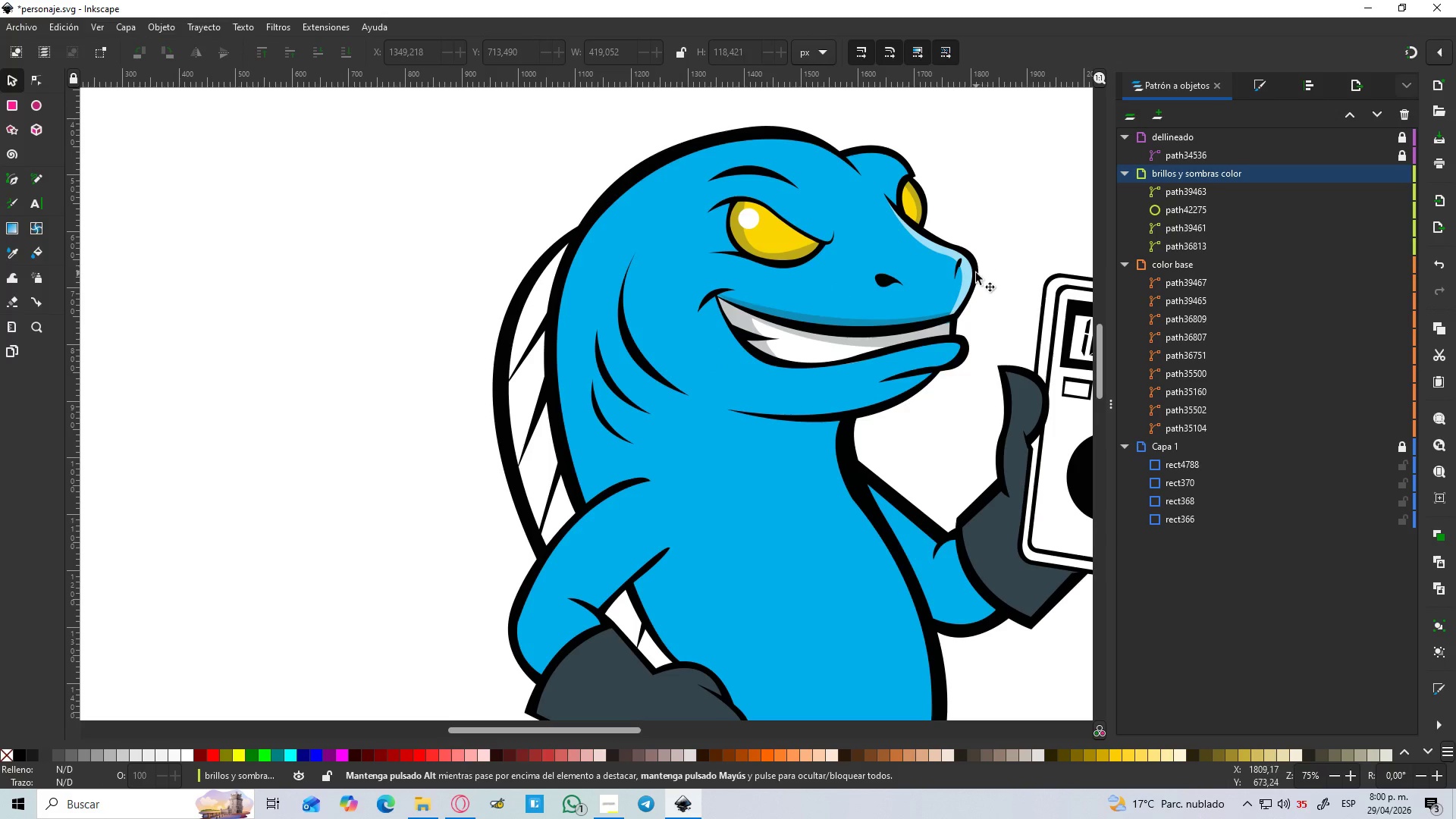 
left_click([971, 279])
 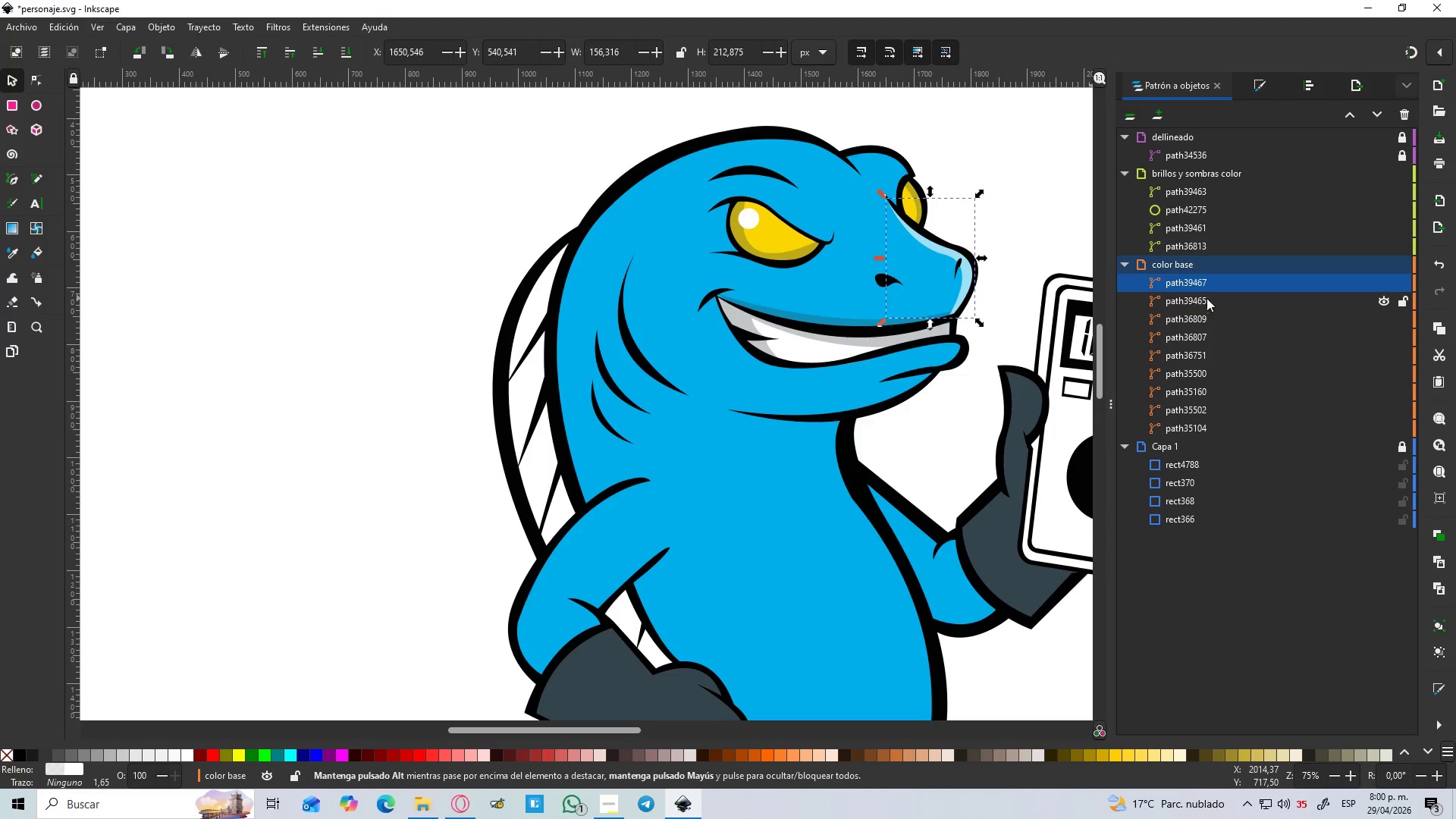 
left_click_drag(start_coordinate=[1207, 287], to_coordinate=[1217, 186])
 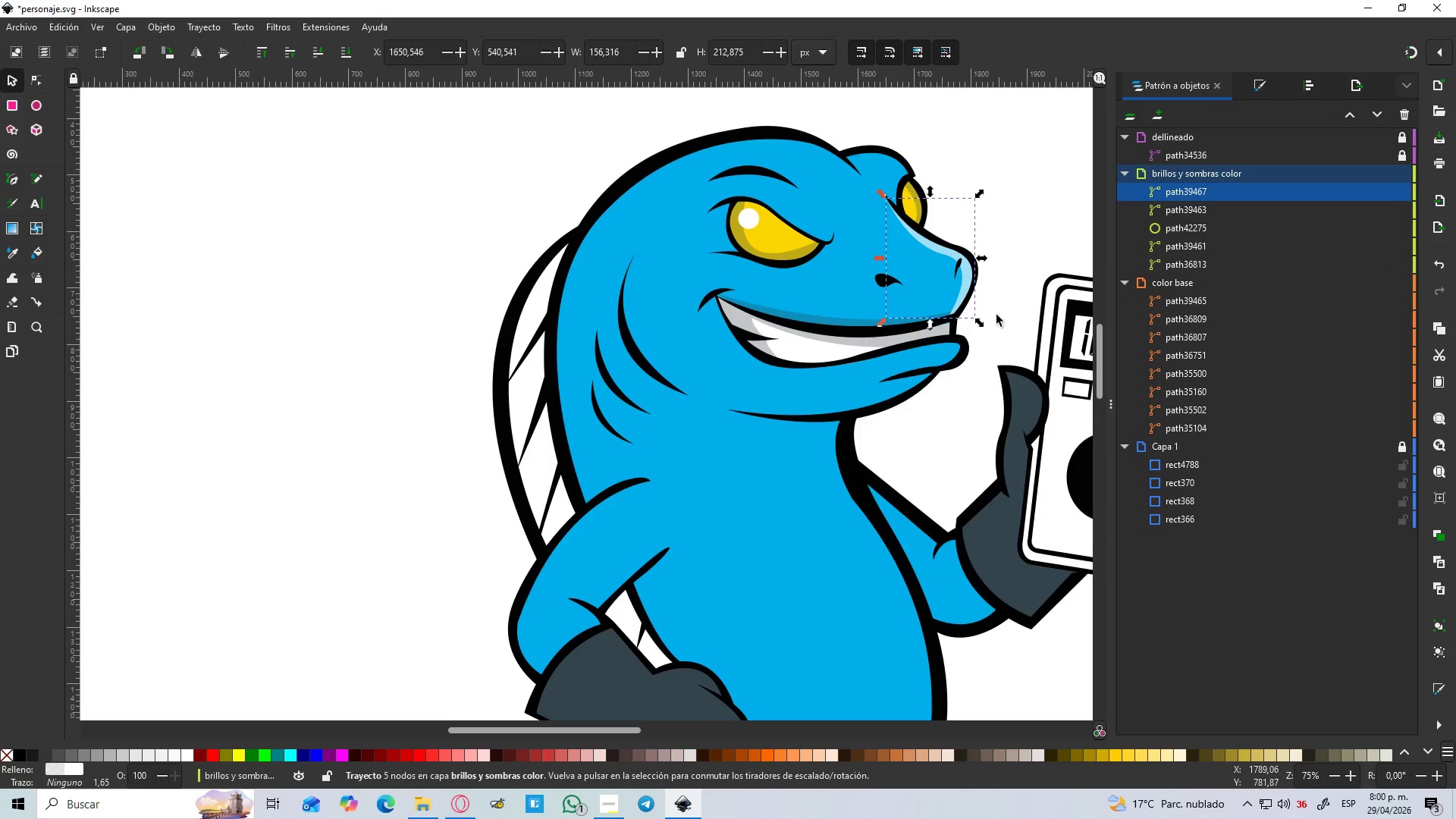 
left_click([1034, 248])
 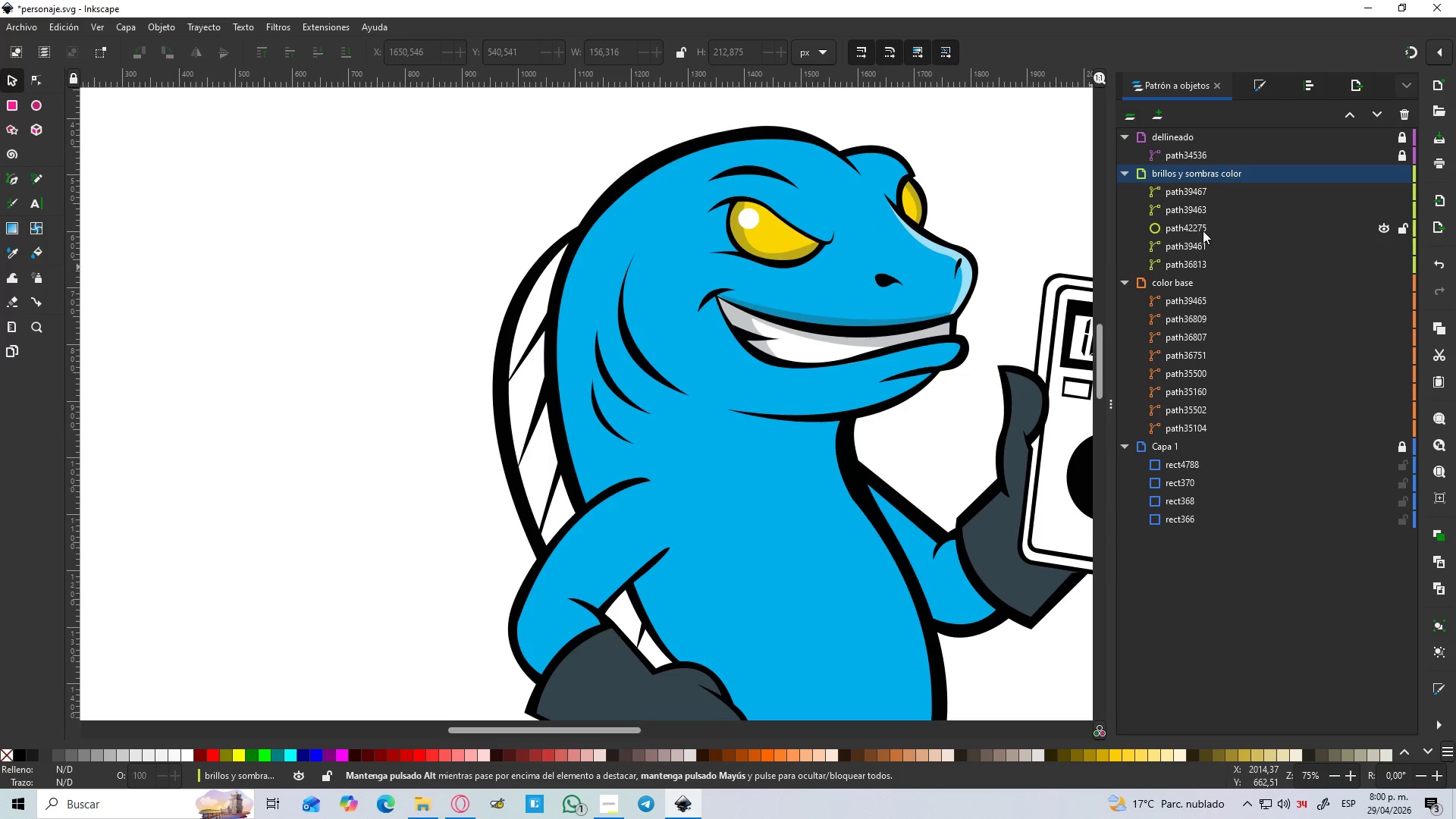 
wait(5.45)
 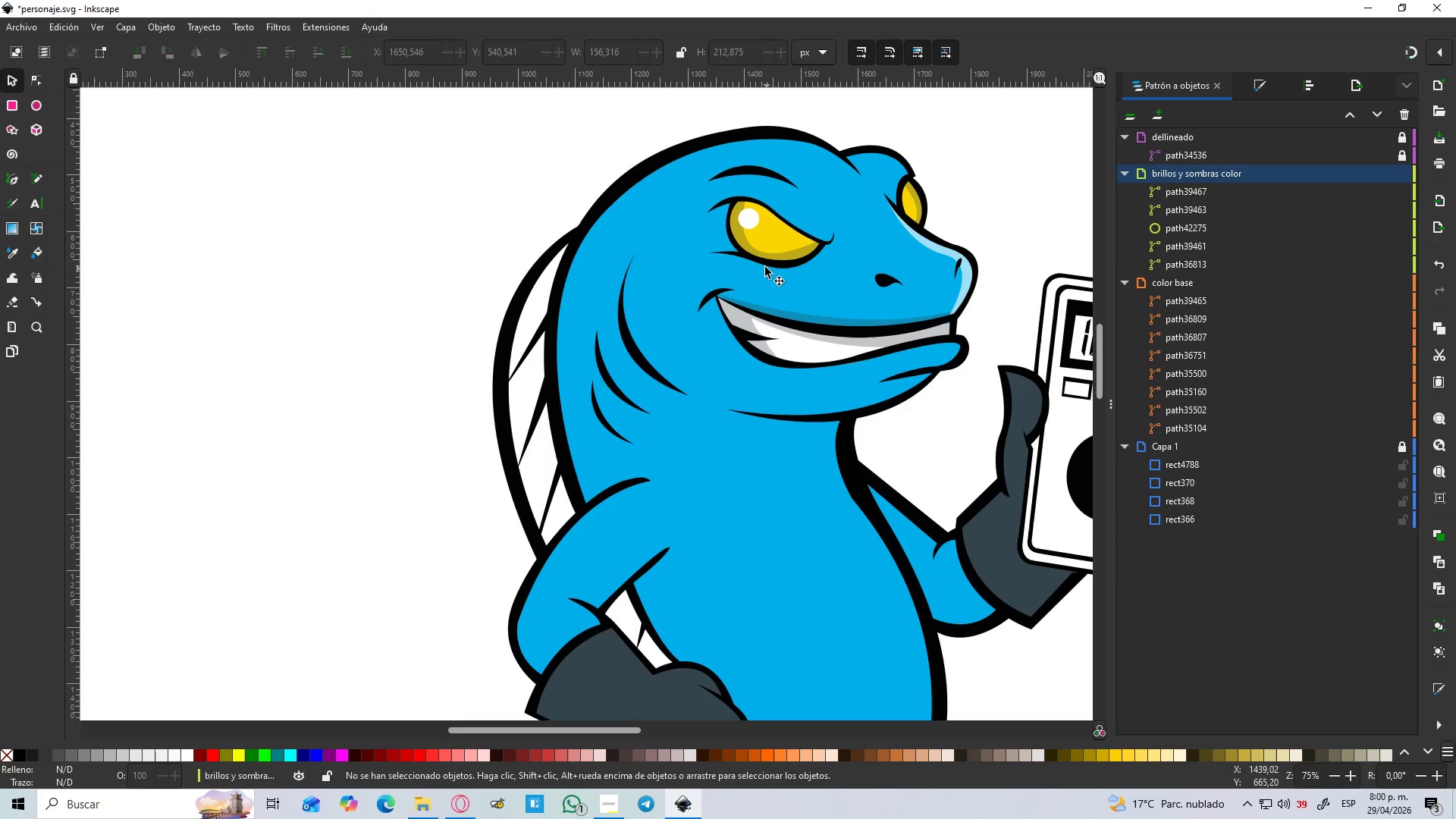 
left_click([913, 199])
 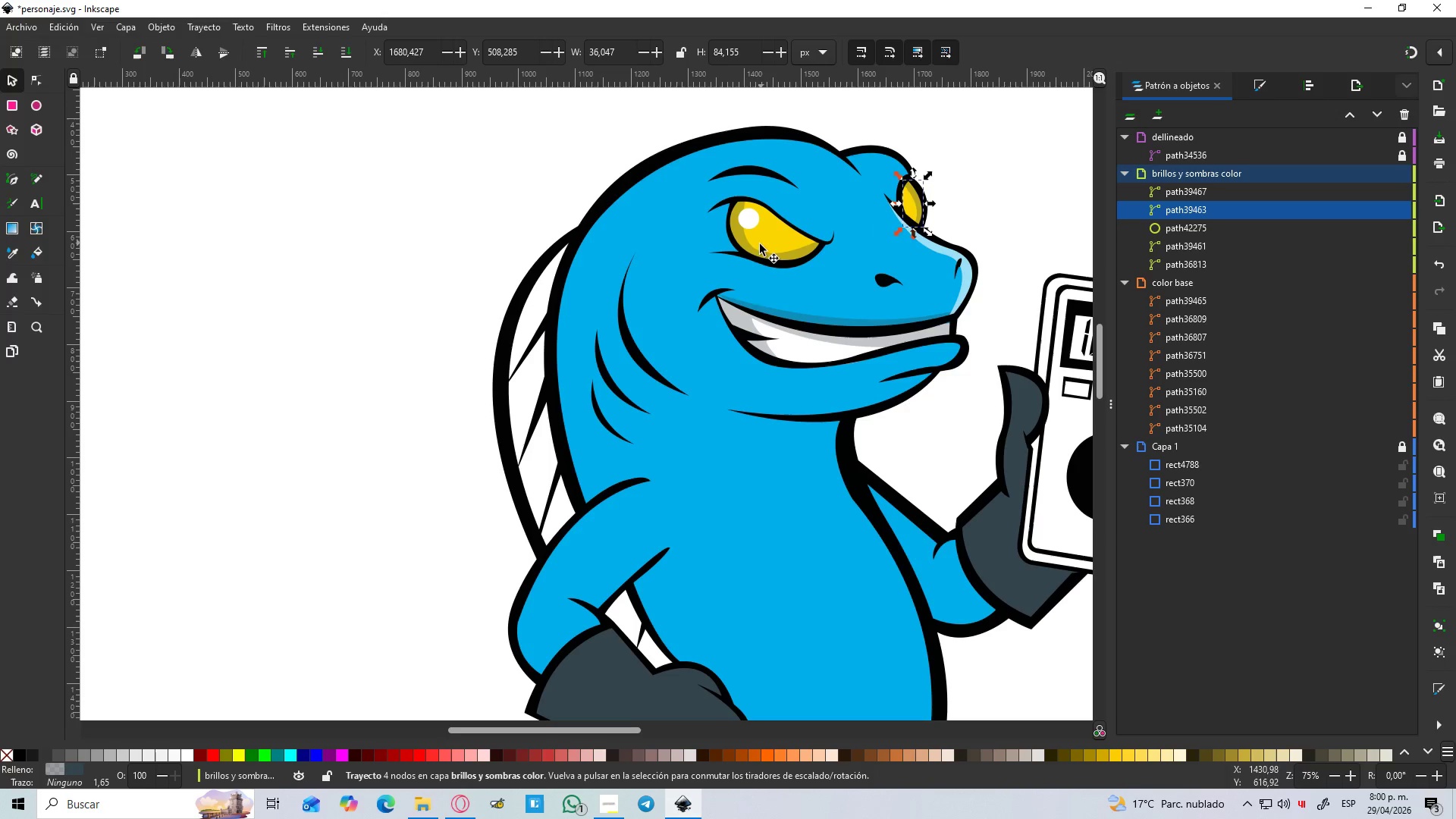 
left_click([759, 253])
 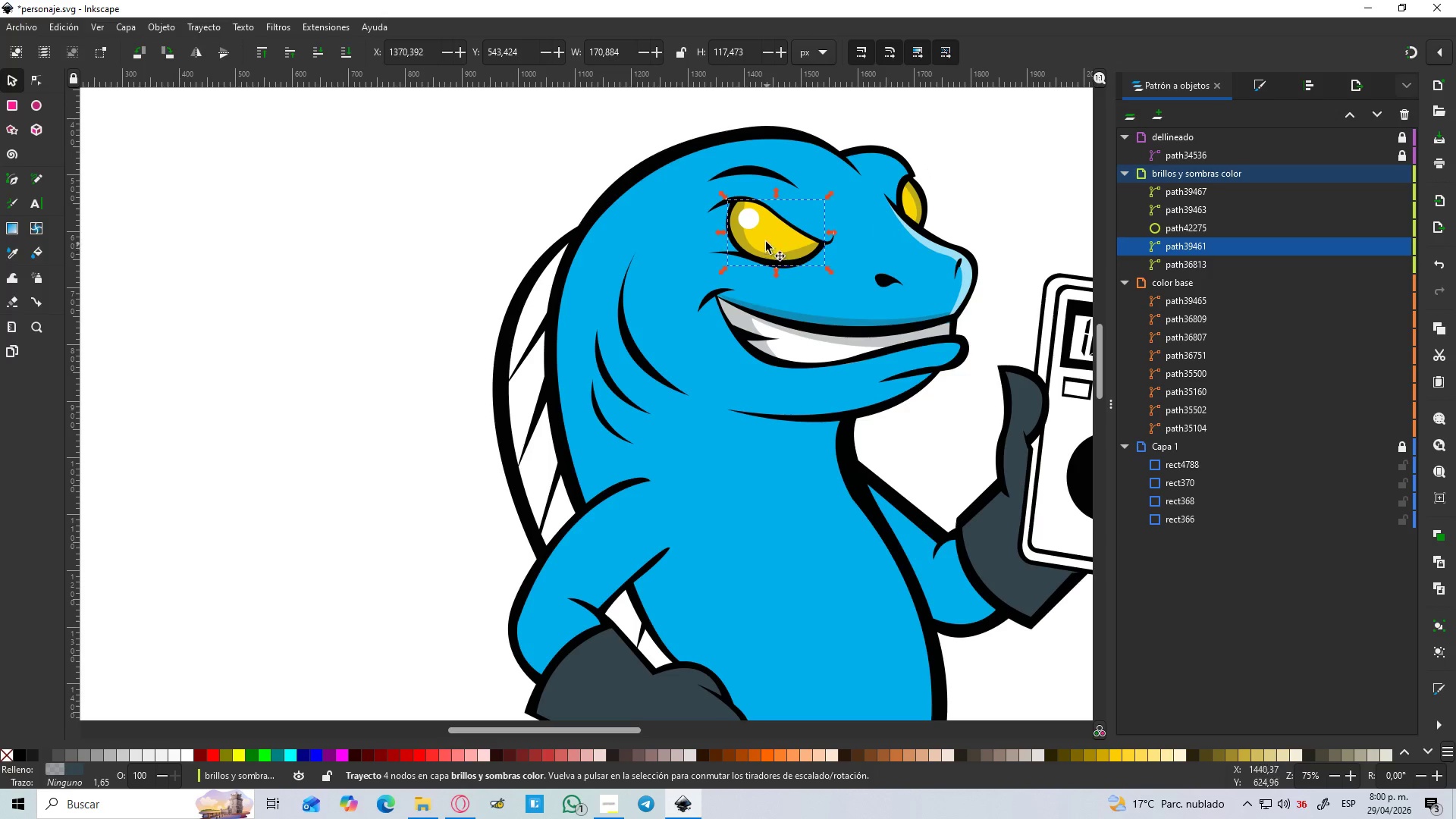 
left_click([756, 224])
 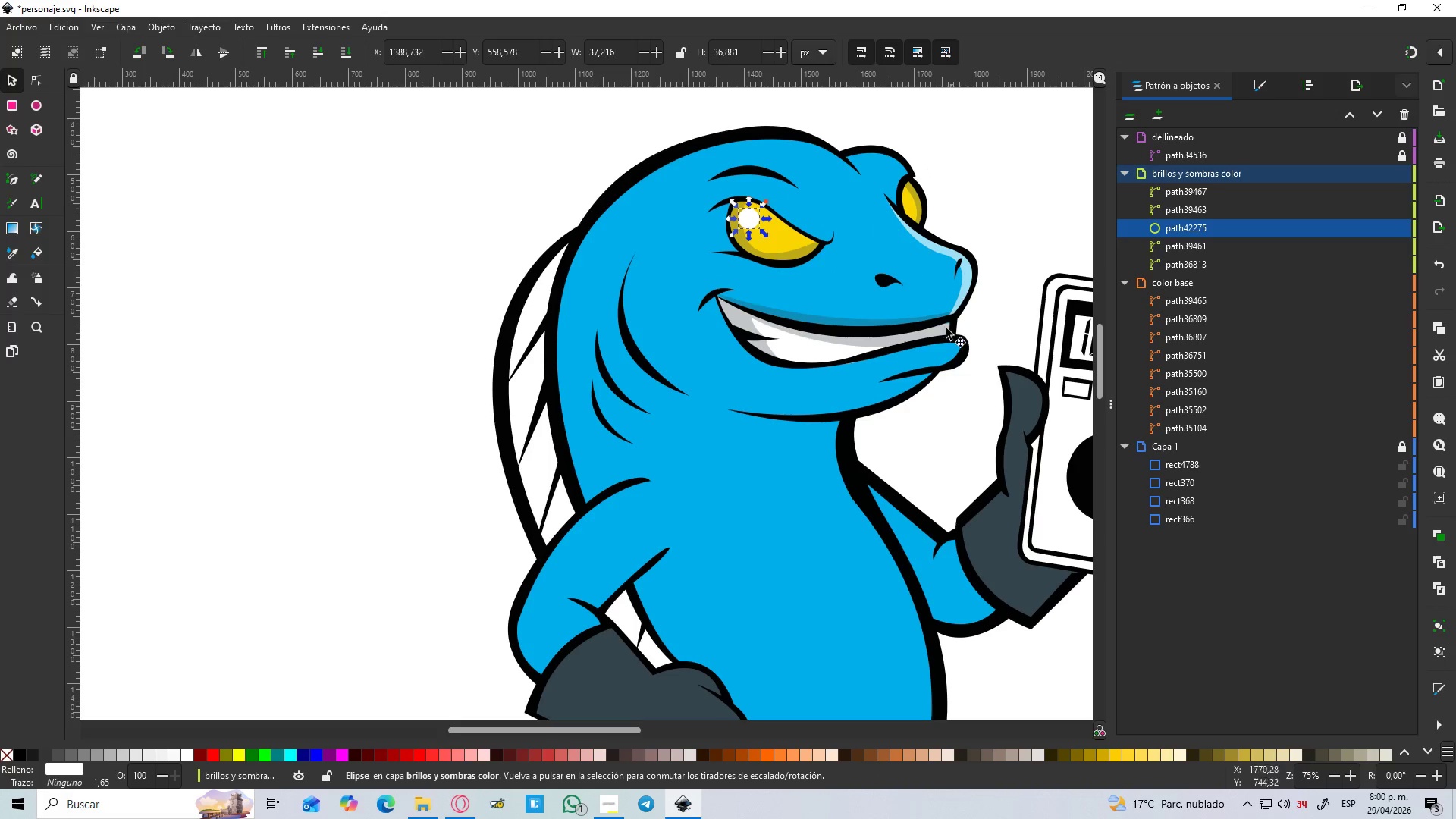 
left_click([924, 332])
 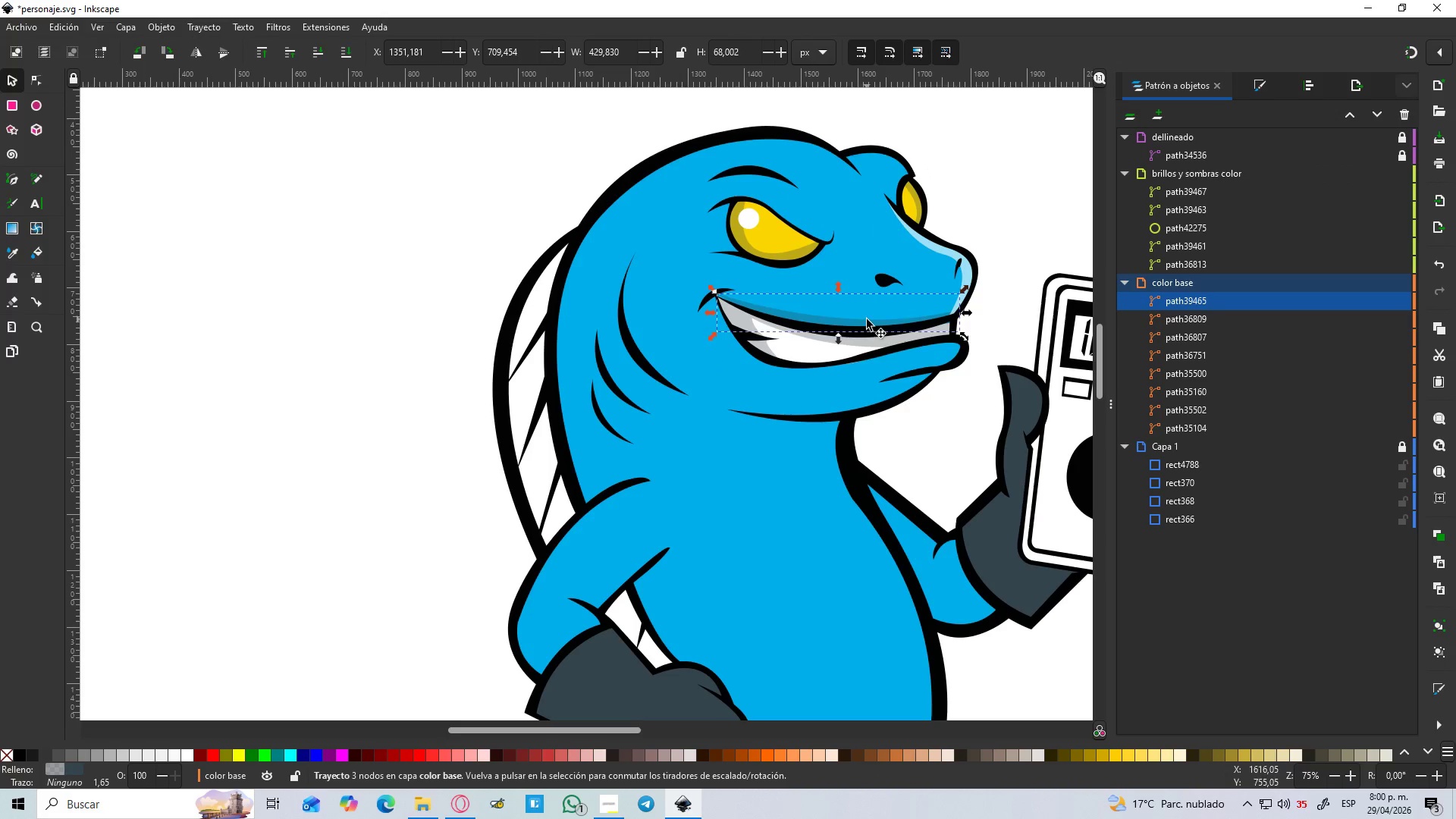 
left_click_drag(start_coordinate=[1249, 300], to_coordinate=[1270, 271])
 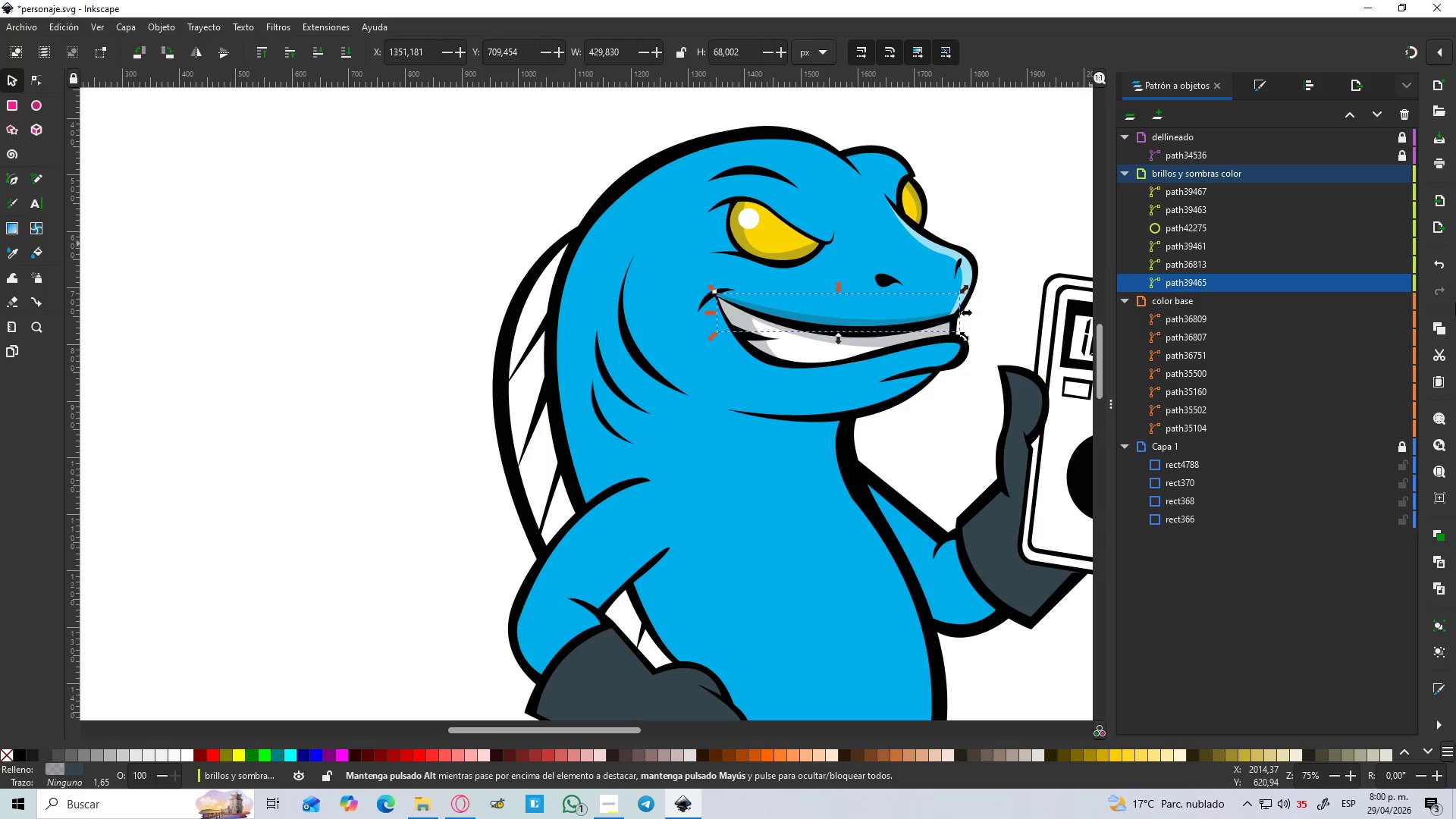 
left_click([1403, 300])
 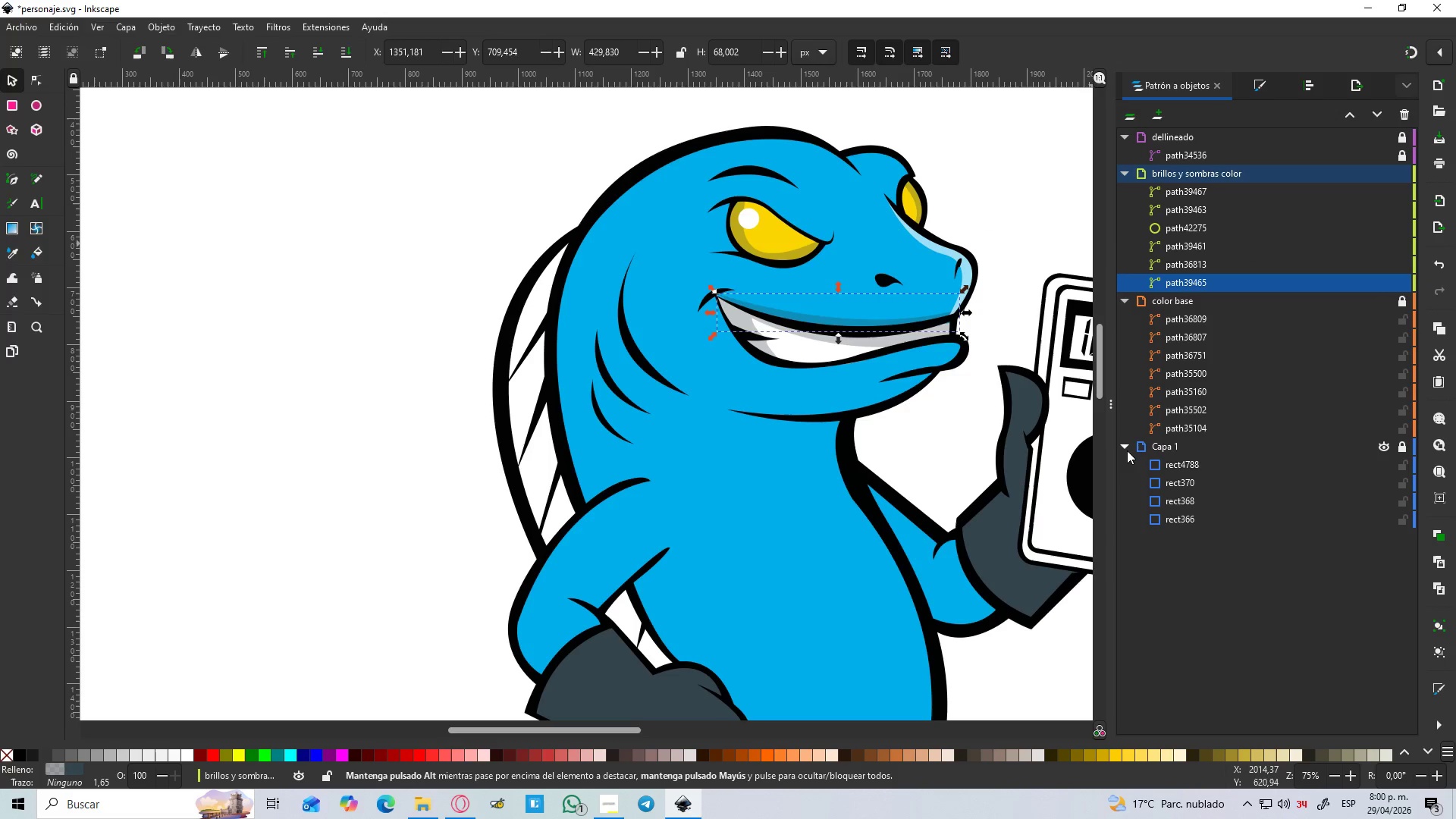 
left_click([1128, 450])
 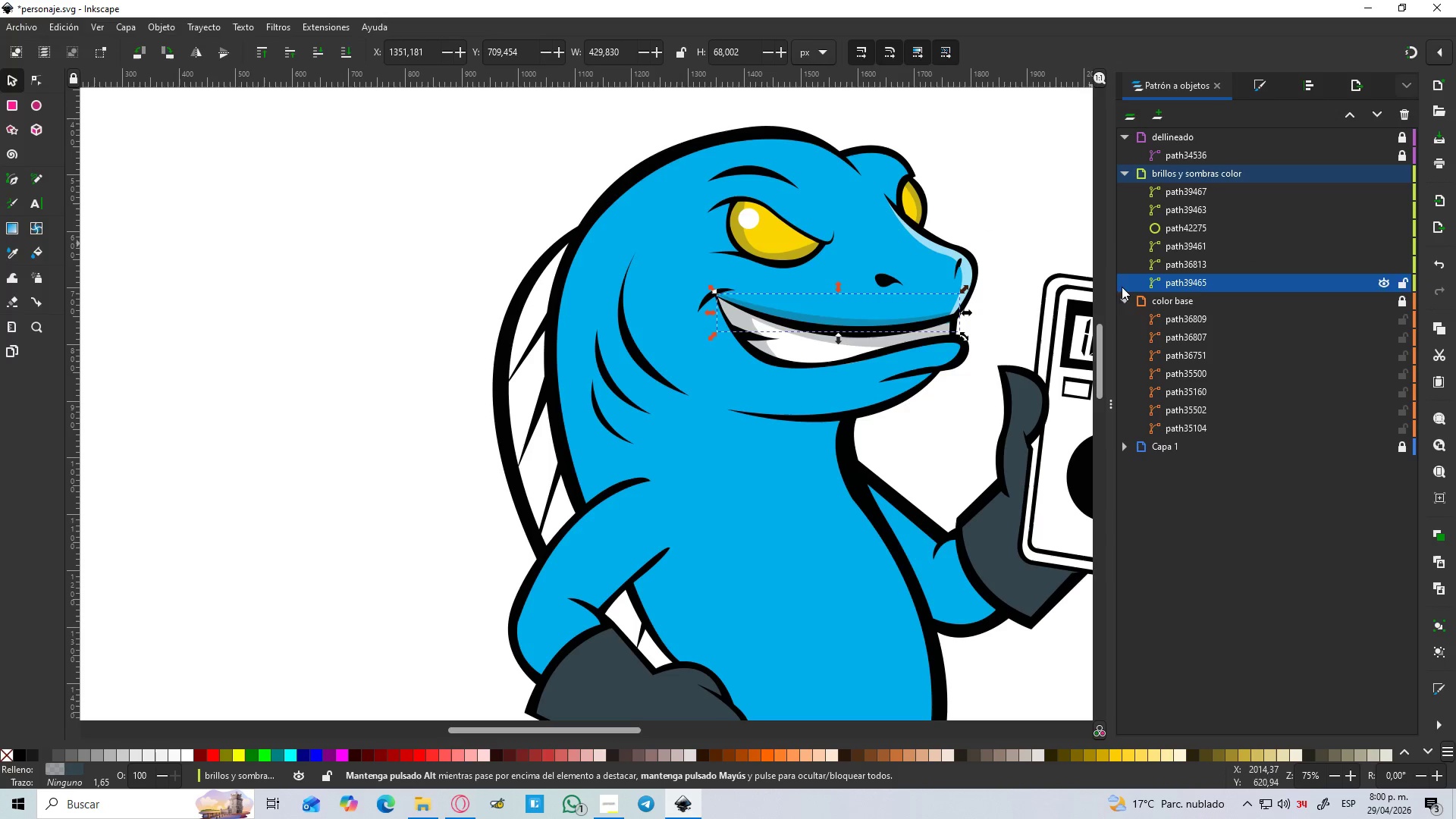 
left_click([1122, 300])
 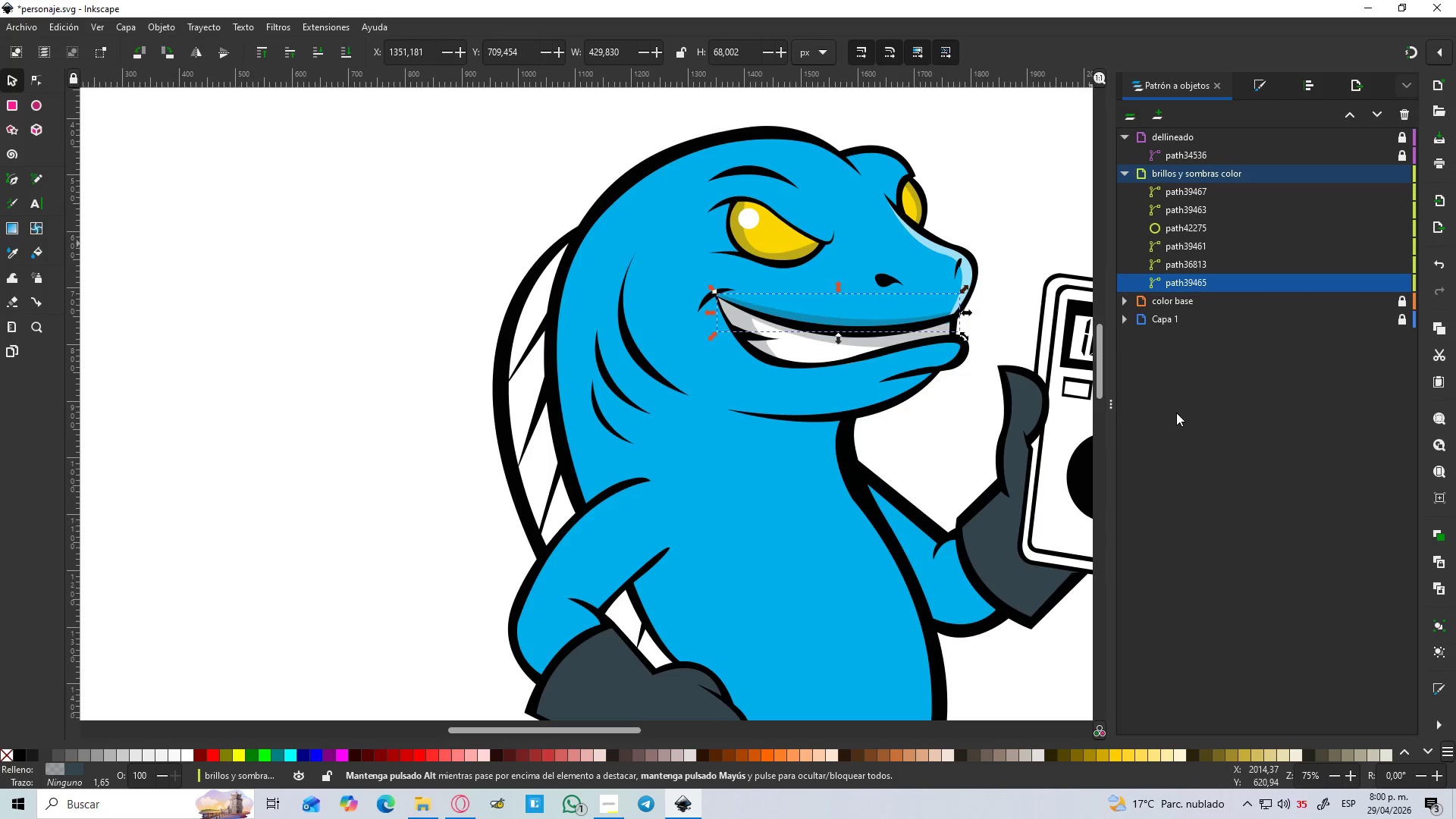 
left_click([1176, 413])
 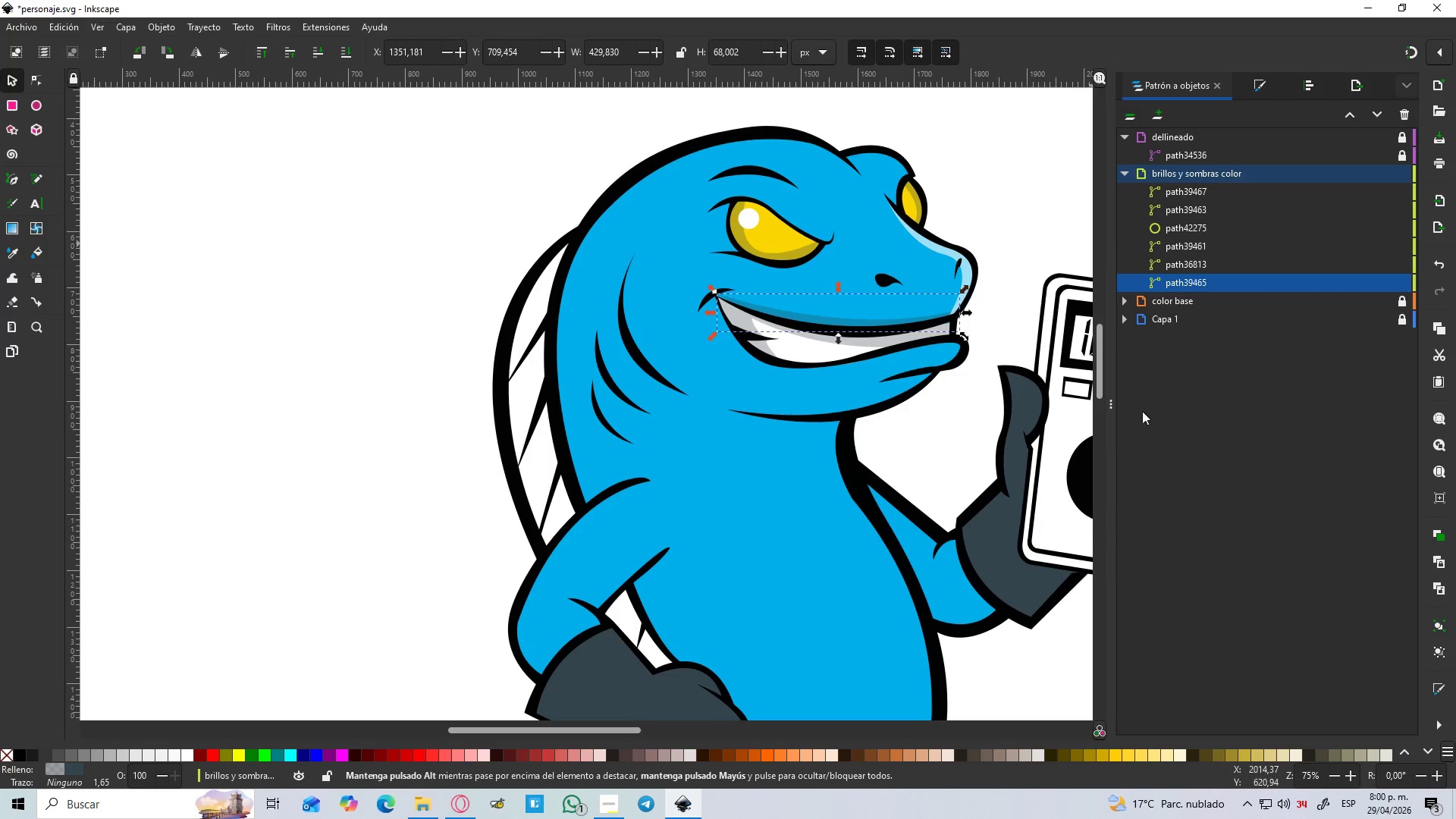 
hold_key(key=ControlLeft, duration=1.5)
scroll: coordinate [794, 314], scroll_direction: down, amount: 2.0
 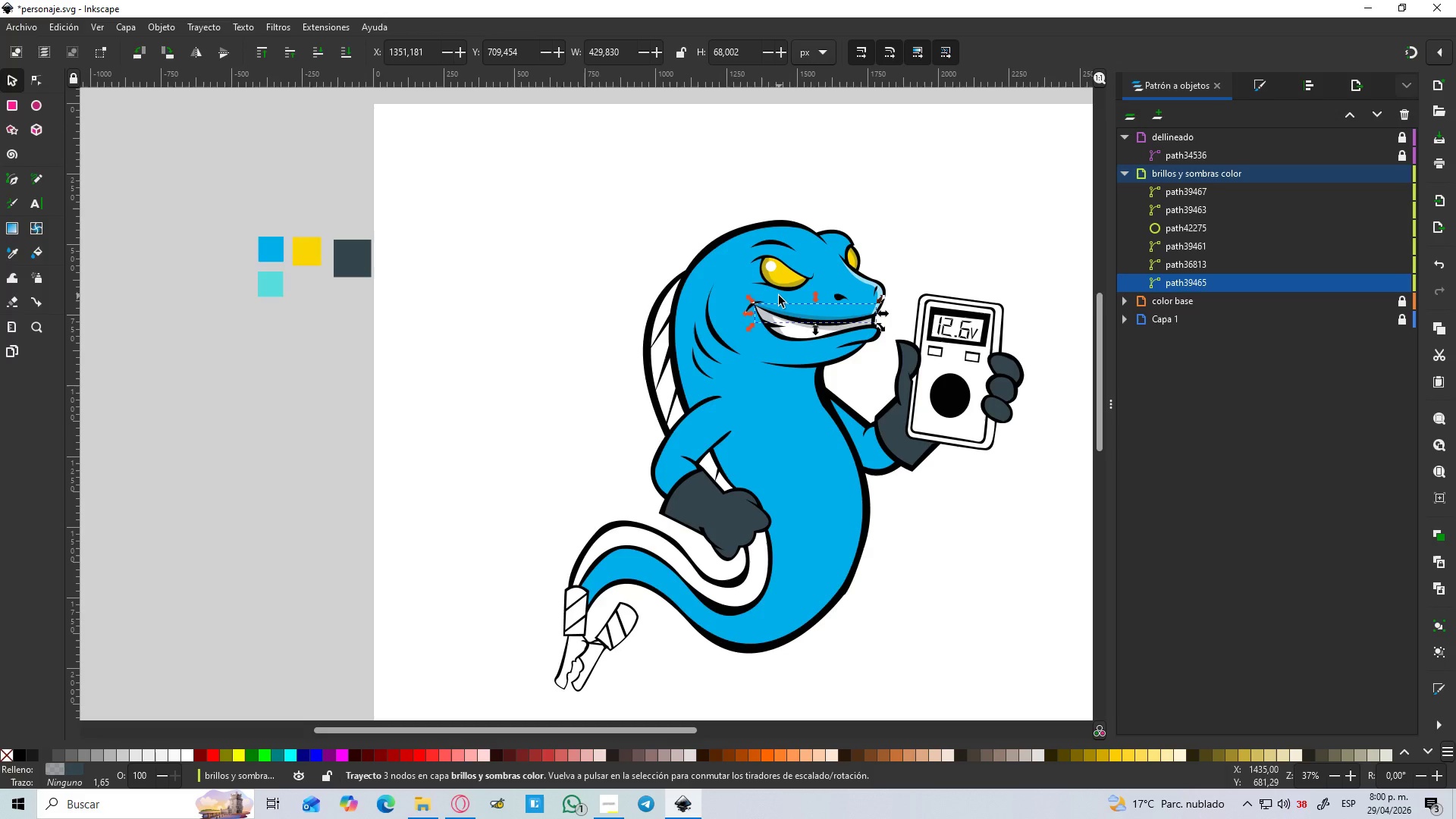 
hold_key(key=ControlLeft, duration=1.52)
scroll: coordinate [789, 286], scroll_direction: up, amount: 2.0
 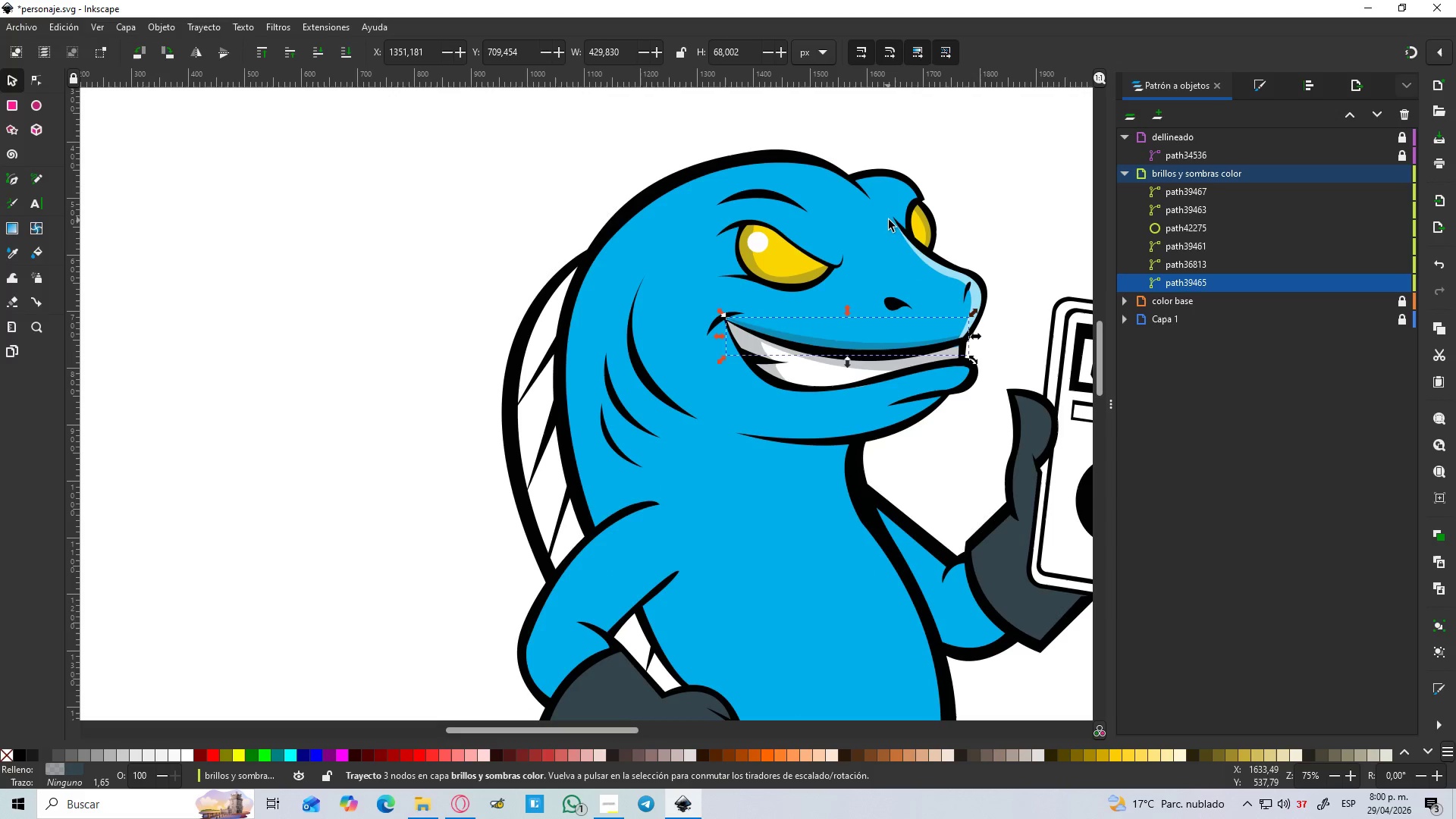 
hold_key(key=ControlLeft, duration=0.62)
scroll: coordinate [931, 179], scroll_direction: up, amount: 4.0
 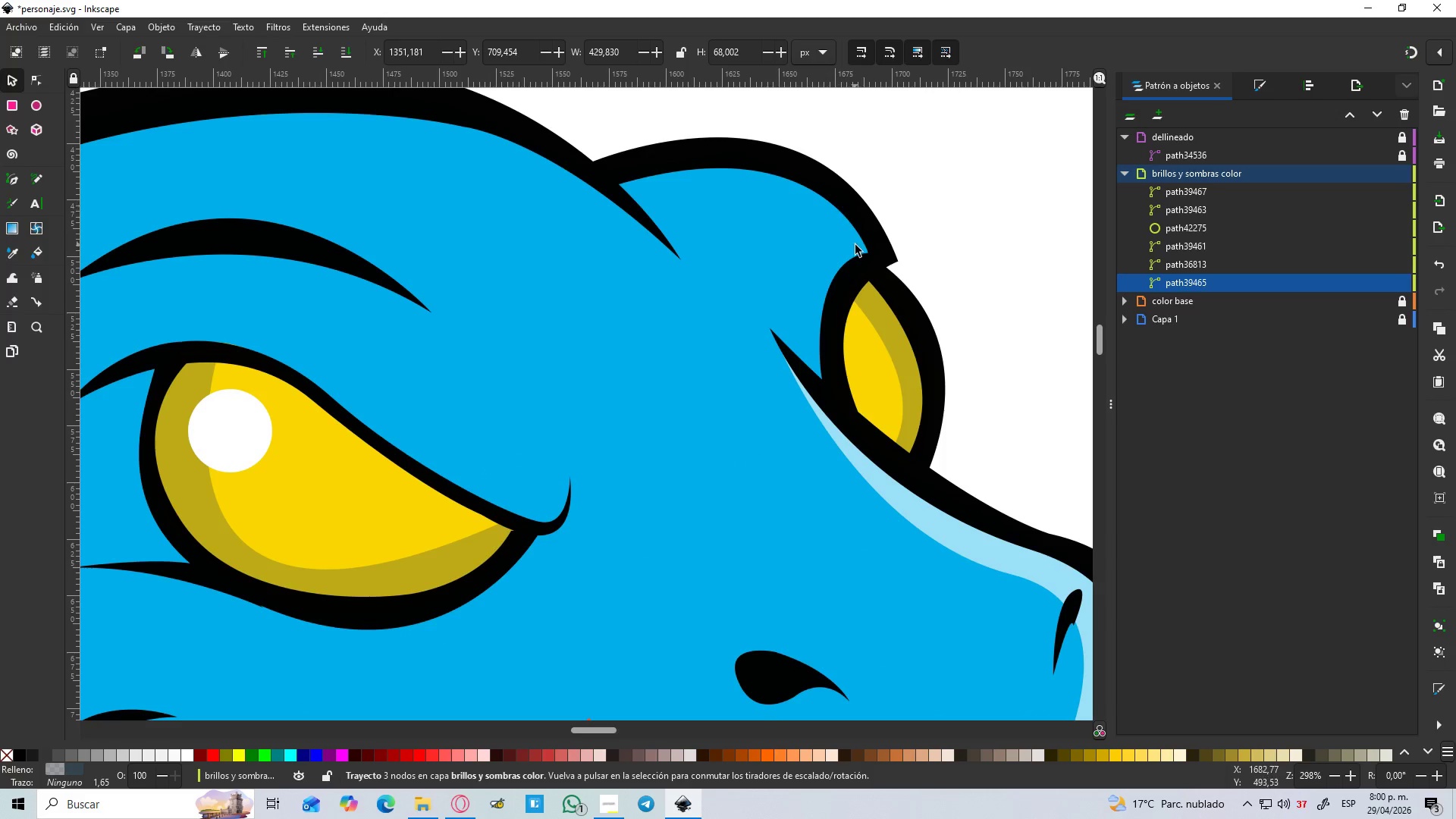 
key(B)
 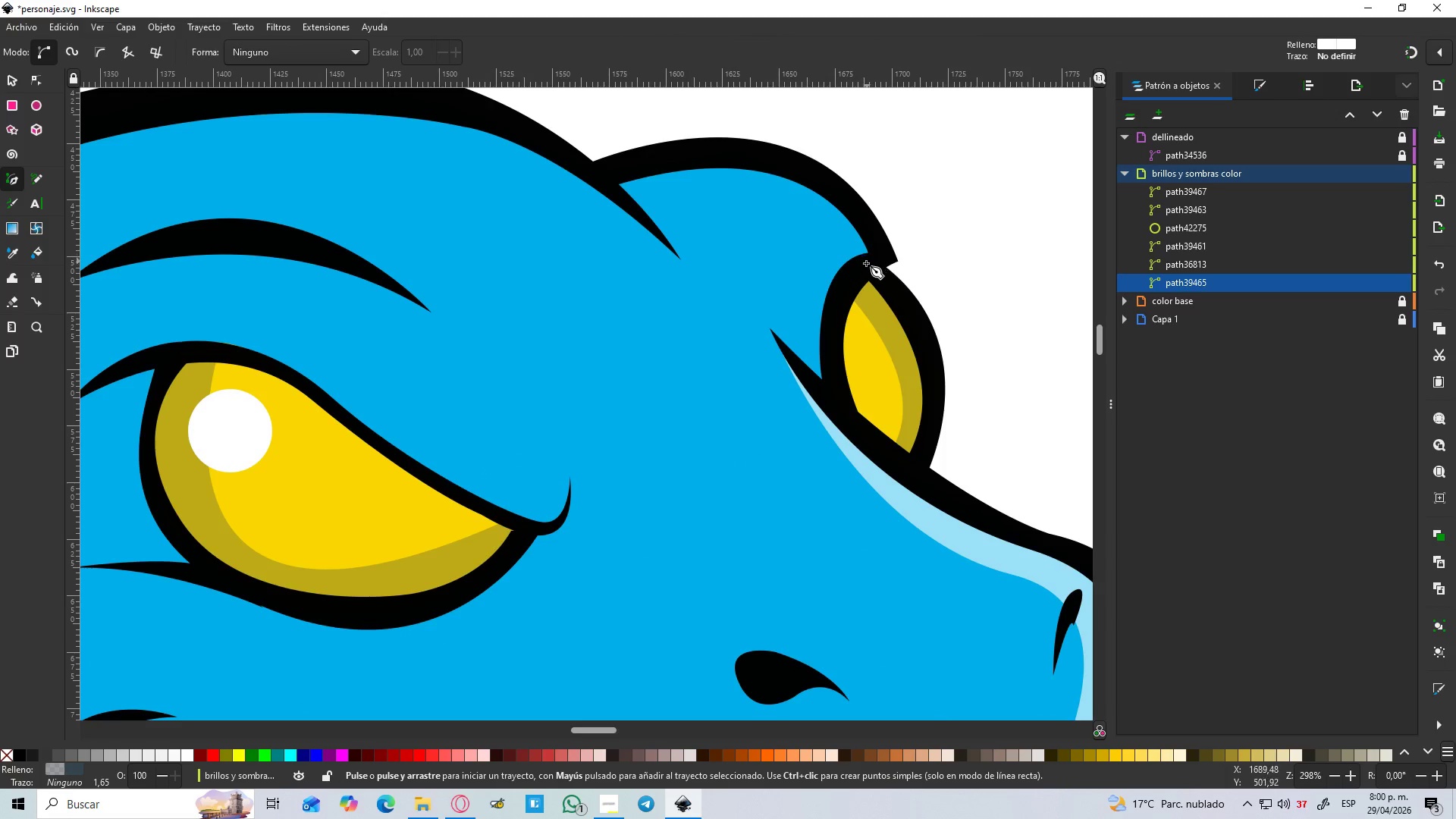 
left_click([862, 266])
 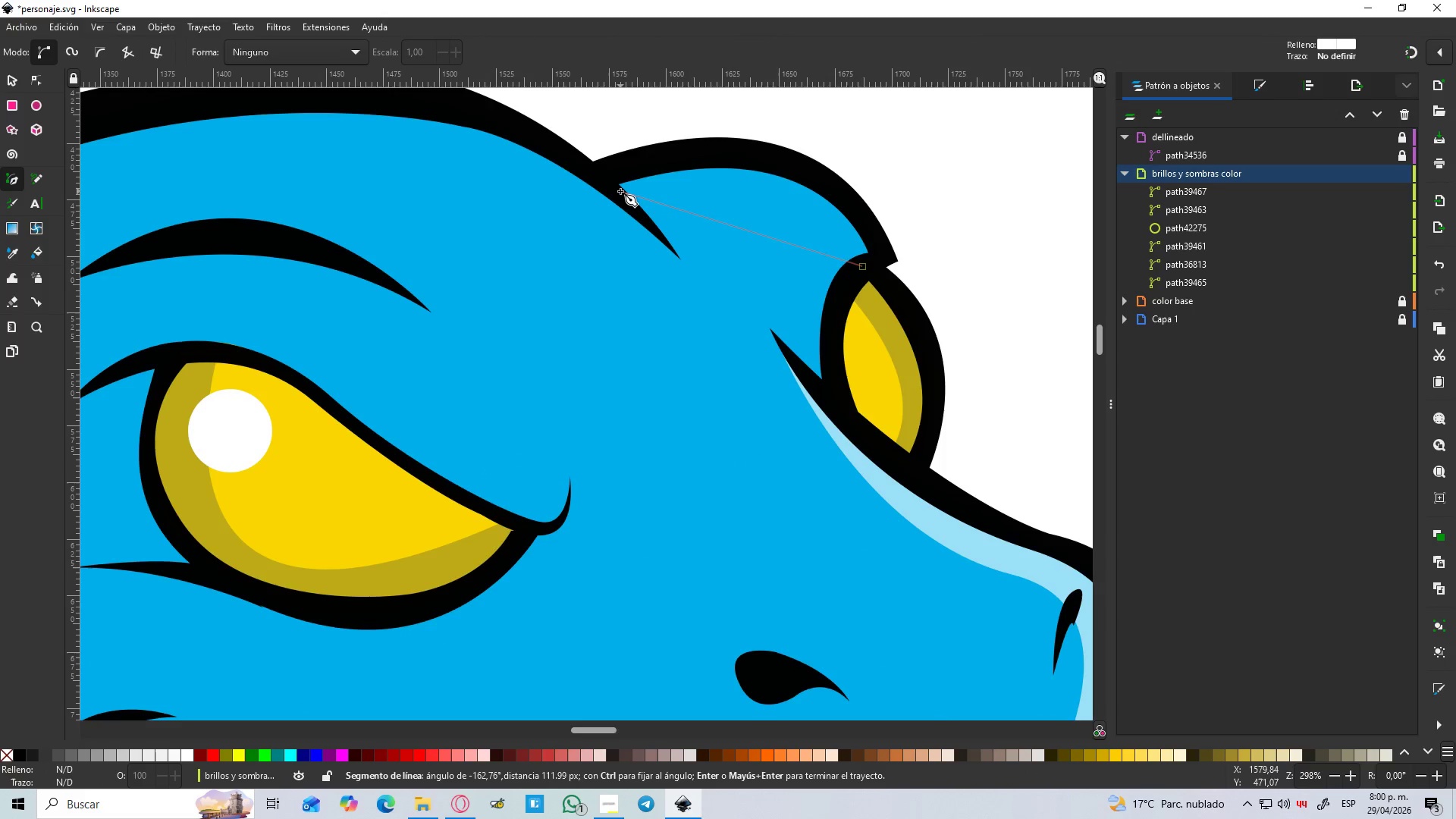 
left_click_drag(start_coordinate=[620, 191], to_coordinate=[431, 203])
 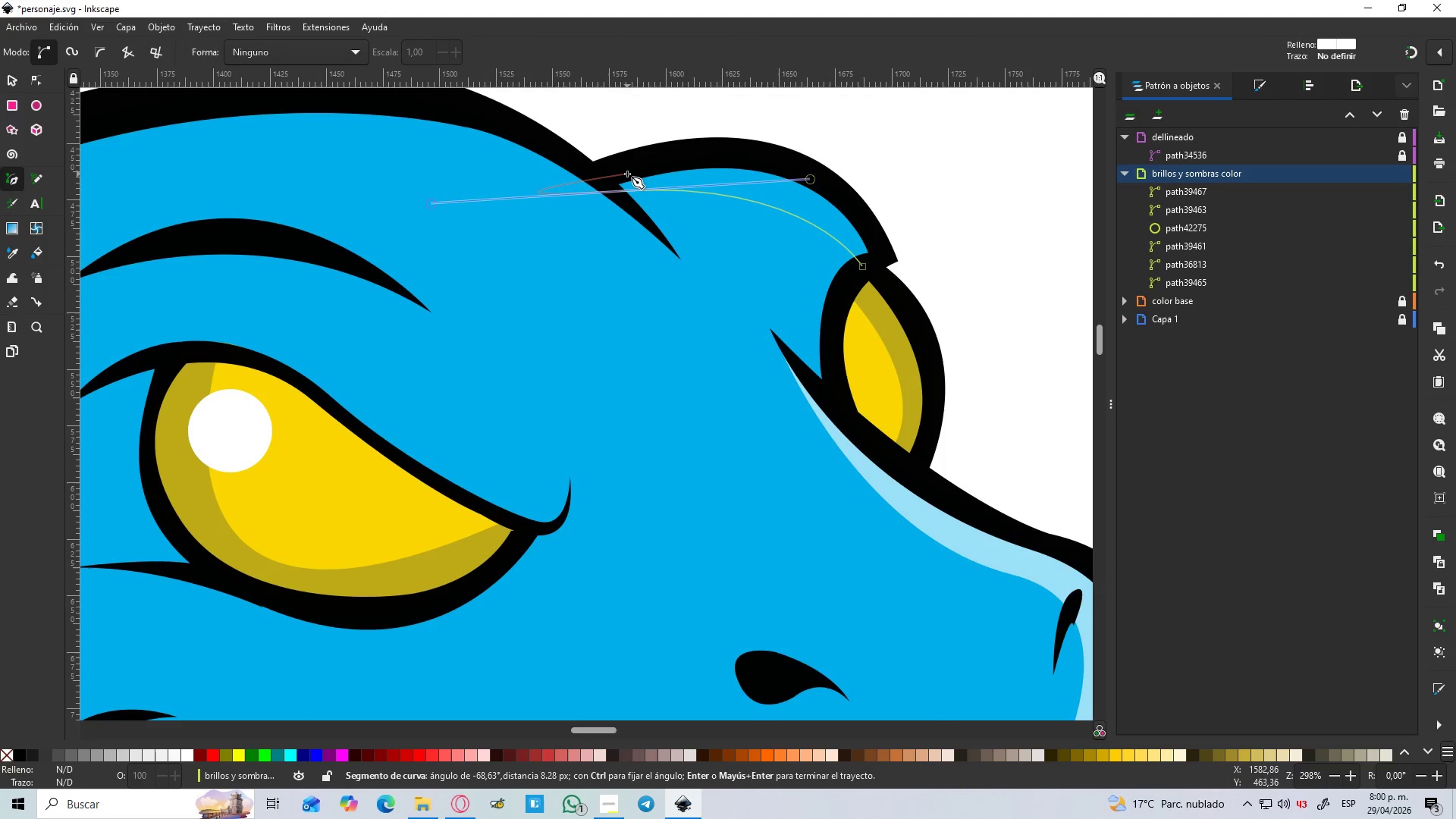 
key(Shift+L)
 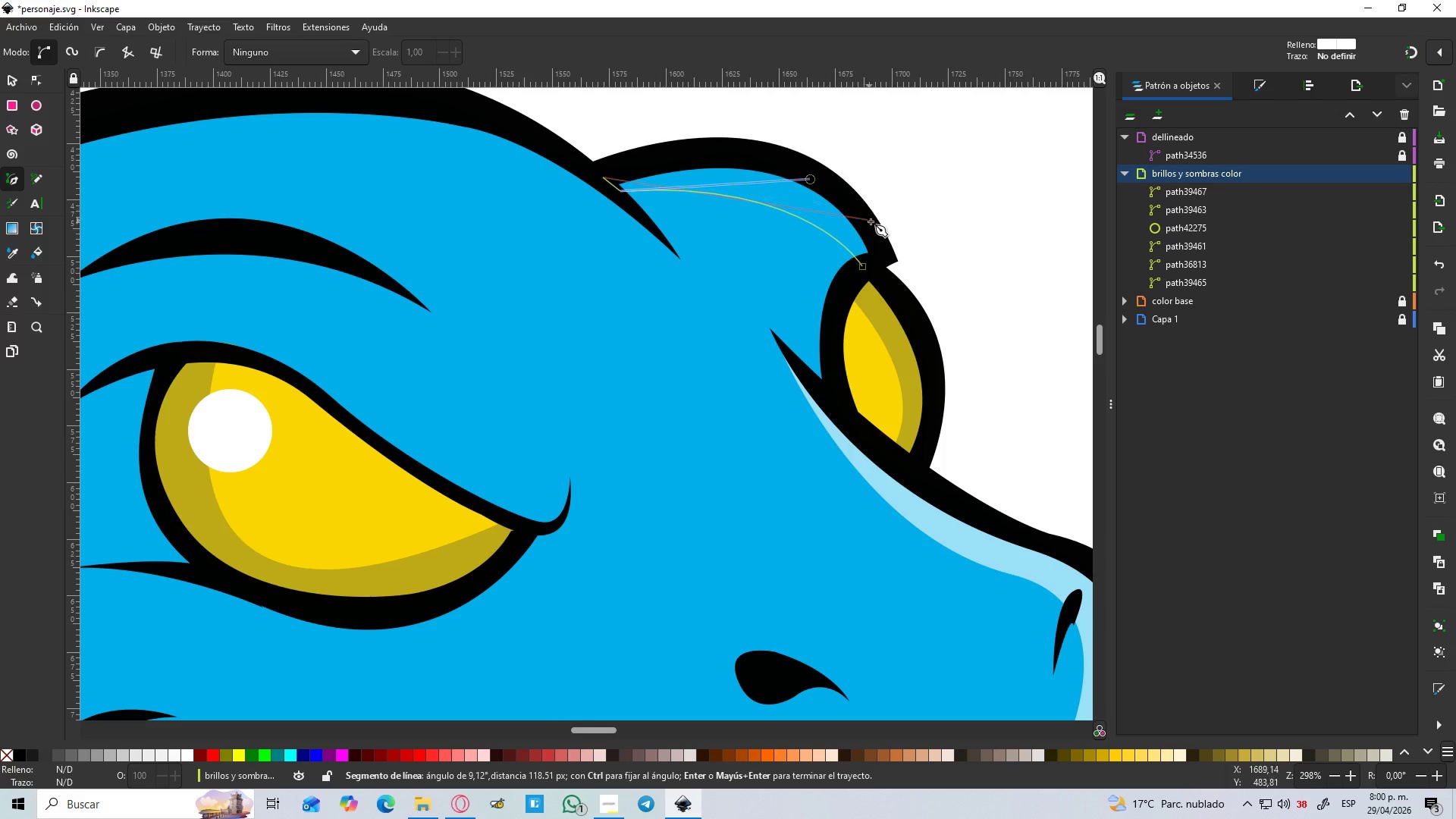 
left_click_drag(start_coordinate=[879, 249], to_coordinate=[935, 397])
 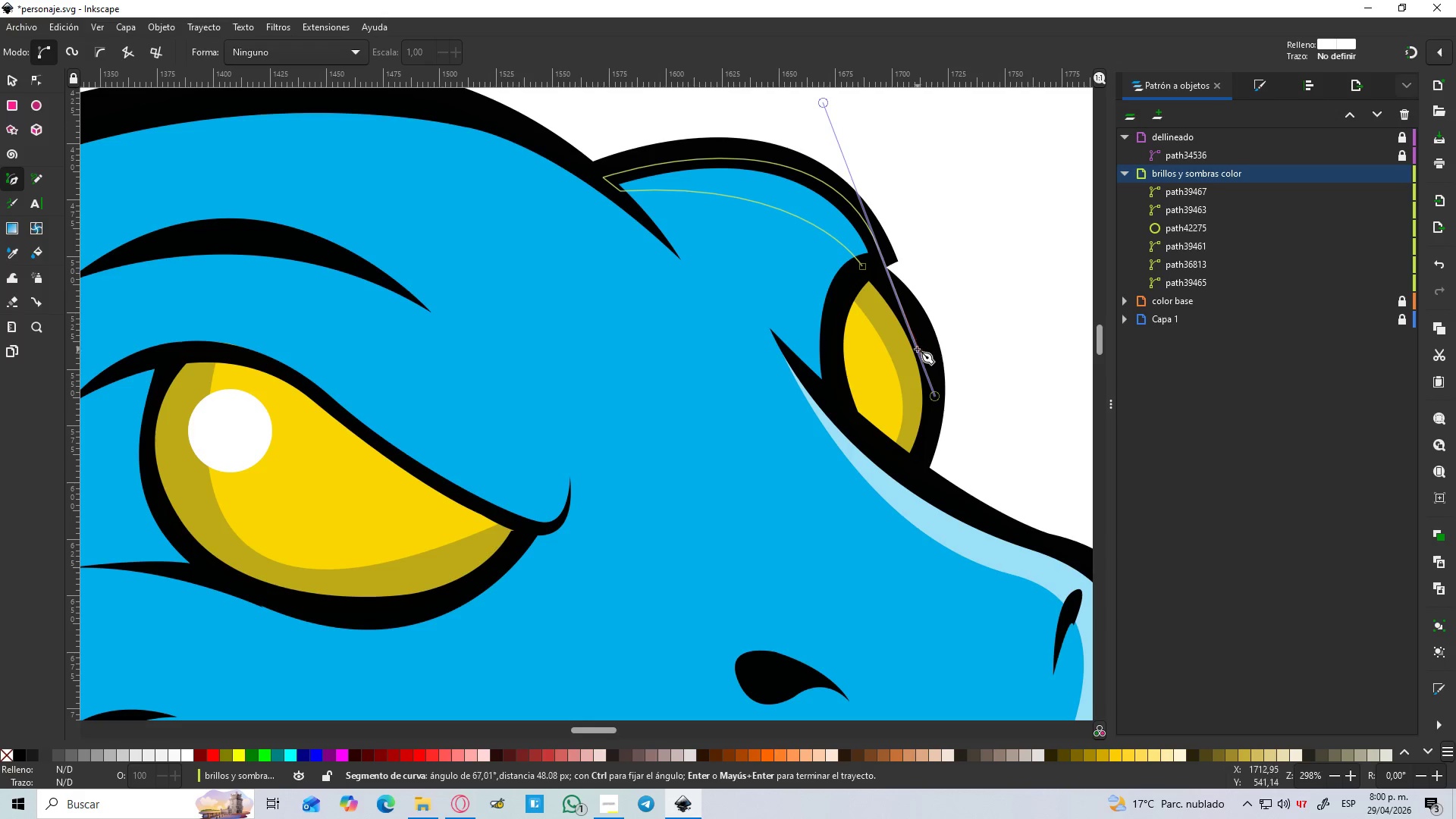 
key(Shift+L)
 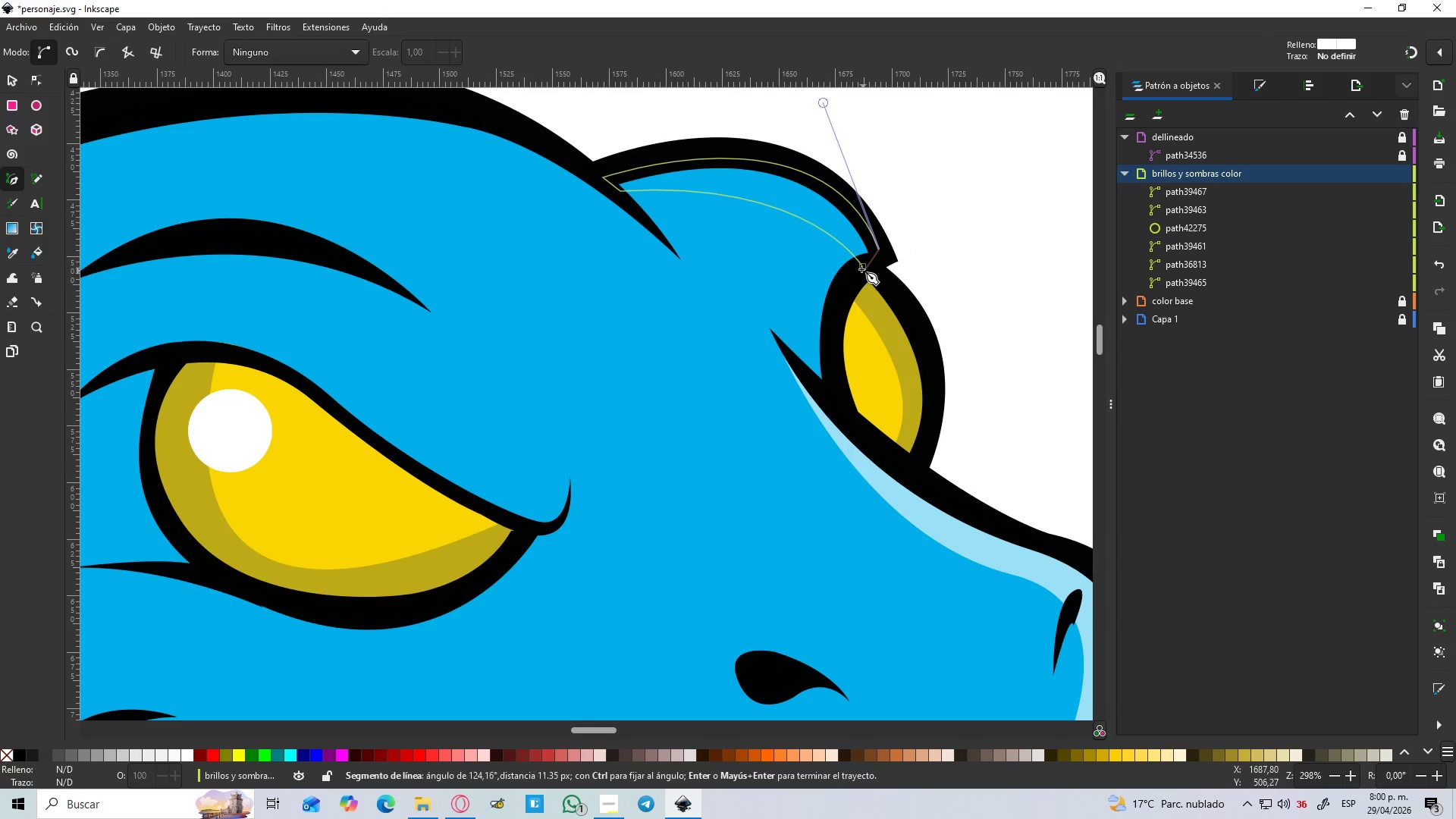 
left_click([861, 270])
 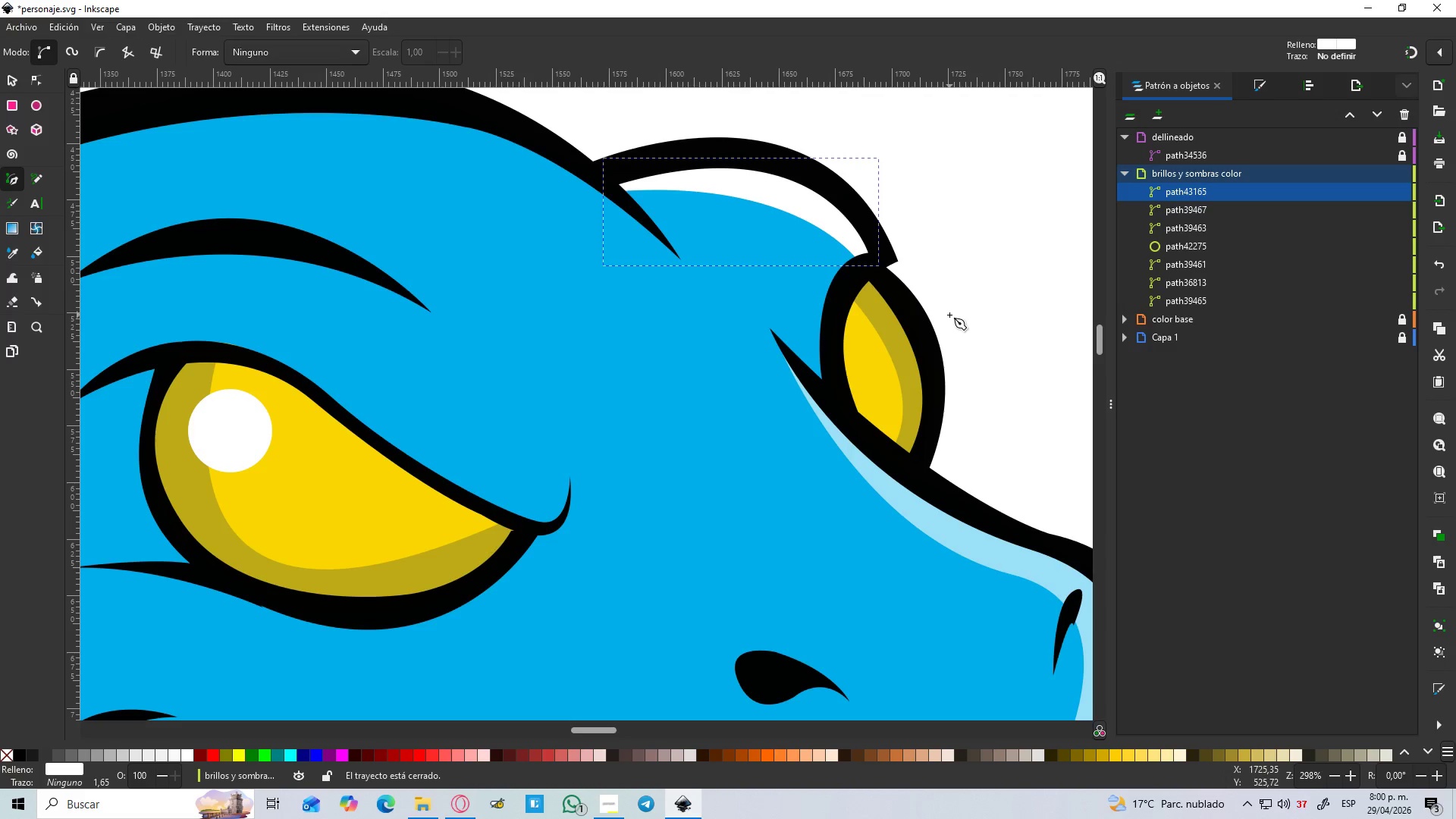 
key(D)
 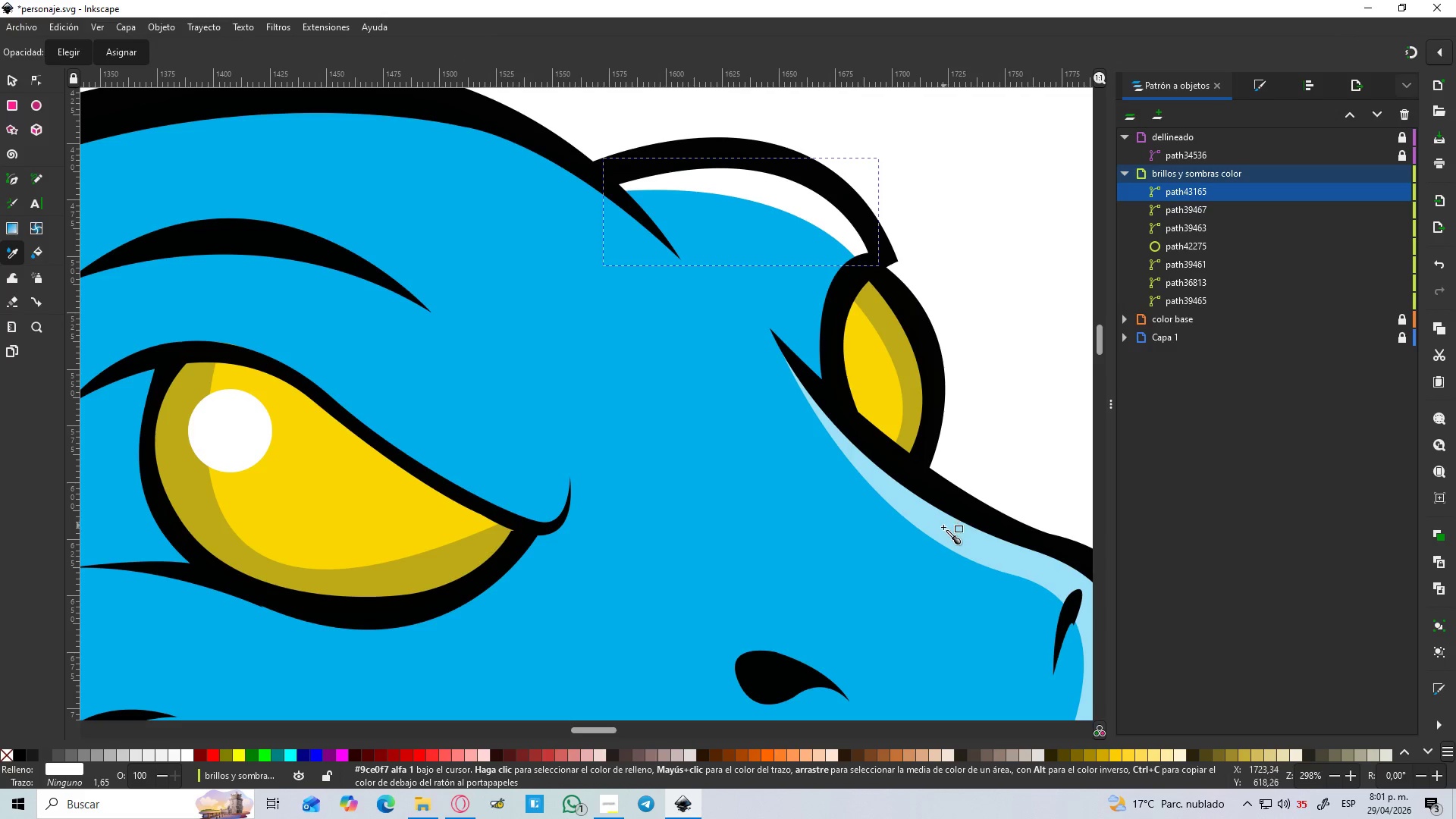 
left_click([943, 529])
 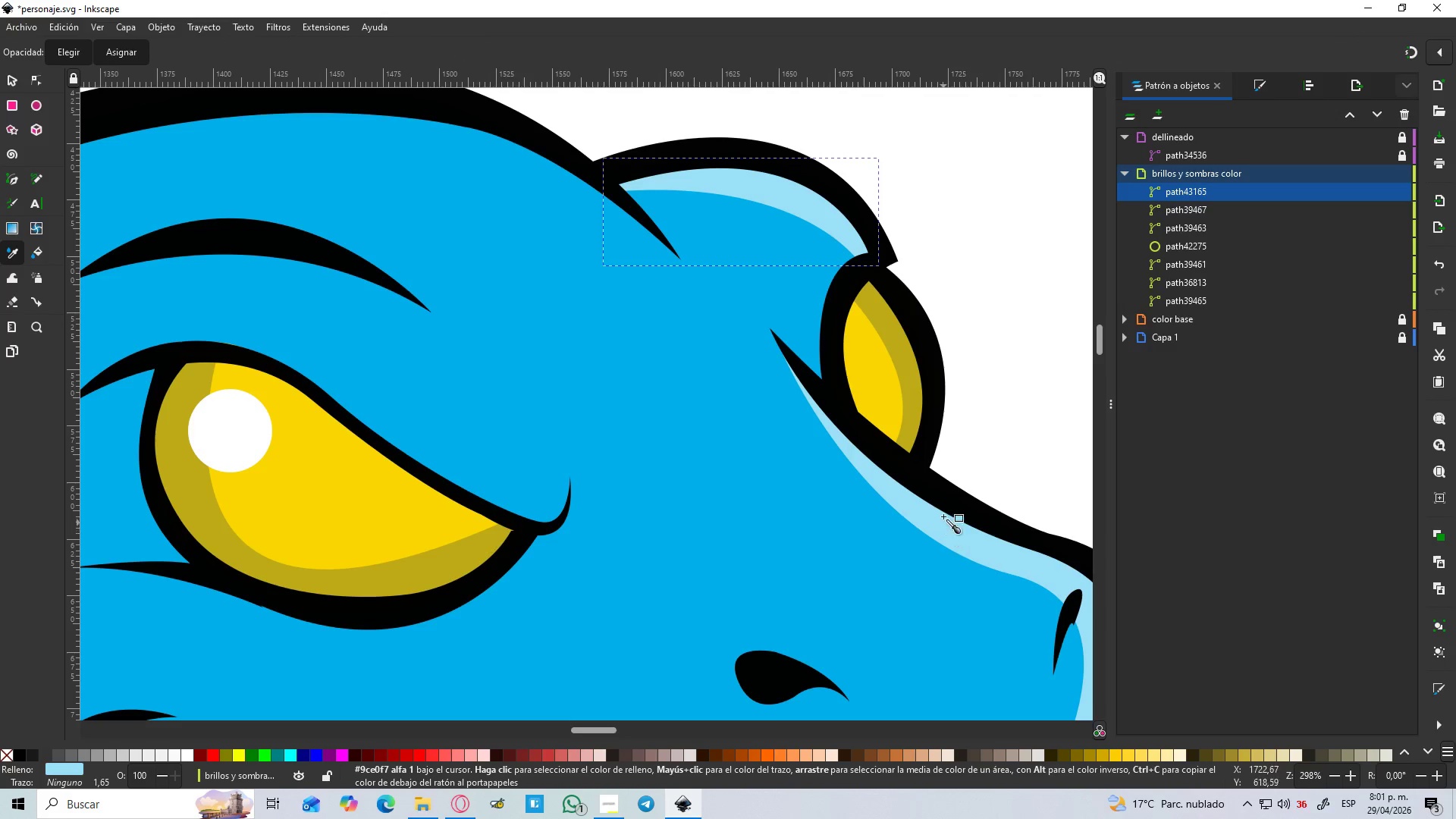 
hold_key(key=ControlLeft, duration=0.59)
scroll: coordinate [924, 474], scroll_direction: down, amount: 3.0
 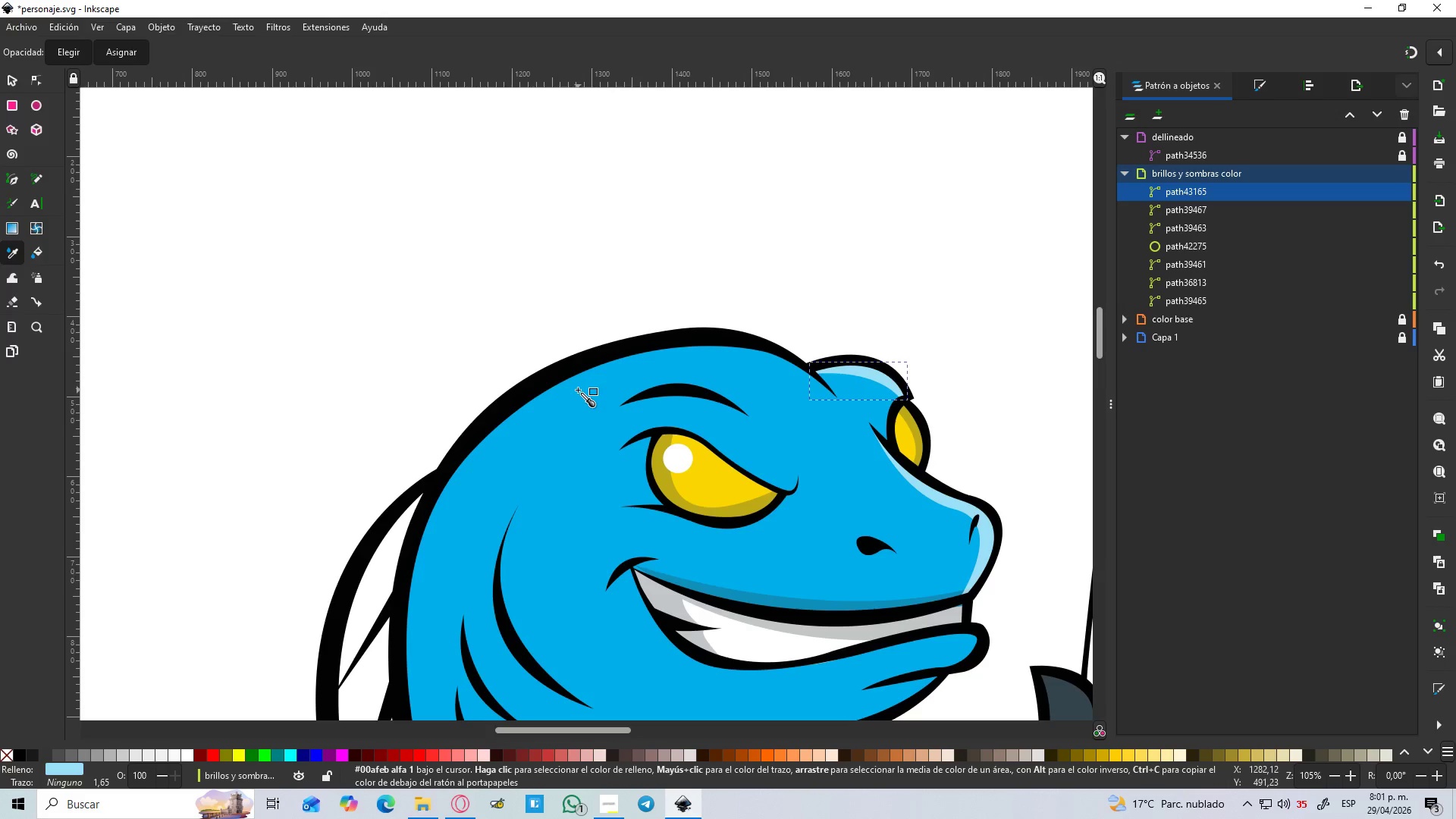 
wait(5.27)
 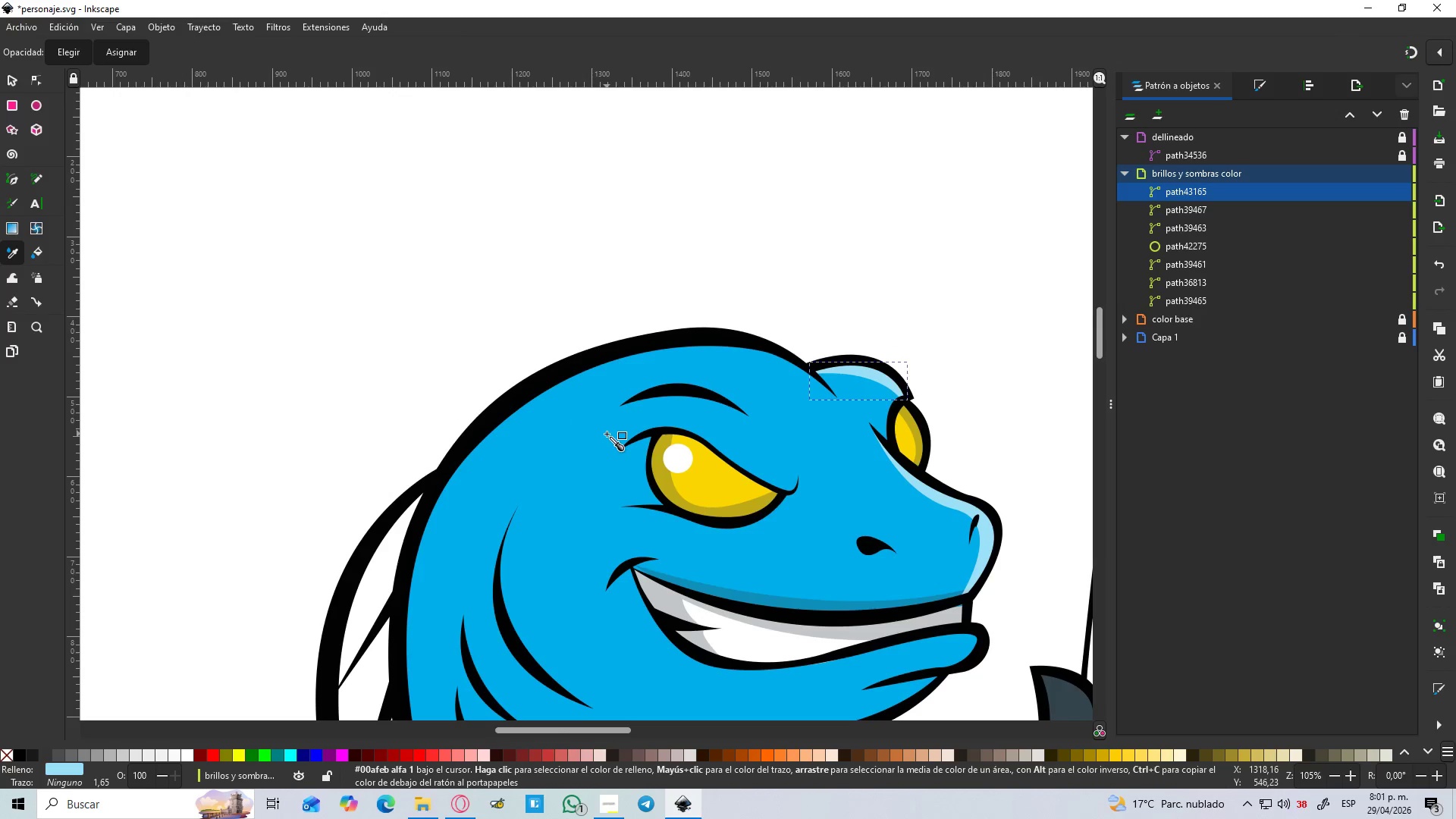 
scroll: coordinate [466, 486], scroll_direction: down, amount: 5.0
 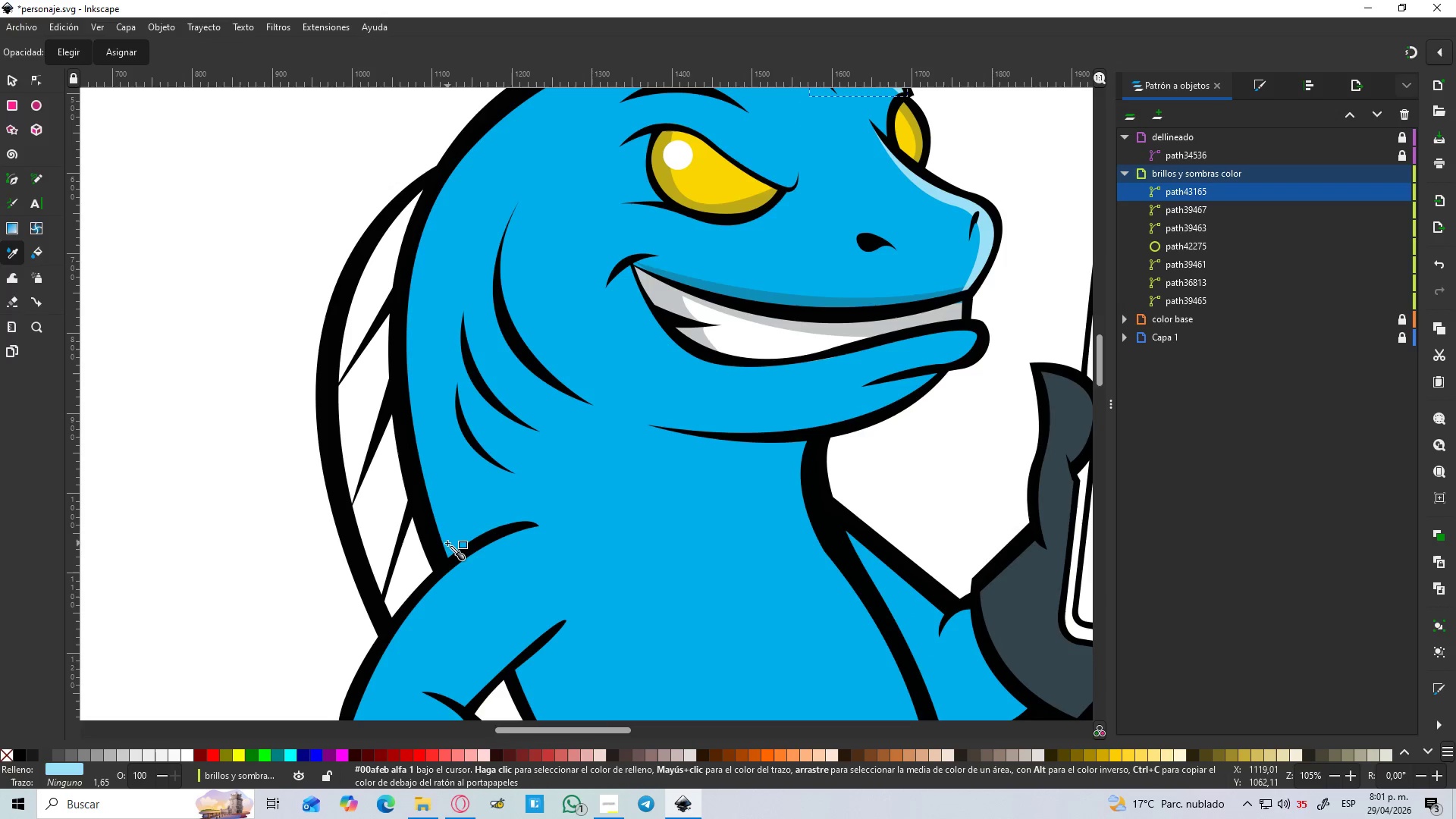 
key(B)
 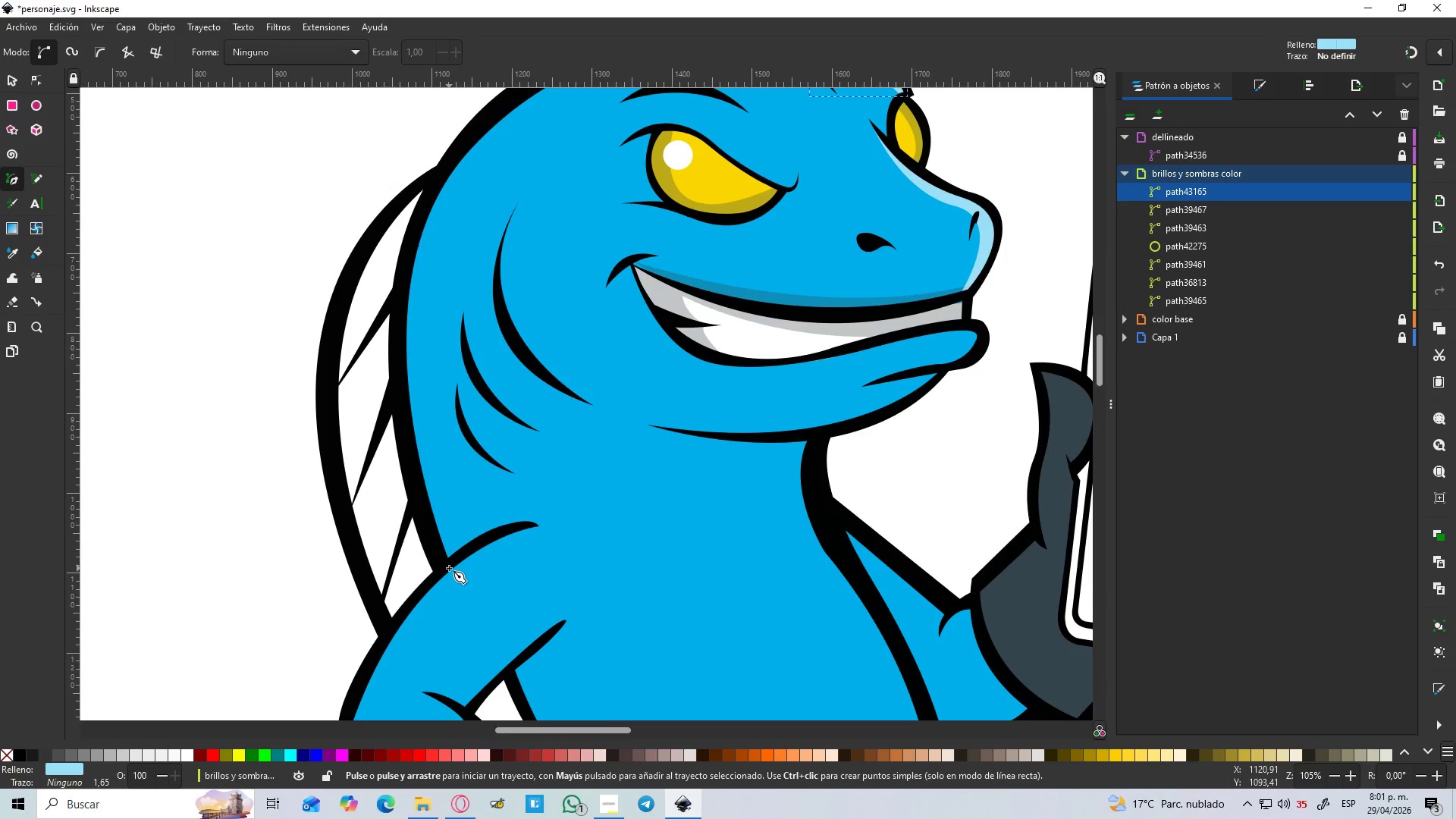 
left_click([448, 568])
 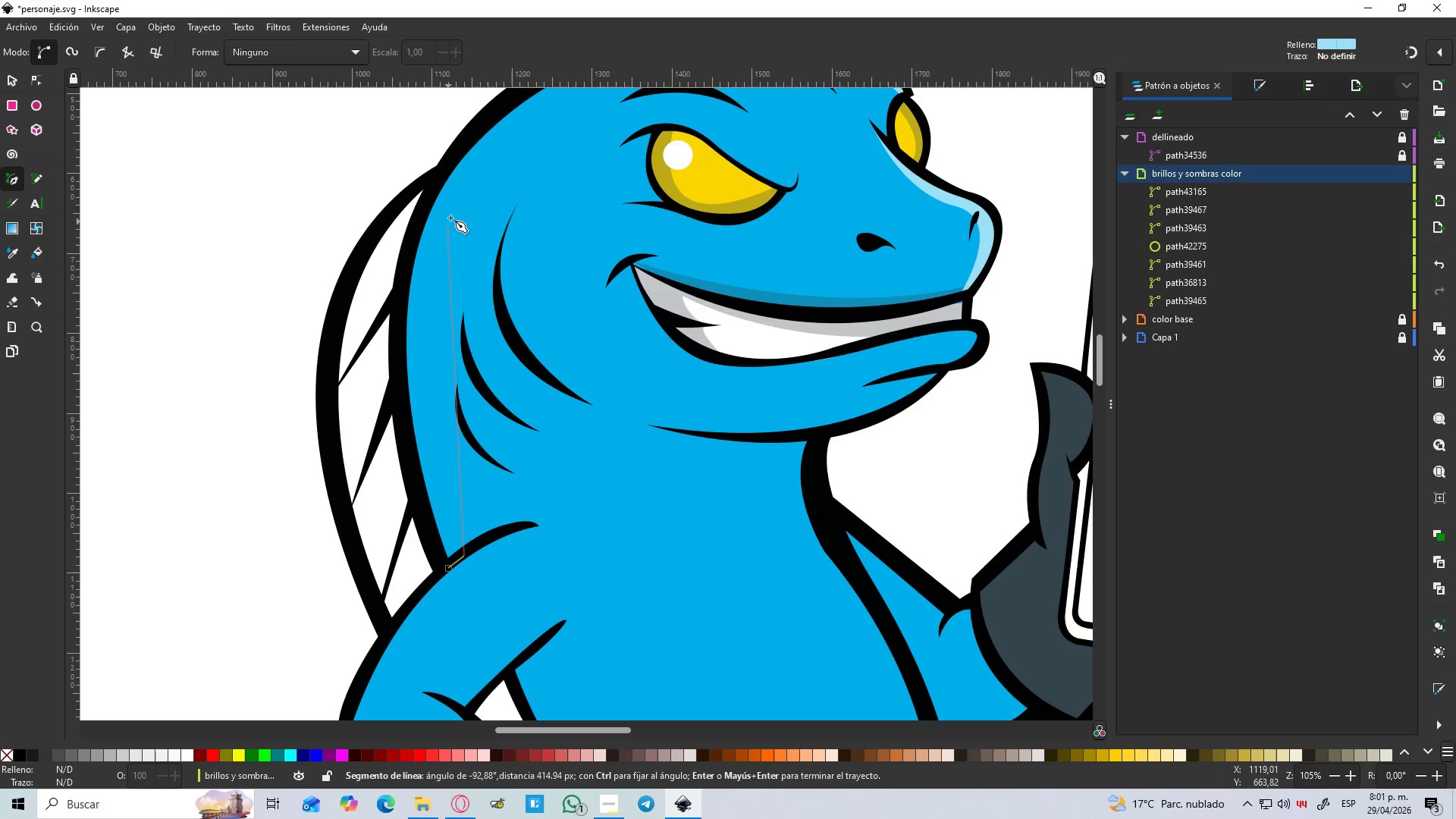 
hold_key(key=ControlLeft, duration=1.22)
scroll: coordinate [486, 218], scroll_direction: down, amount: 2.0
 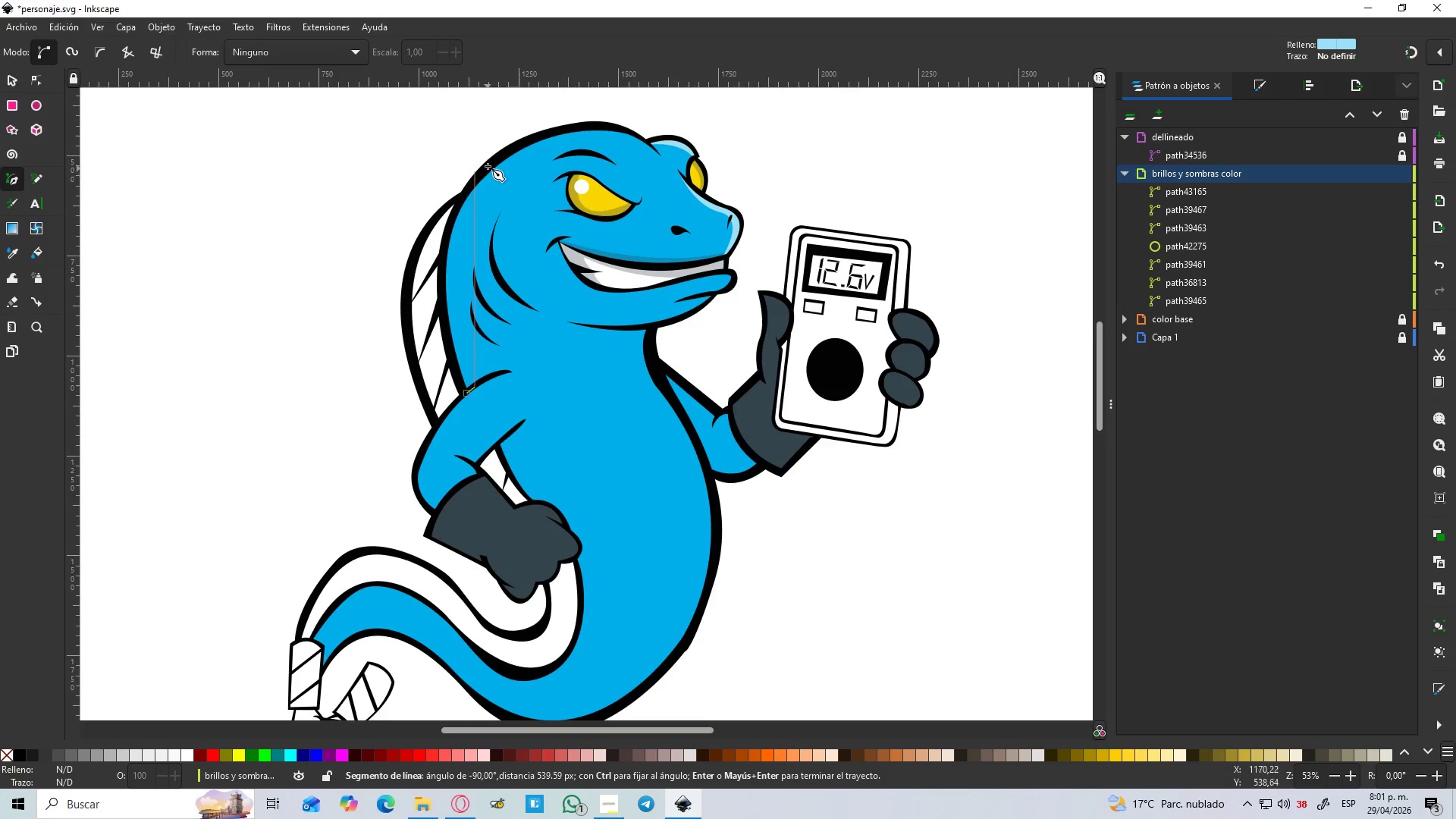 
scroll: coordinate [488, 166], scroll_direction: up, amount: 1.0
 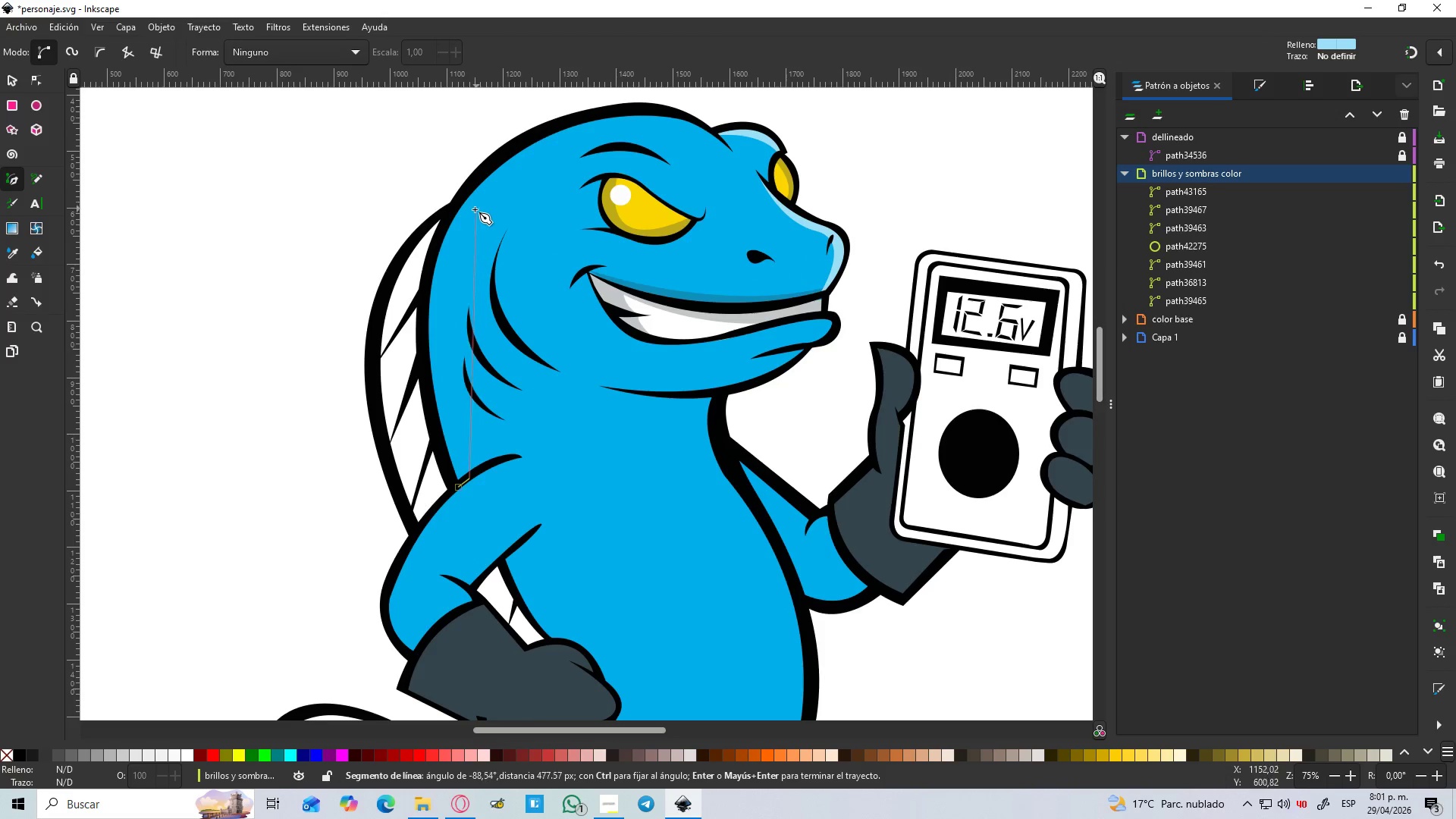 
left_click_drag(start_coordinate=[475, 209], to_coordinate=[549, 108])
 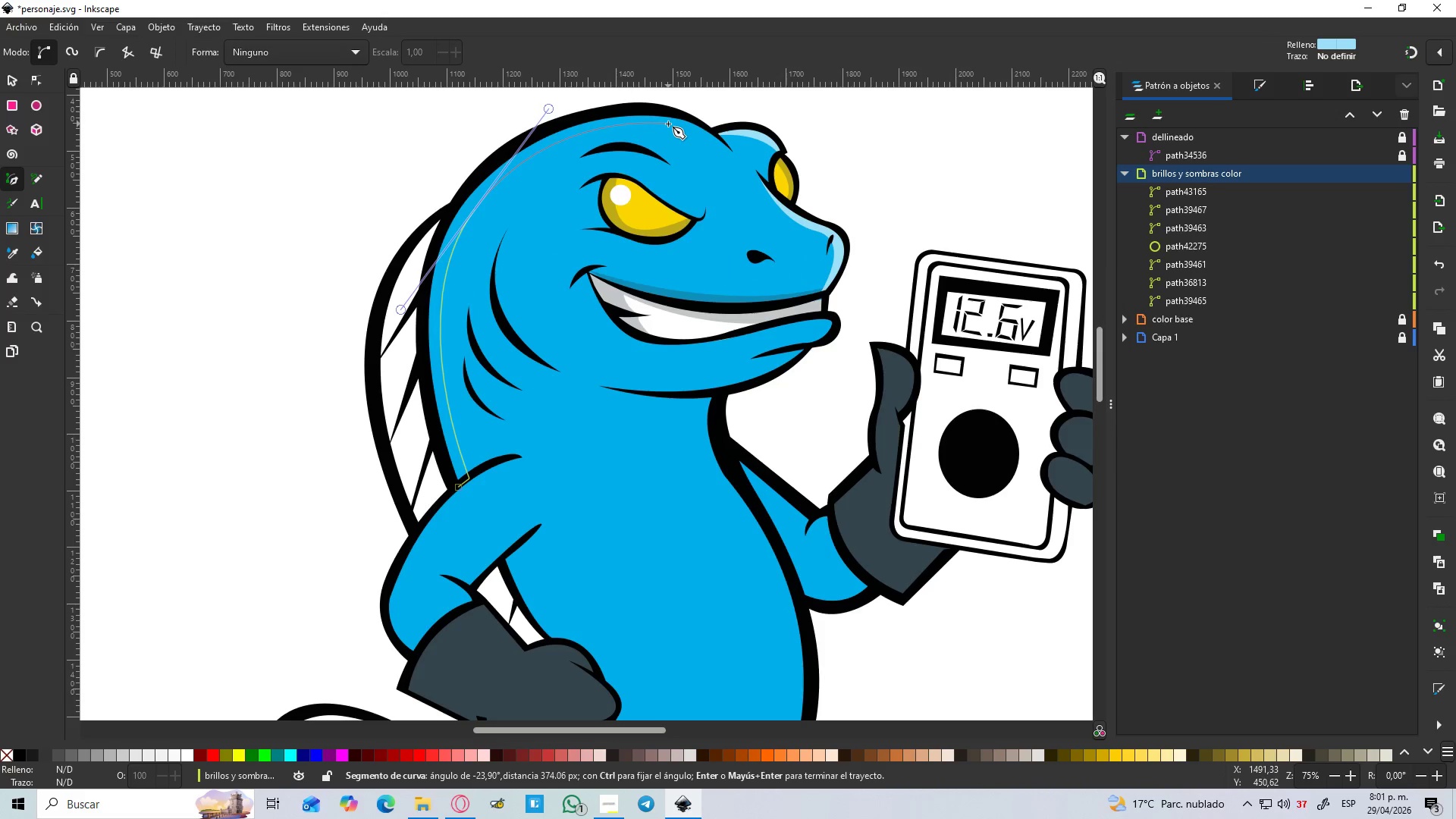 
left_click([668, 124])
 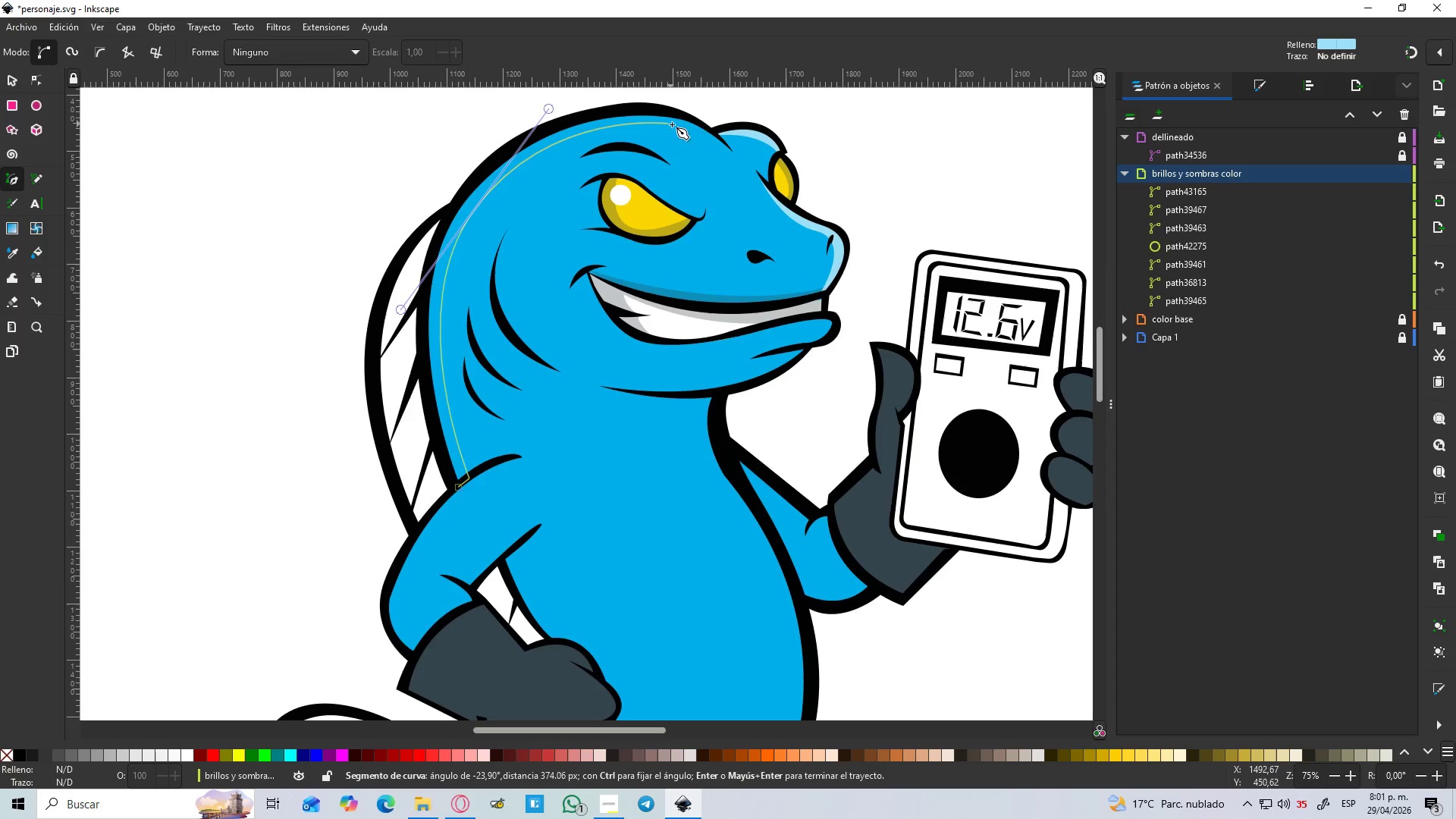 
hold_key(key=ControlLeft, duration=0.97)
scroll: coordinate [754, 162], scroll_direction: up, amount: 5.0
 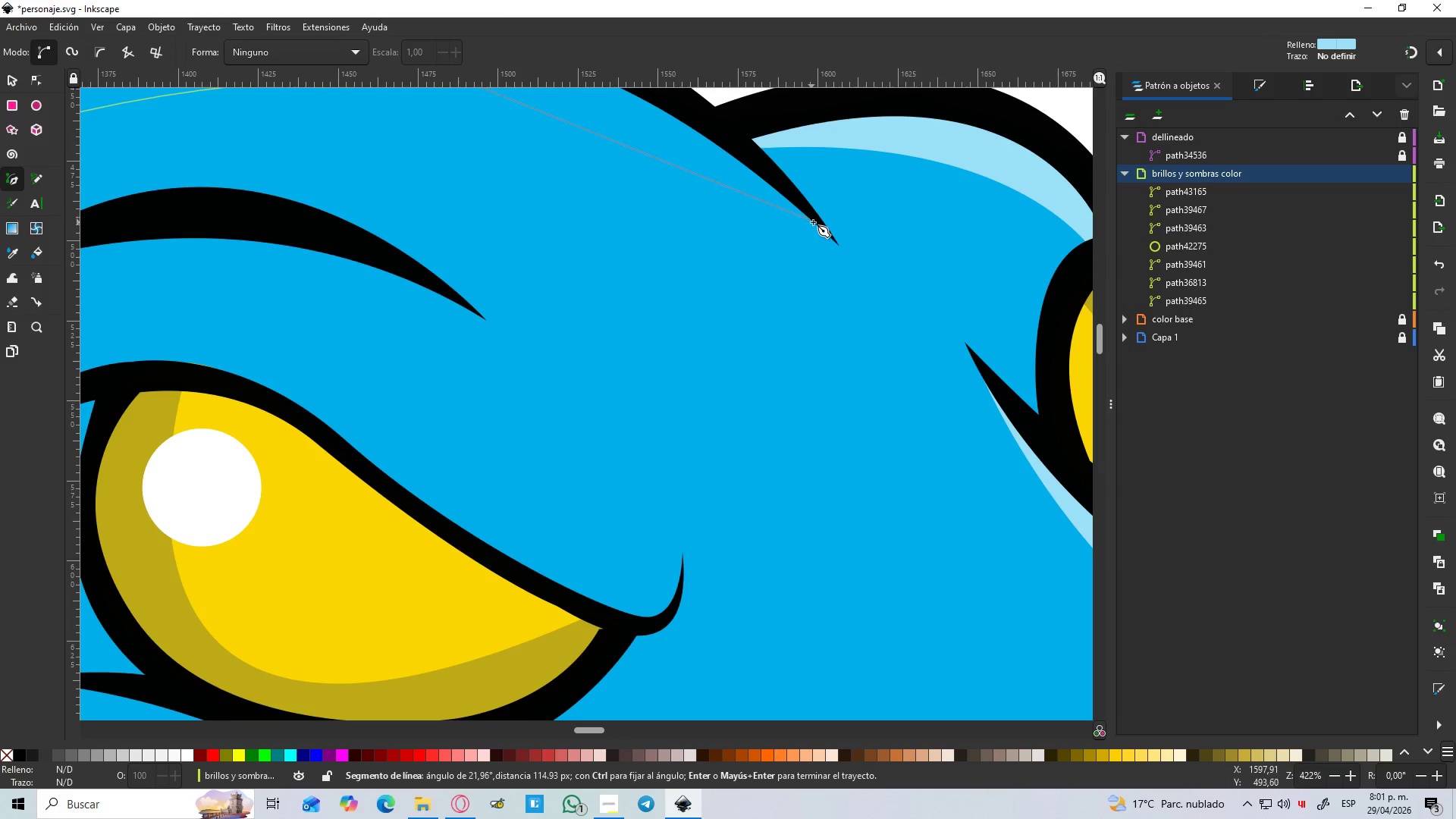 
left_click_drag(start_coordinate=[817, 229], to_coordinate=[875, 292])
 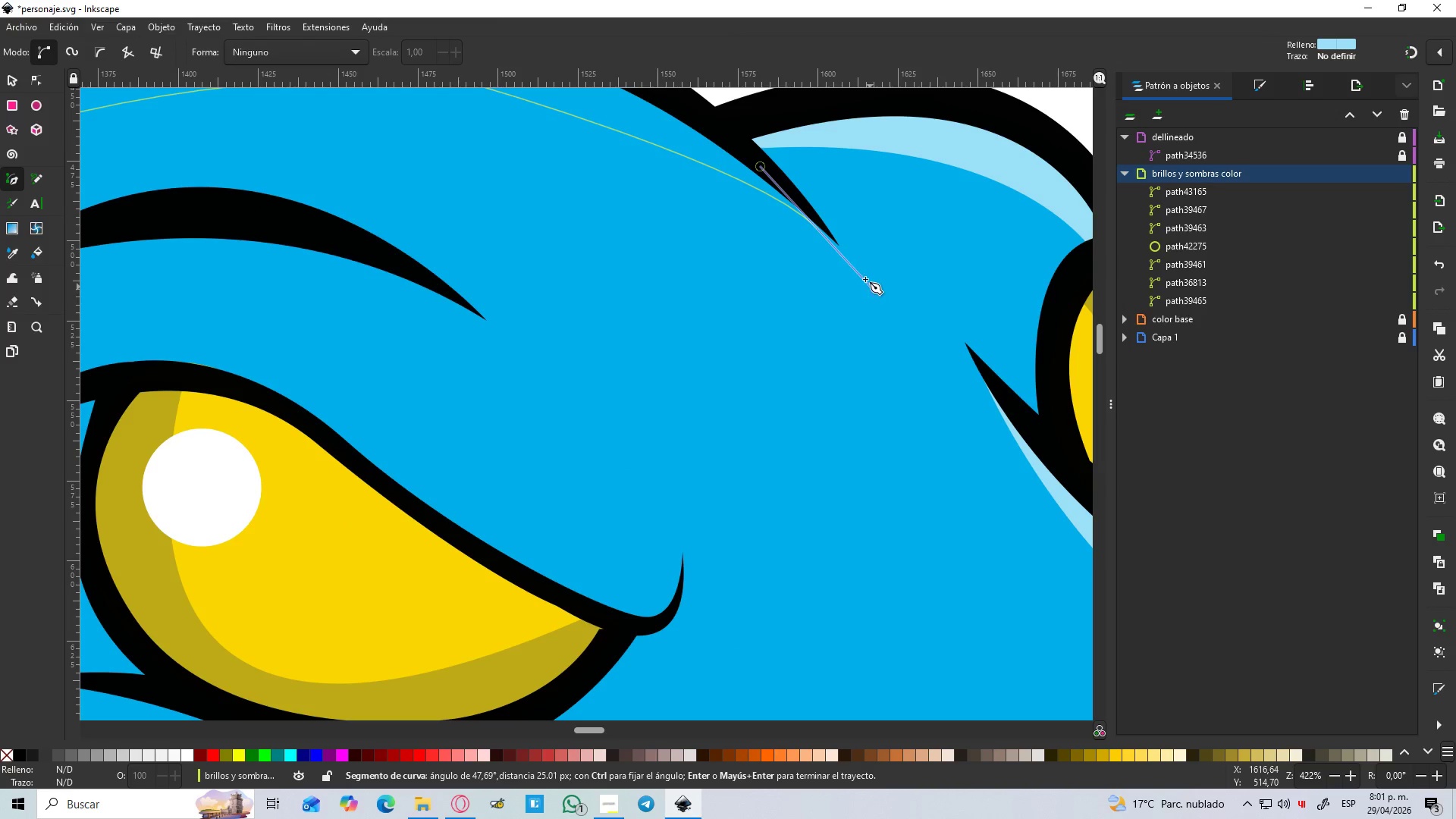 
hold_key(key=ControlLeft, duration=0.77)
scroll: coordinate [837, 249], scroll_direction: down, amount: 2.0
 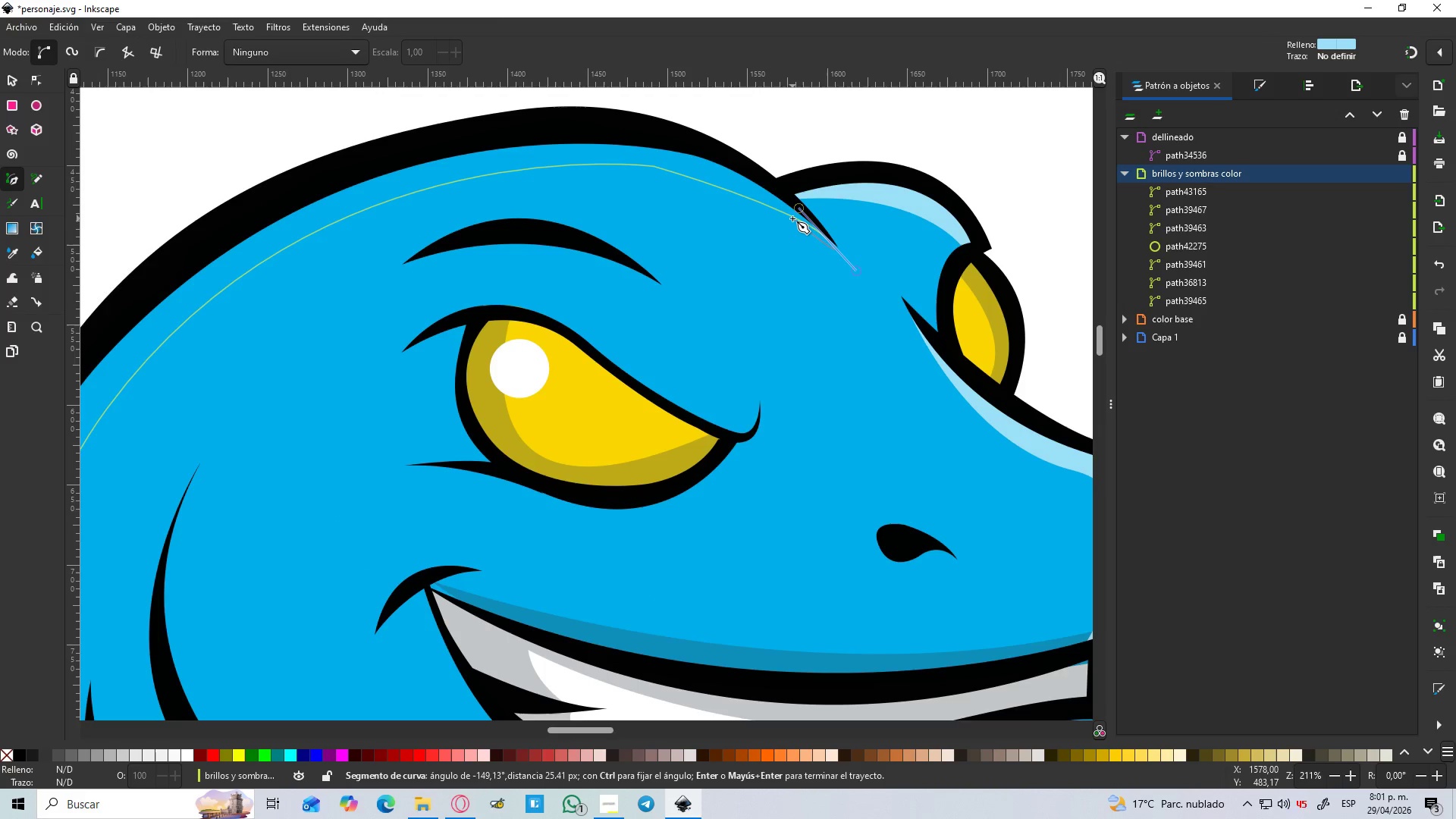 
key(Control+Z)
 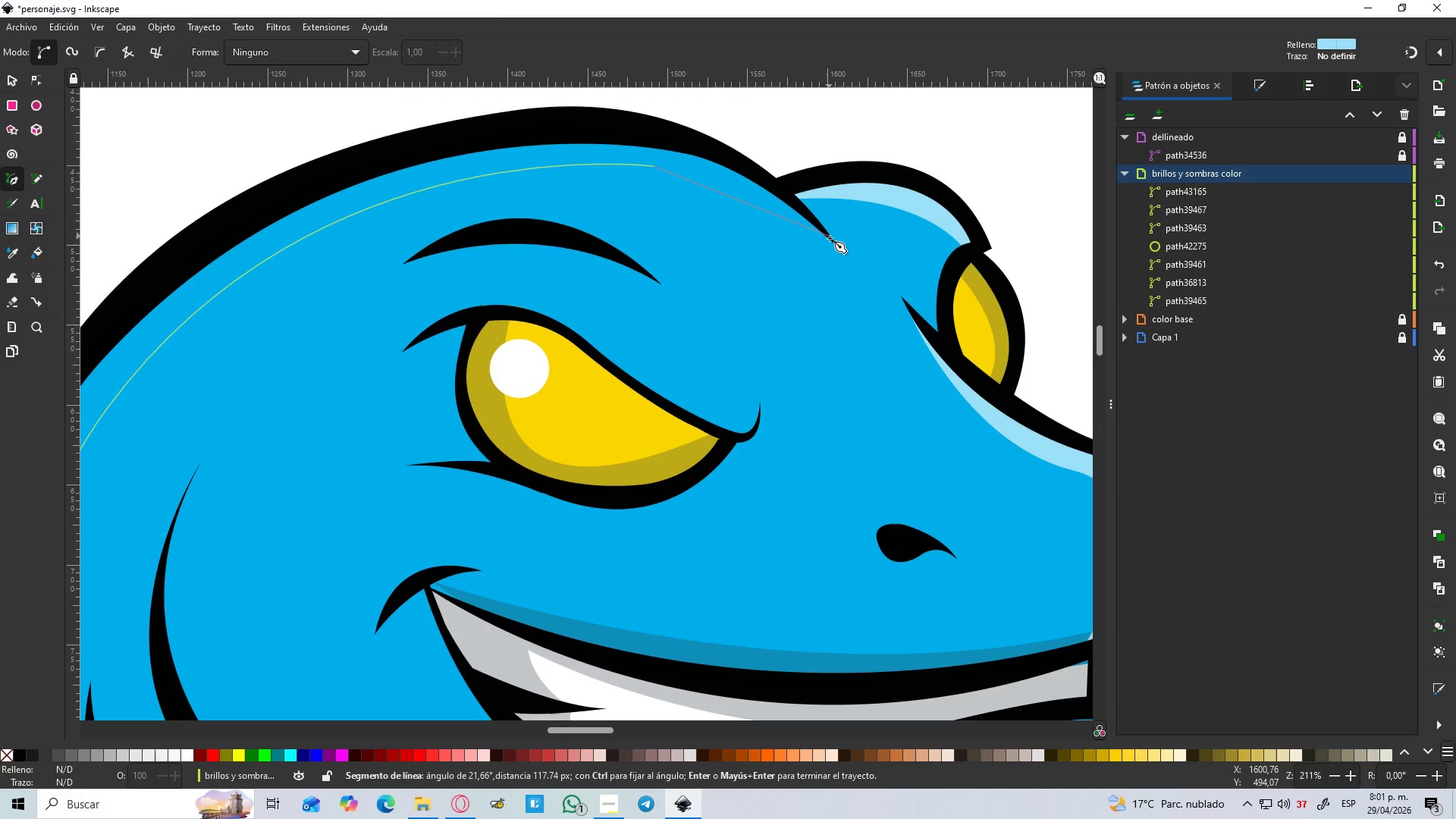 
left_click_drag(start_coordinate=[830, 238], to_coordinate=[918, 304])
 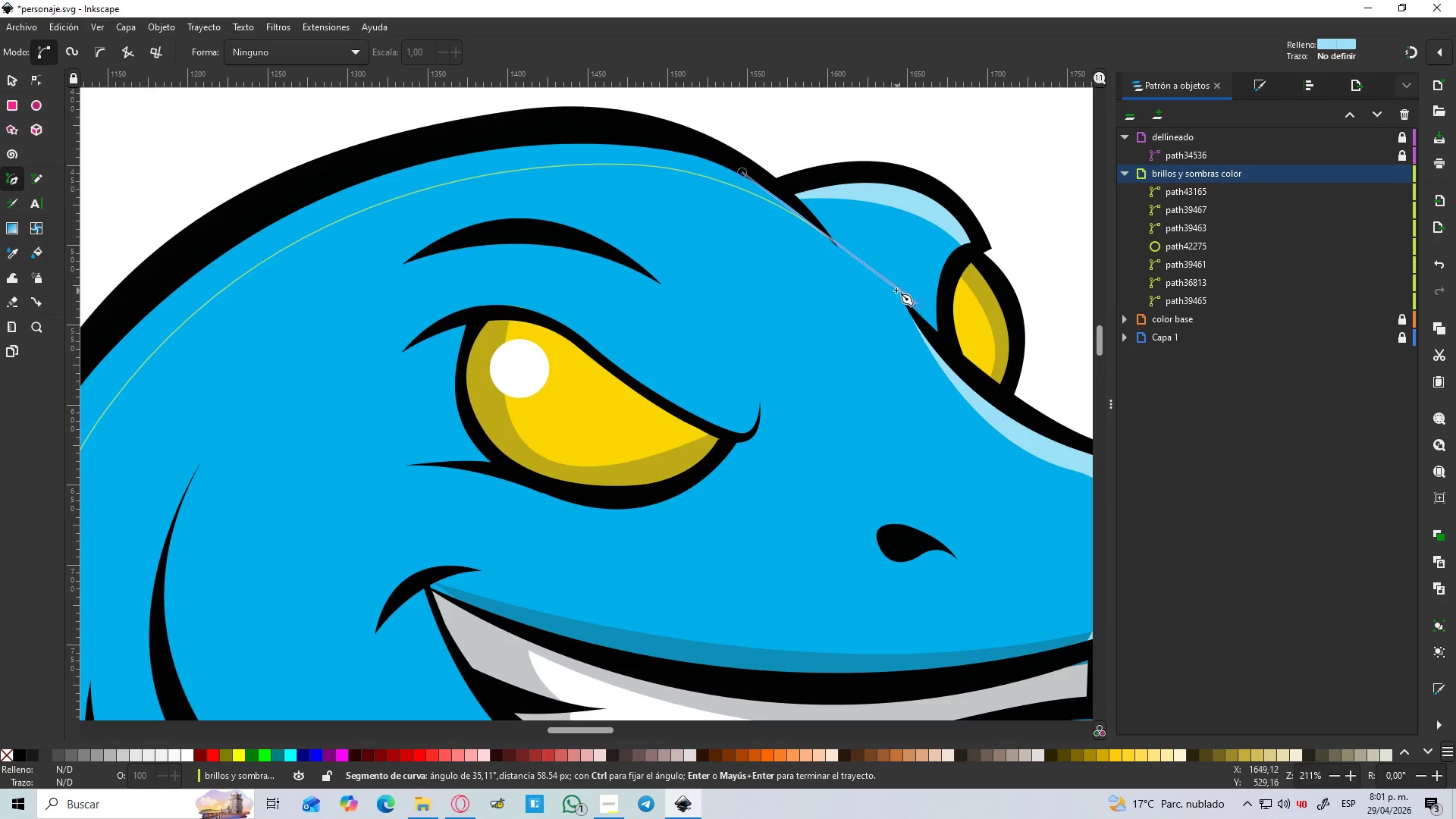 
key(Shift+L)
 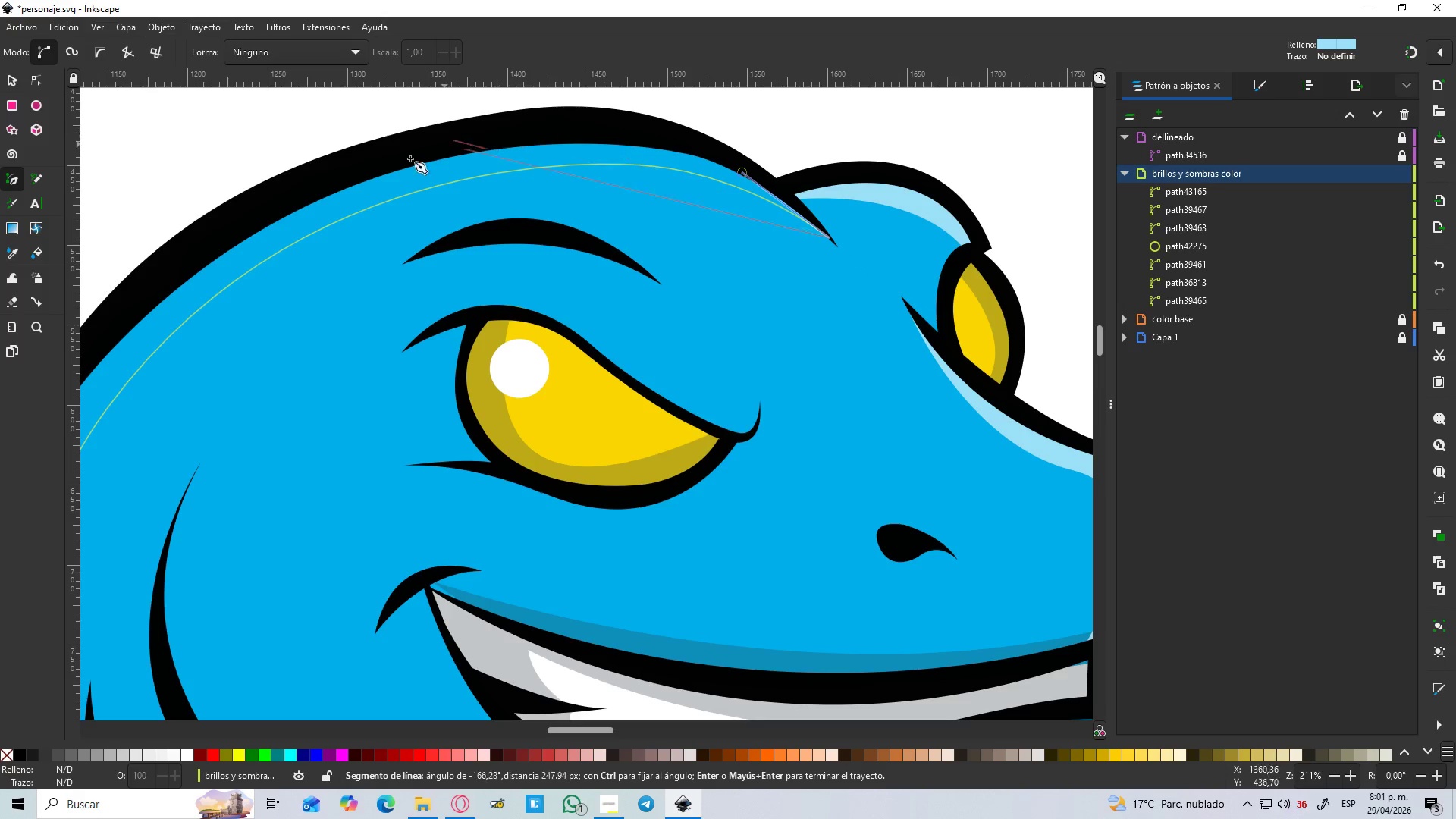 
left_click_drag(start_coordinate=[186, 256], to_coordinate=[115, 366])
 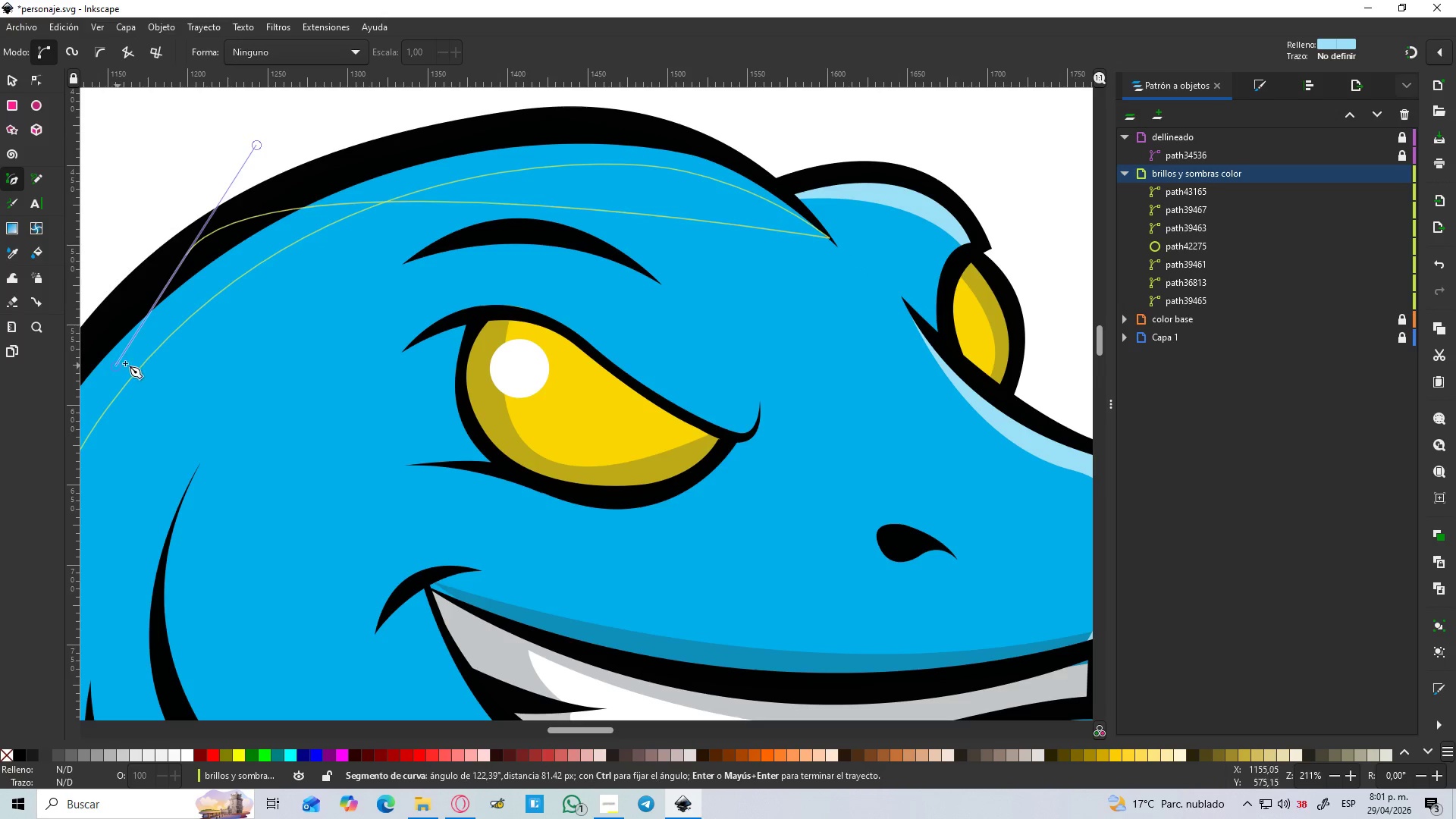 
key(Control+Z)
 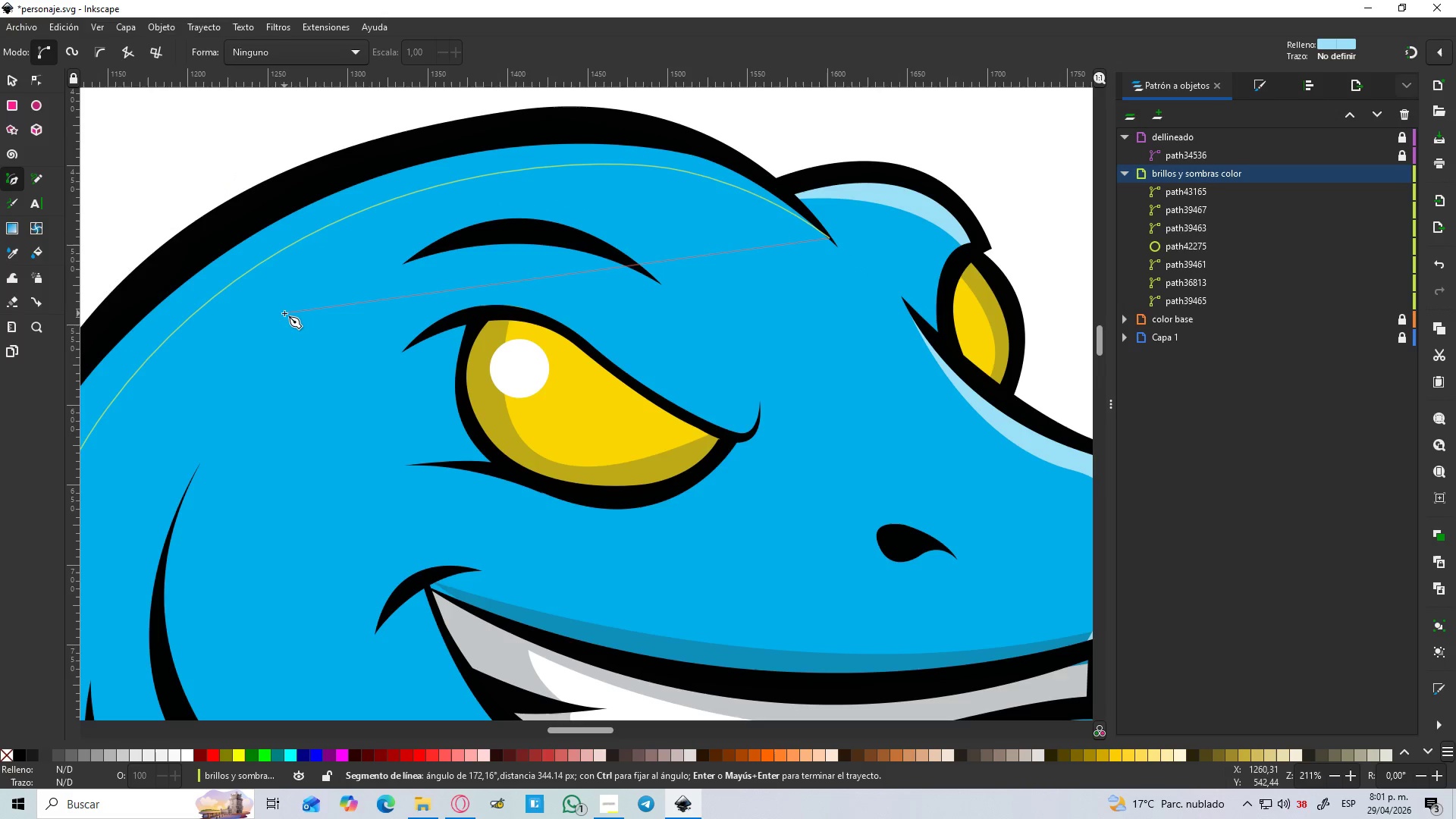 
hold_key(key=ControlLeft, duration=0.48)
scroll: coordinate [284, 313], scroll_direction: down, amount: 2.0
 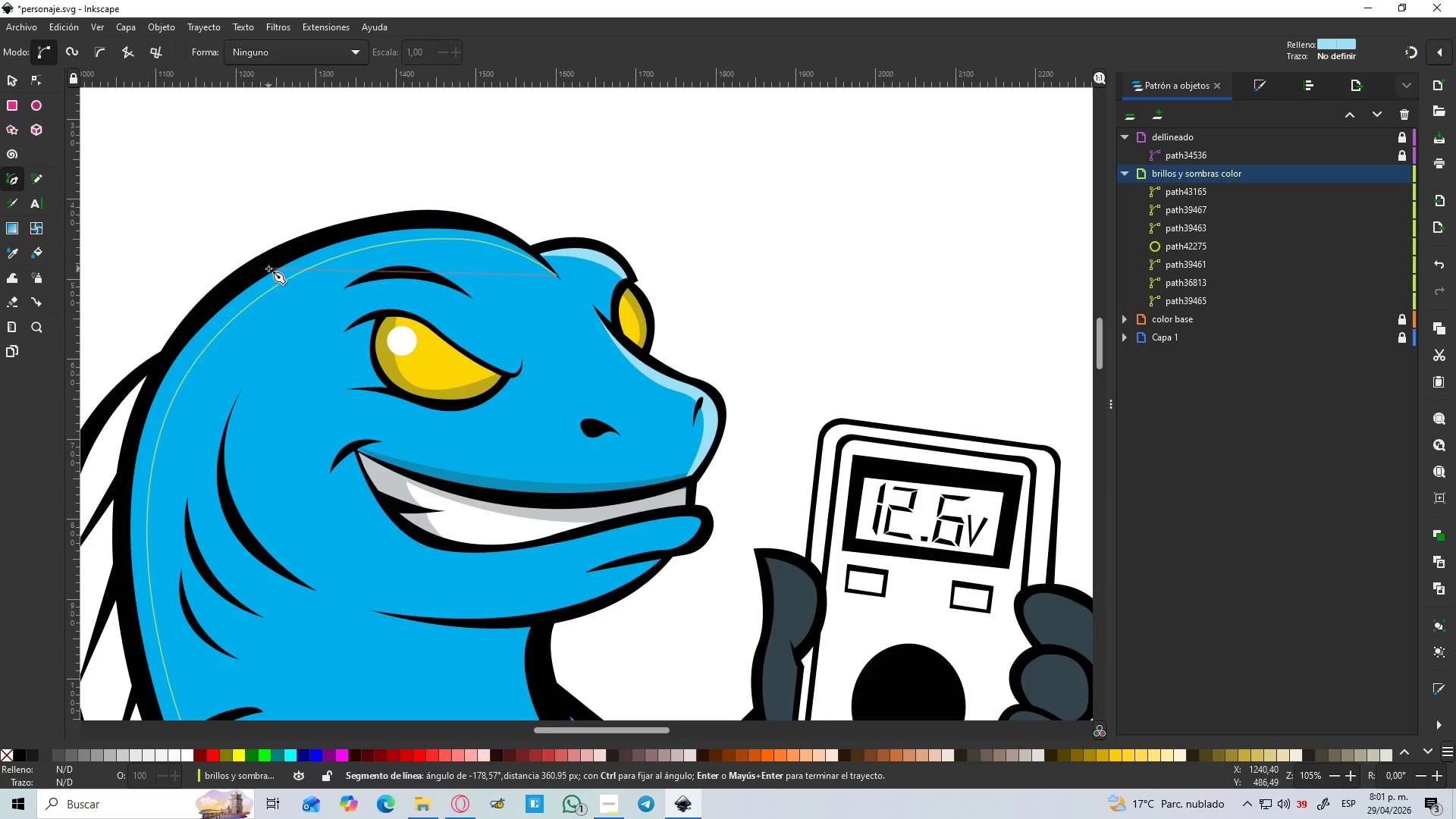 
left_click_drag(start_coordinate=[268, 266], to_coordinate=[90, 385])
 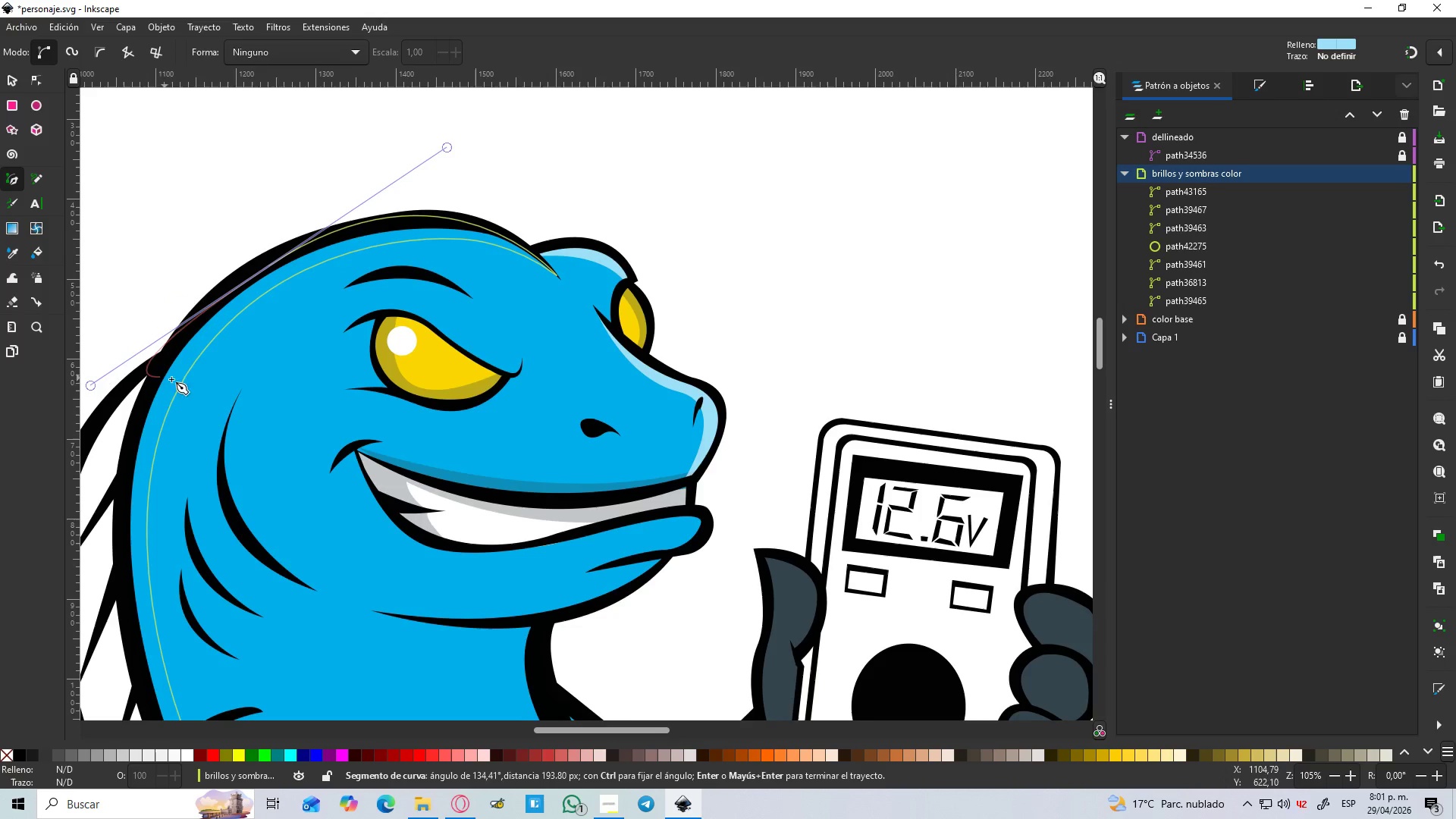 
hold_key(key=Space, duration=0.55)
 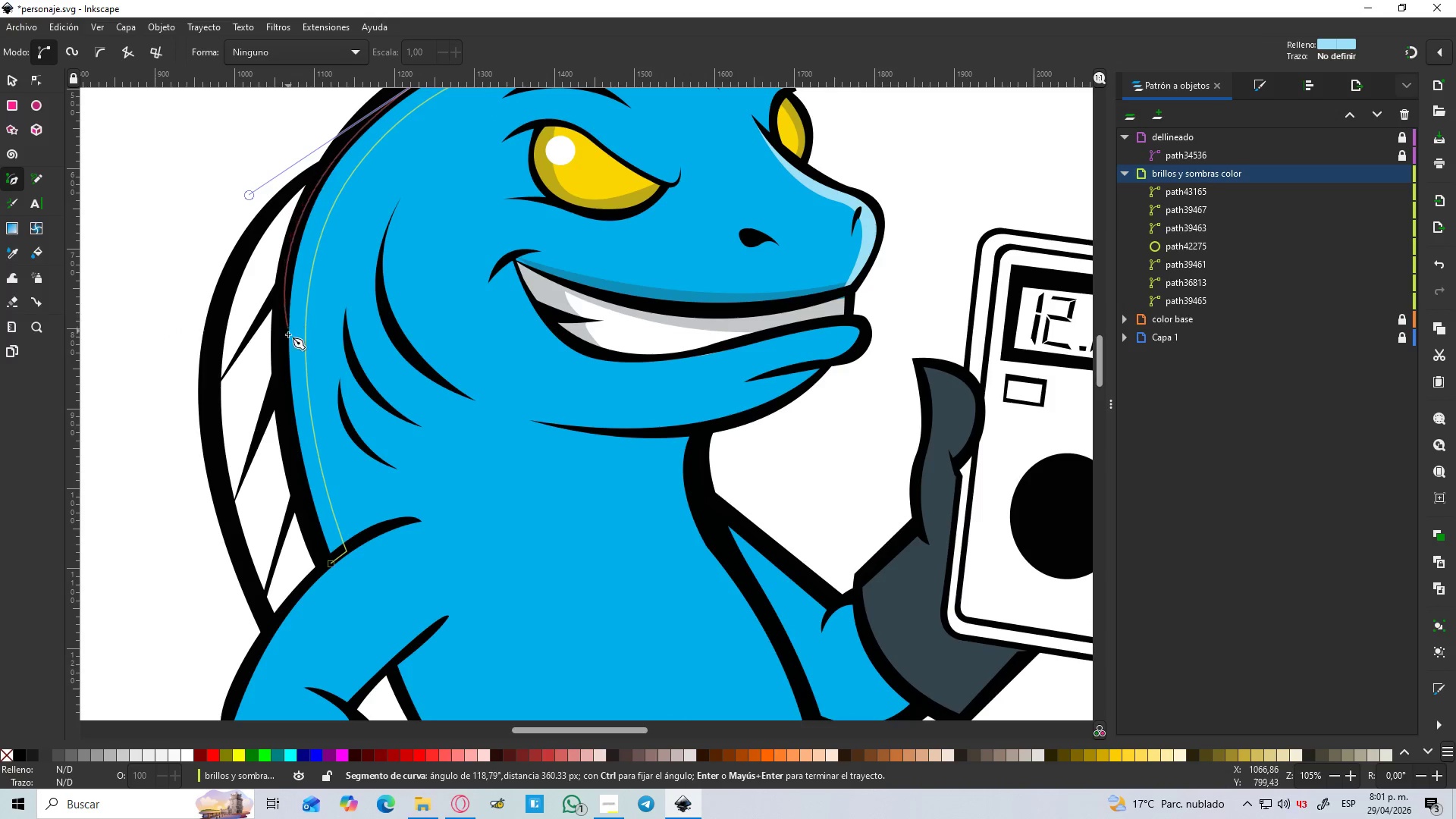 
left_click([284, 384])
 